 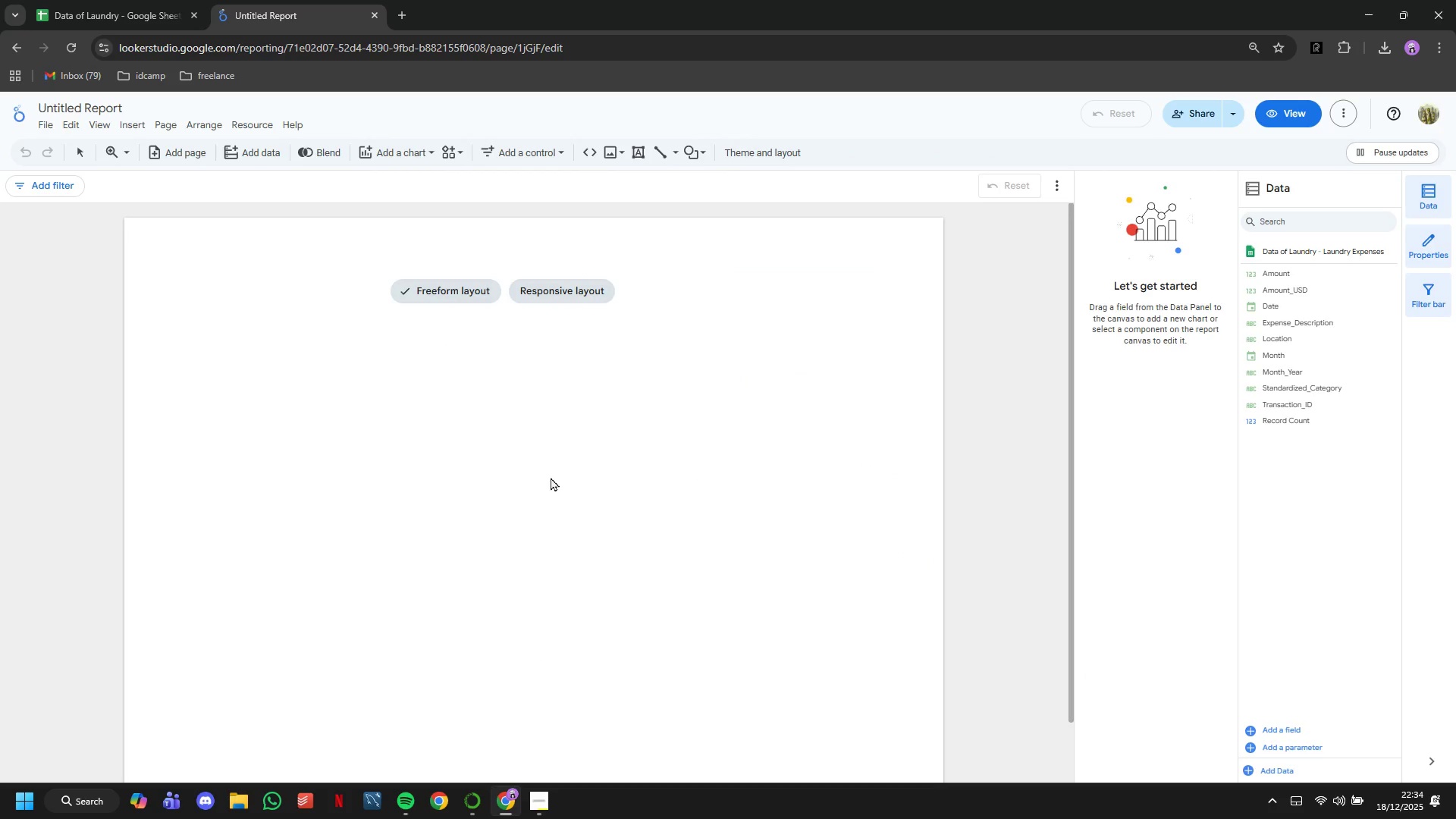 
left_click([633, 161])
 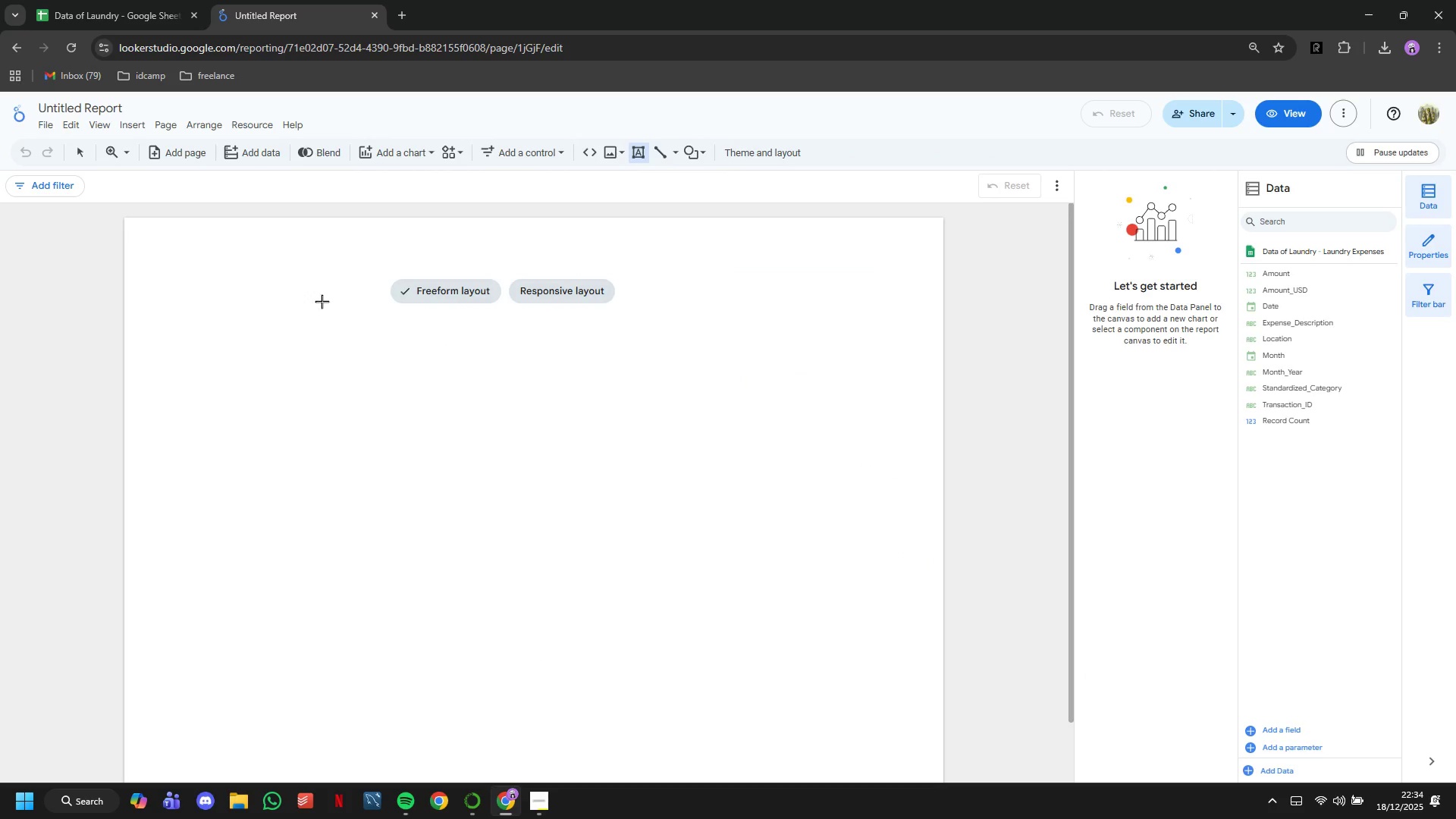 
left_click([305, 295])
 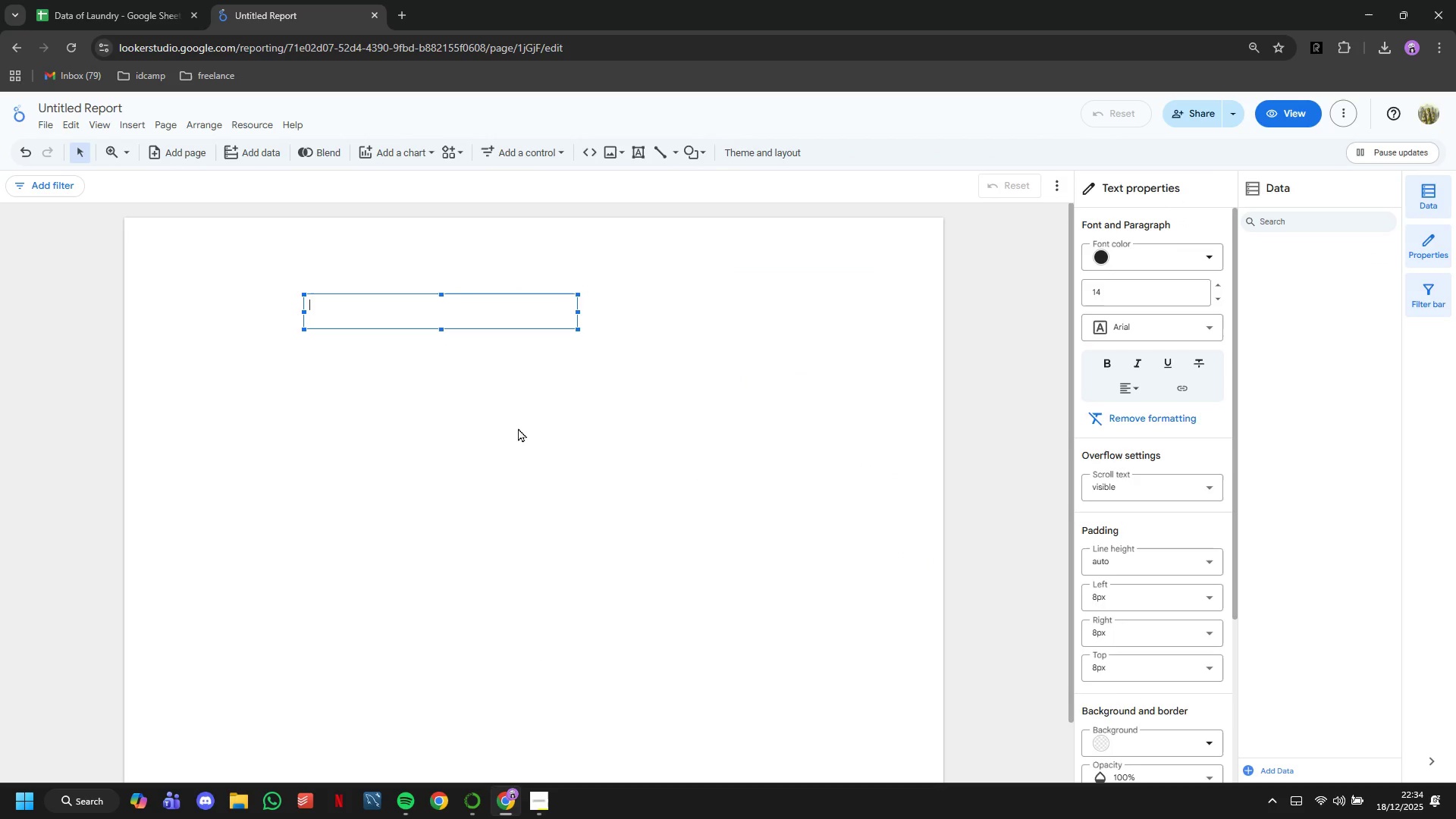 
type(Commercial Laundry Expense Dashboard)
 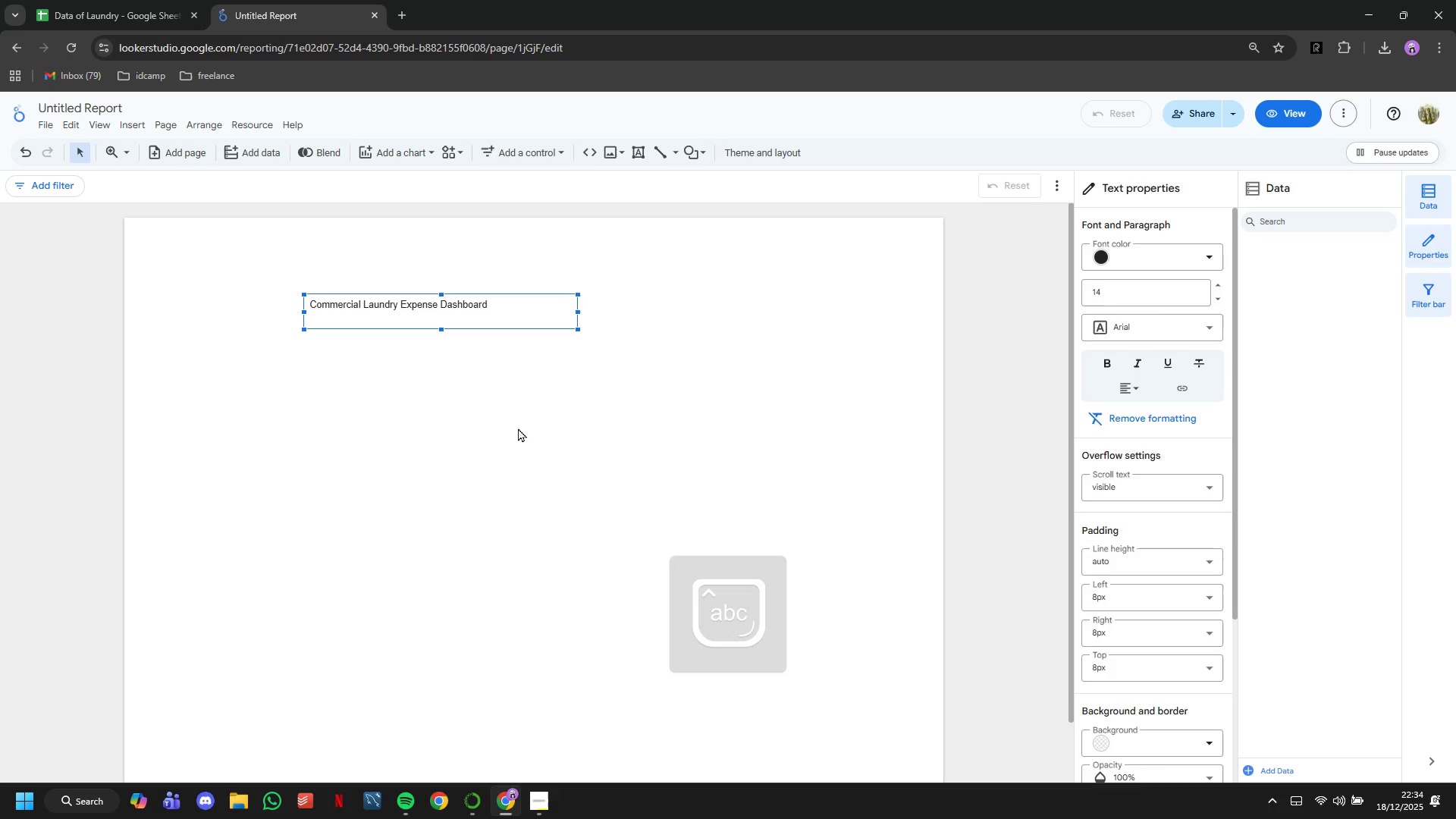 
key(Control+A)
 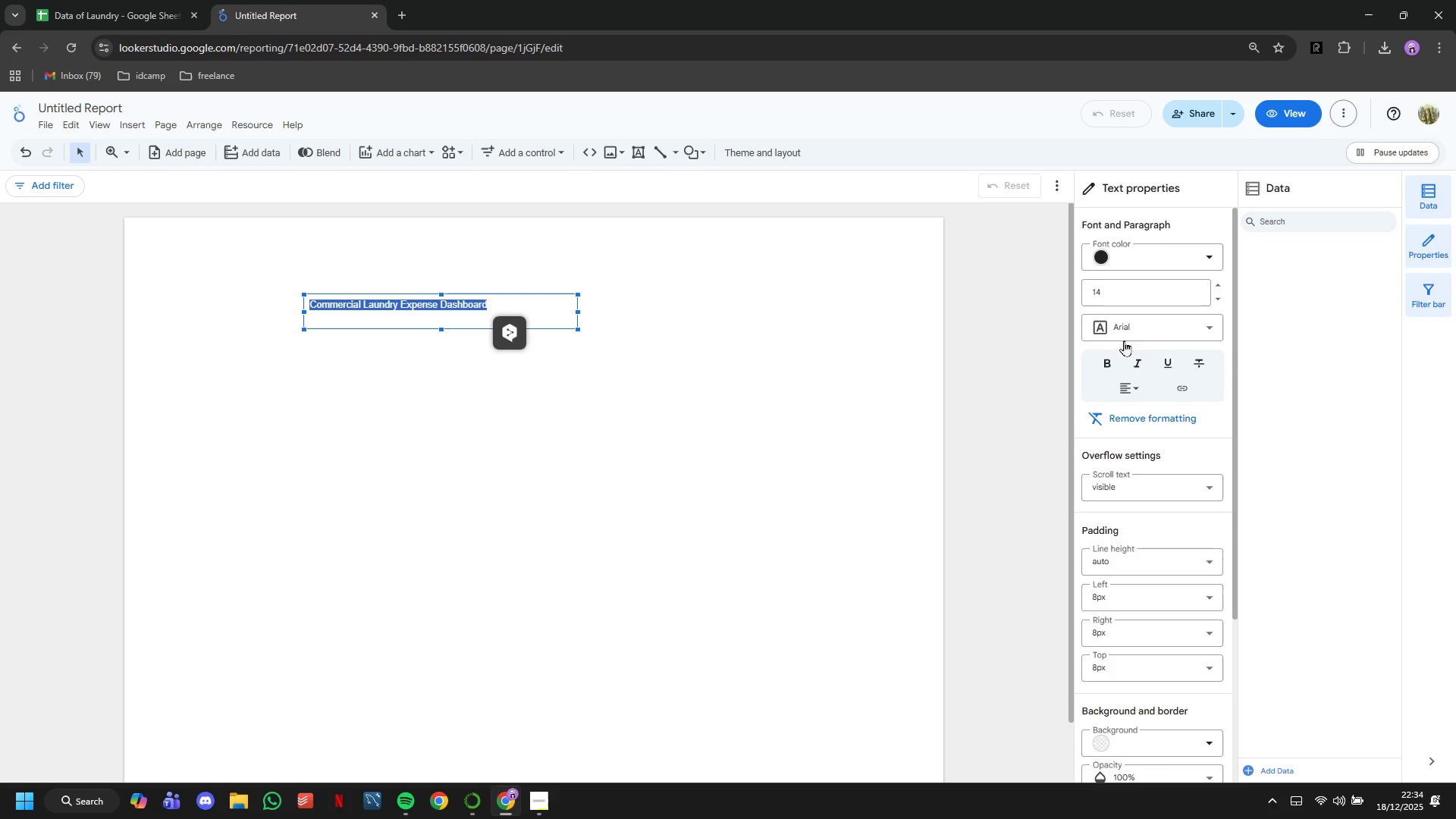 
left_click([1118, 297])
 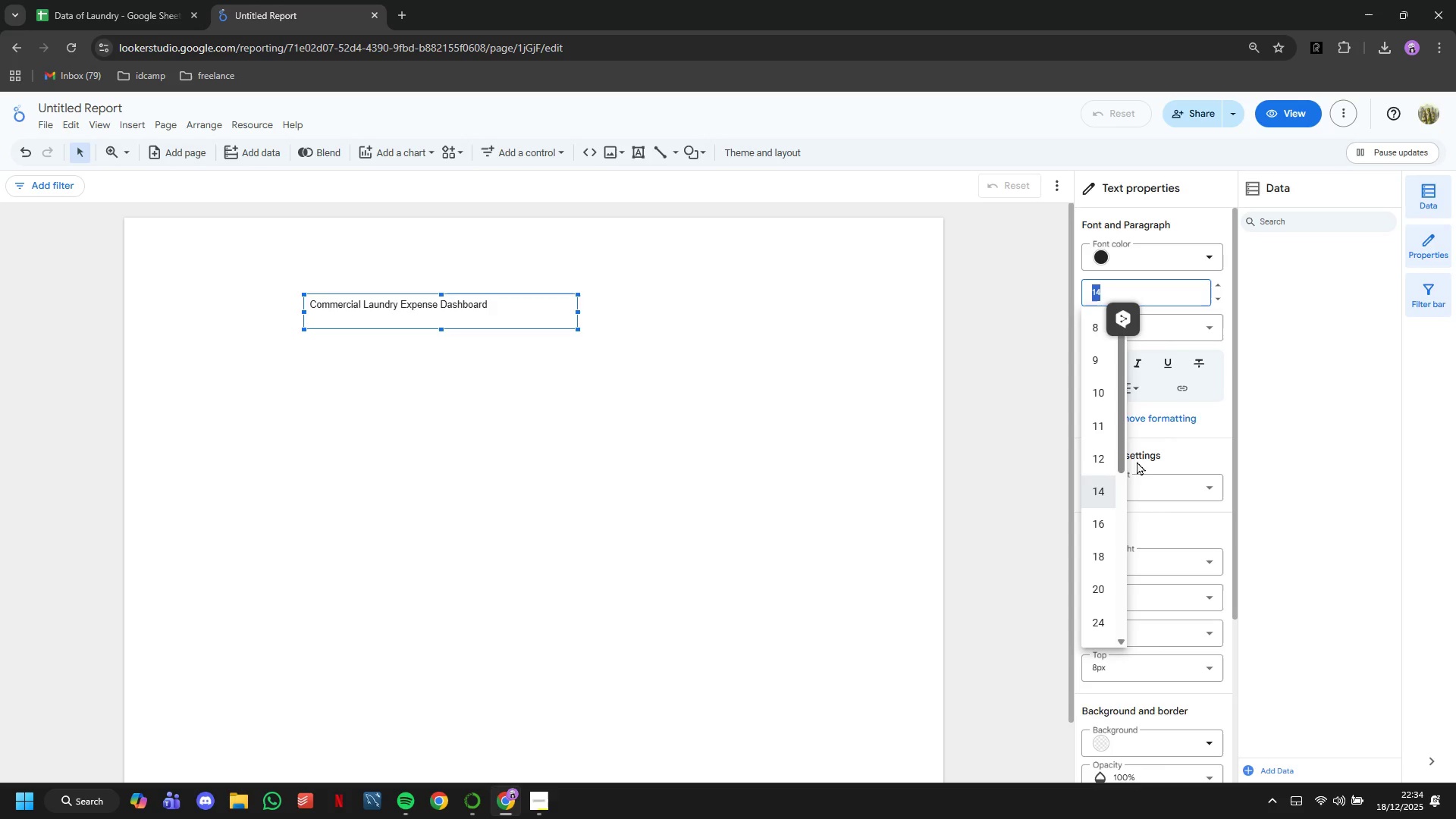 
scroll: coordinate [1098, 469], scroll_direction: down, amount: 1.0
 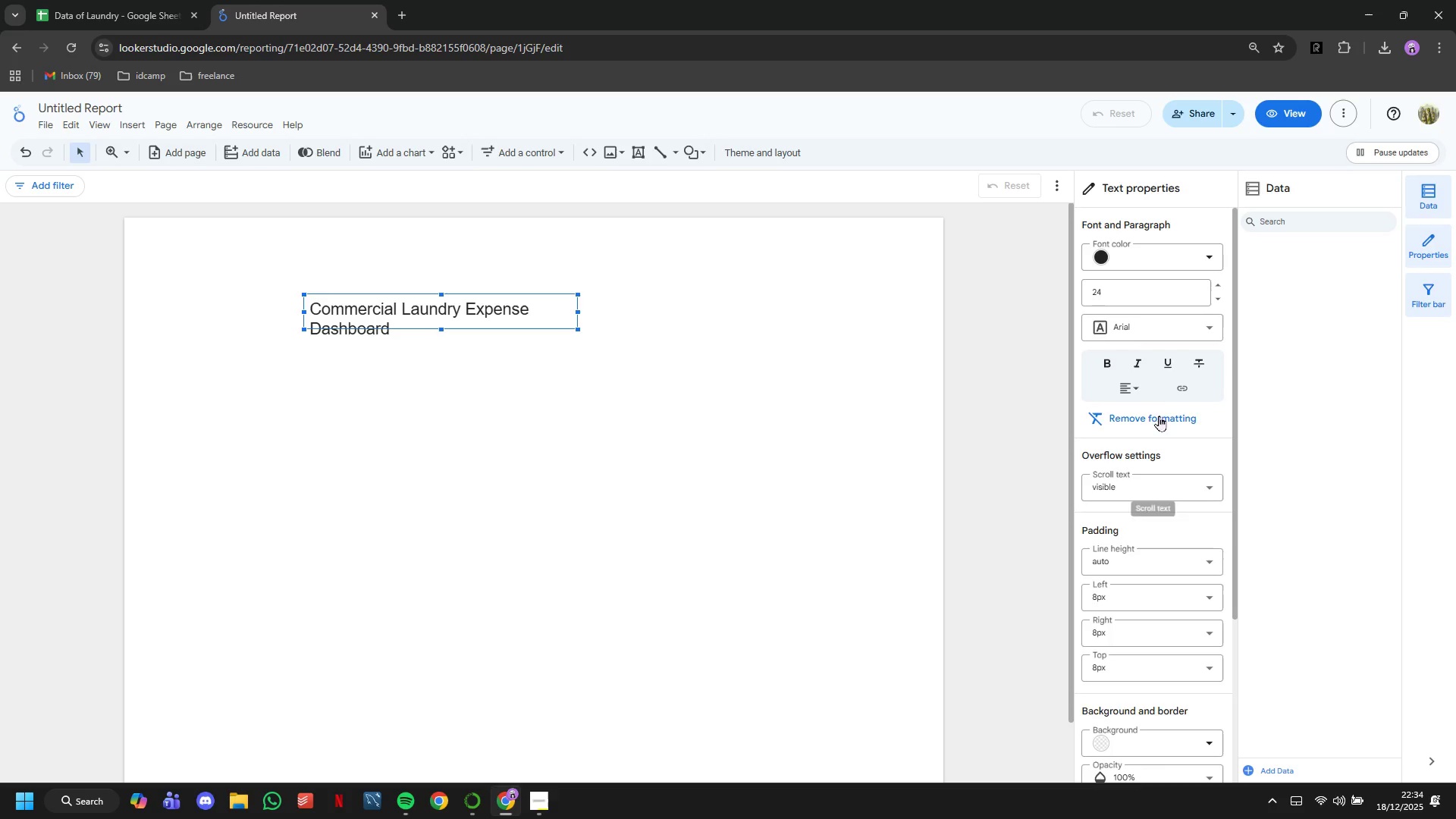 
left_click([1129, 330])
 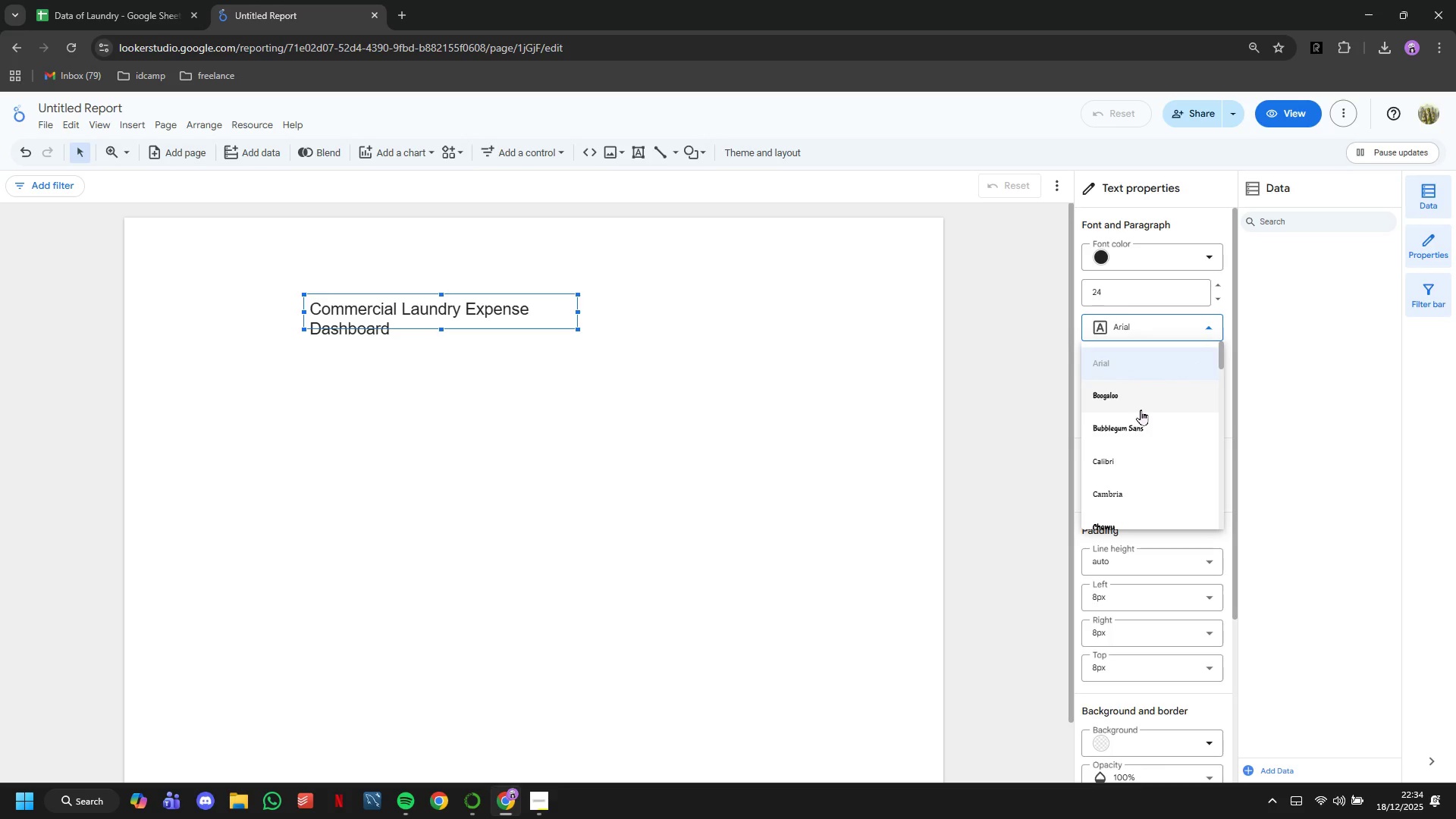 
scroll: coordinate [1141, 410], scroll_direction: down, amount: 1.0
 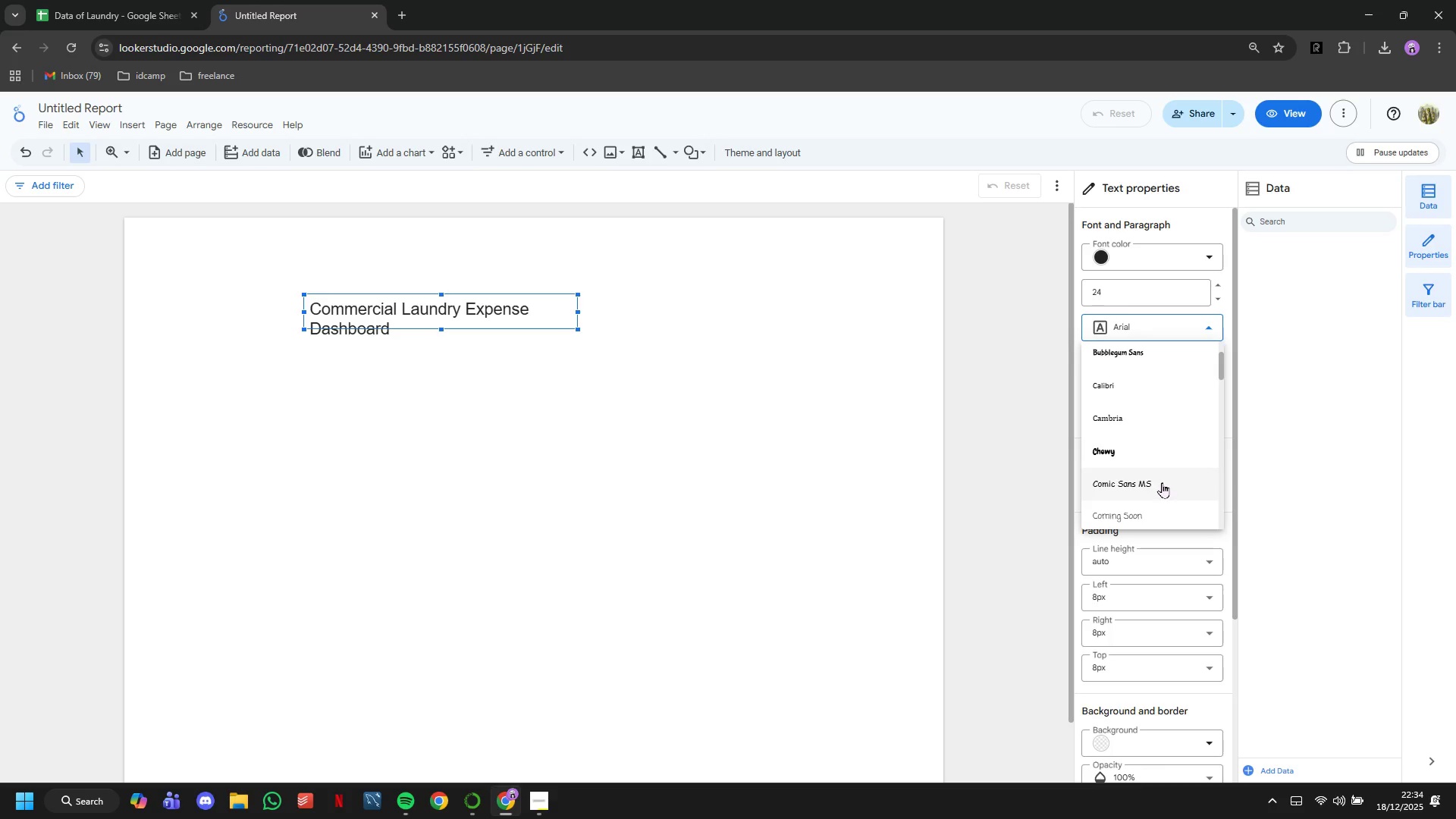 
left_click_drag(start_coordinate=[1162, 482], to_coordinate=[1141, 426])
 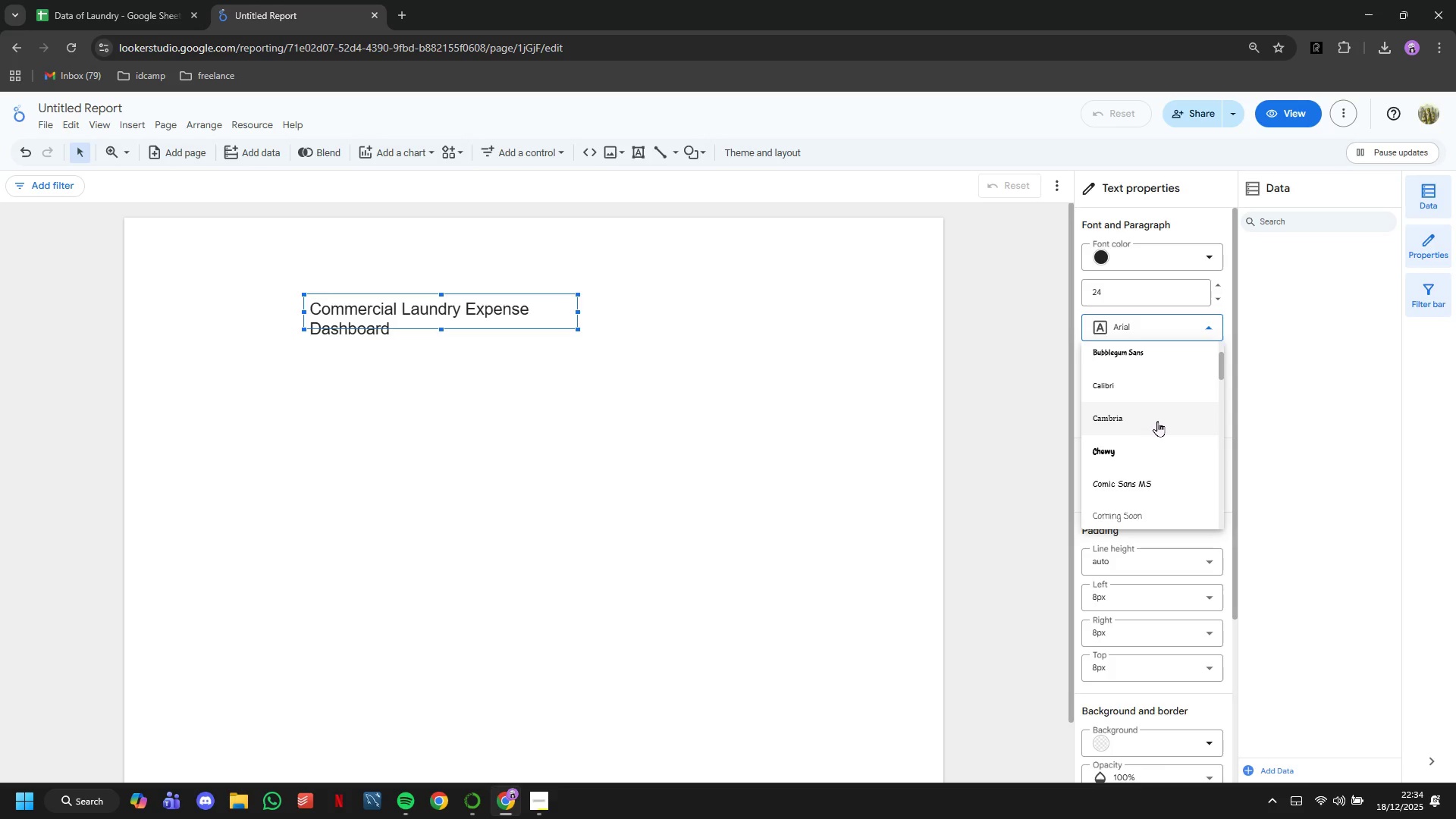 
left_click([1157, 421])
 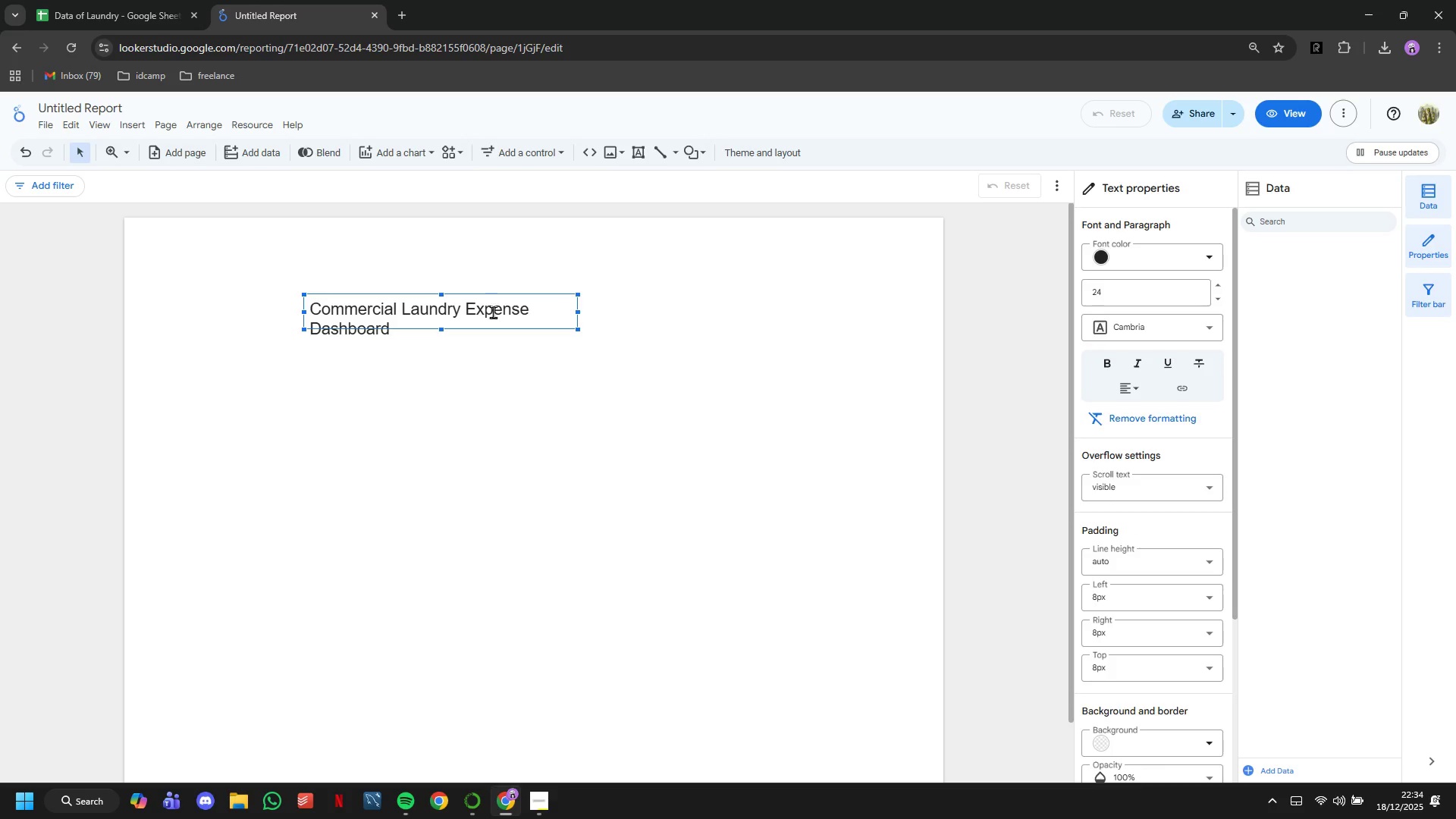 
double_click([488, 311])
 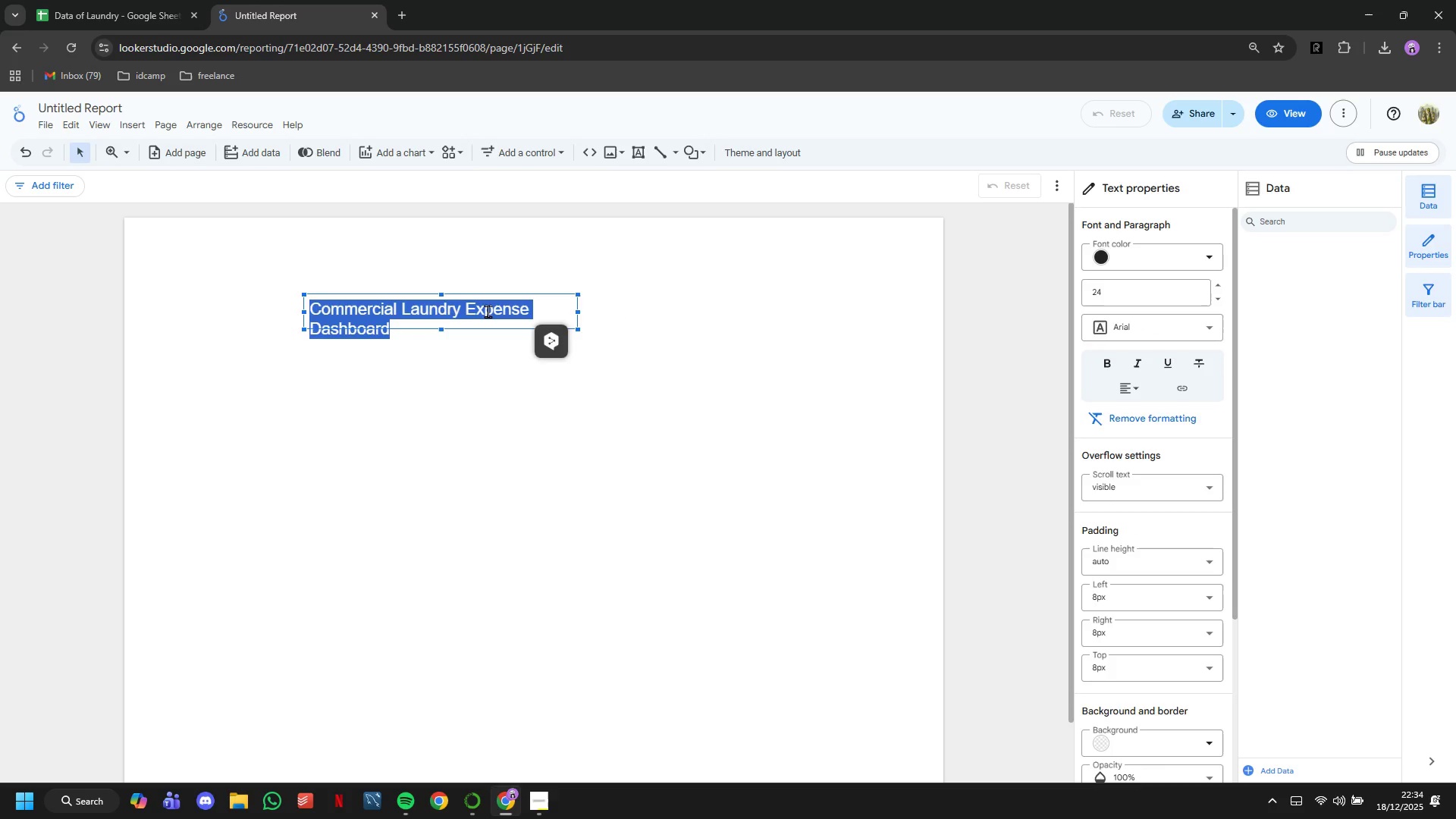 
triple_click([488, 311])
 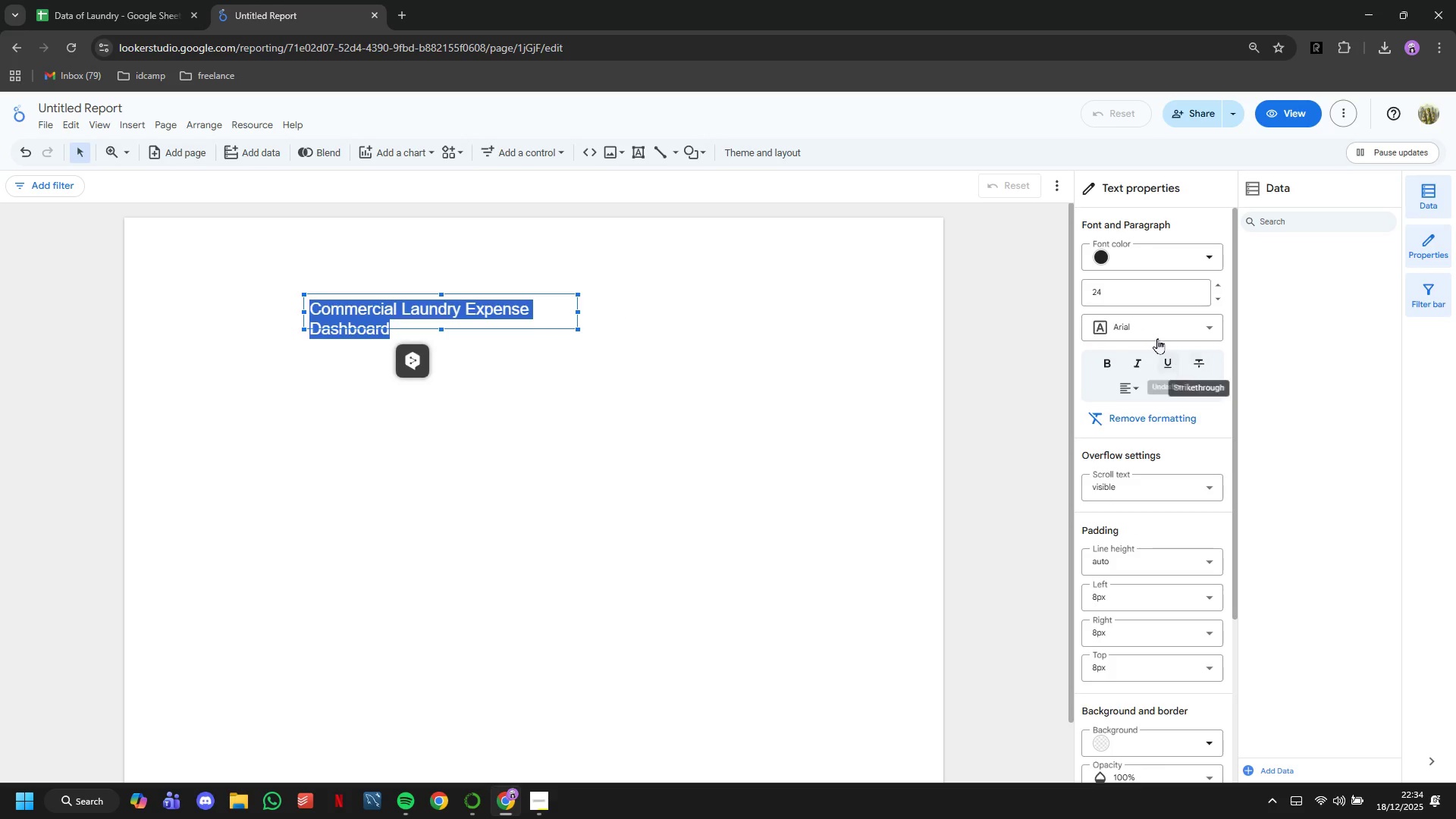 
left_click([1146, 331])
 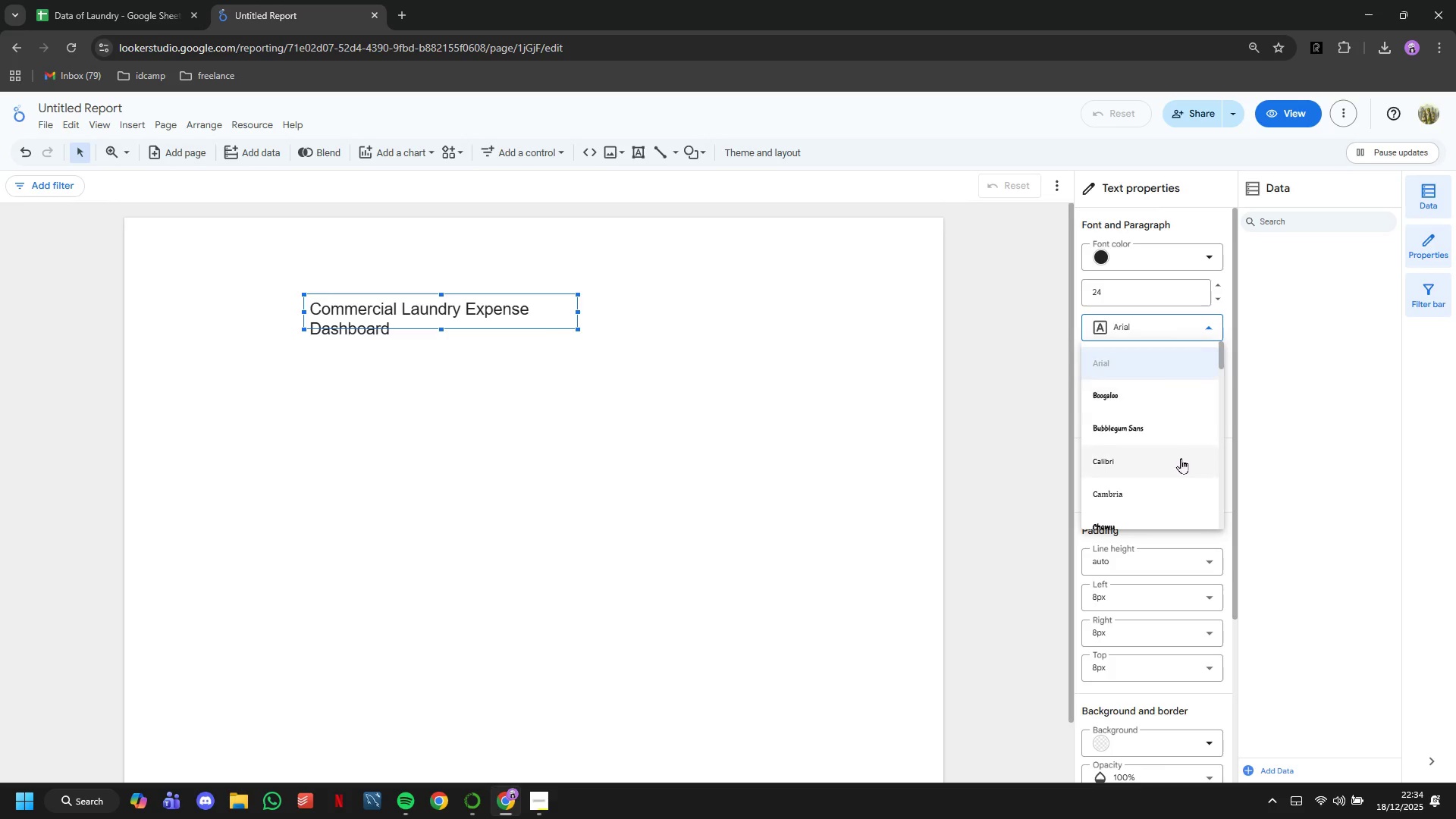 
scroll: coordinate [1178, 464], scroll_direction: down, amount: 7.0
 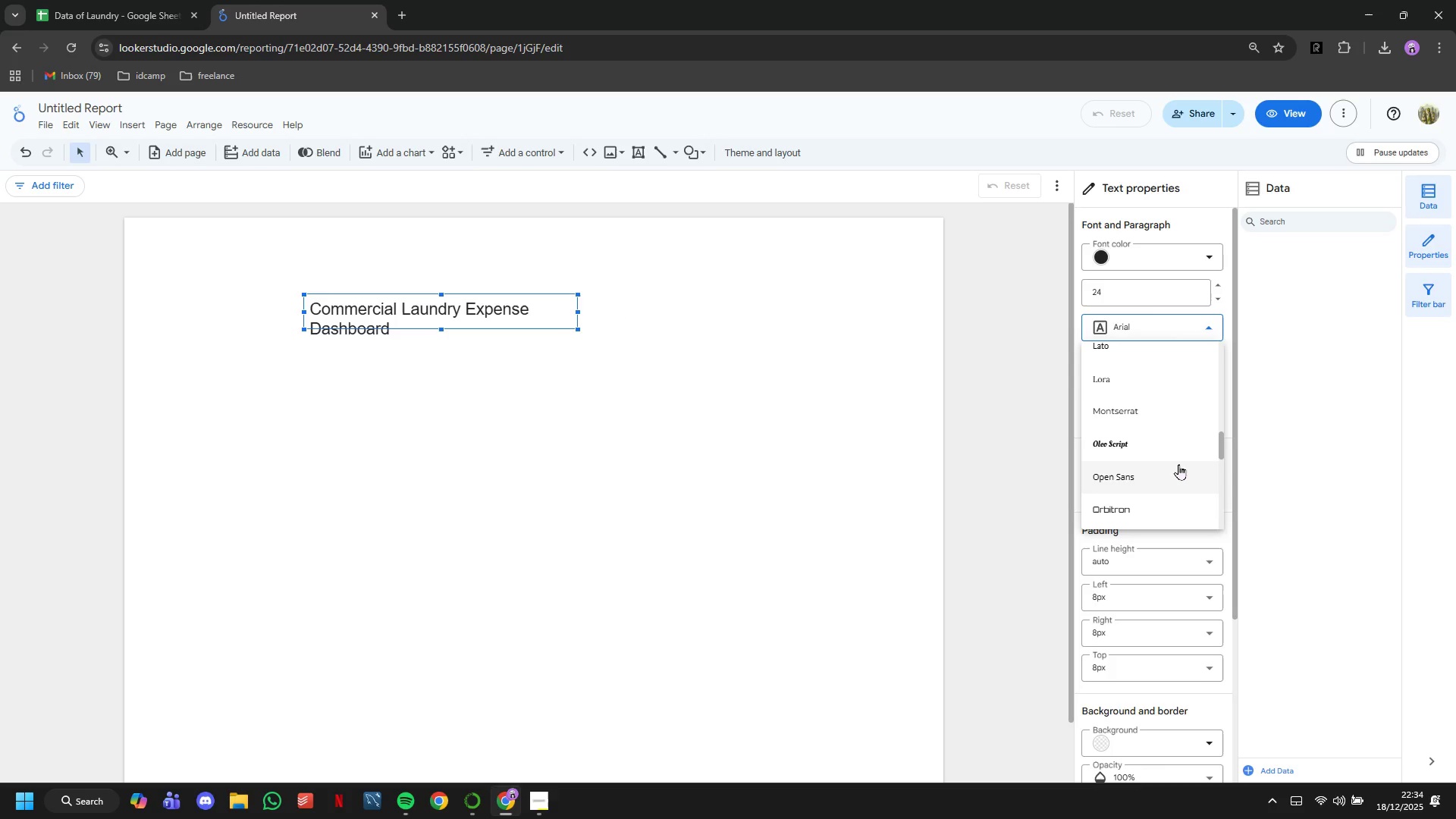 
left_click([1178, 464])
 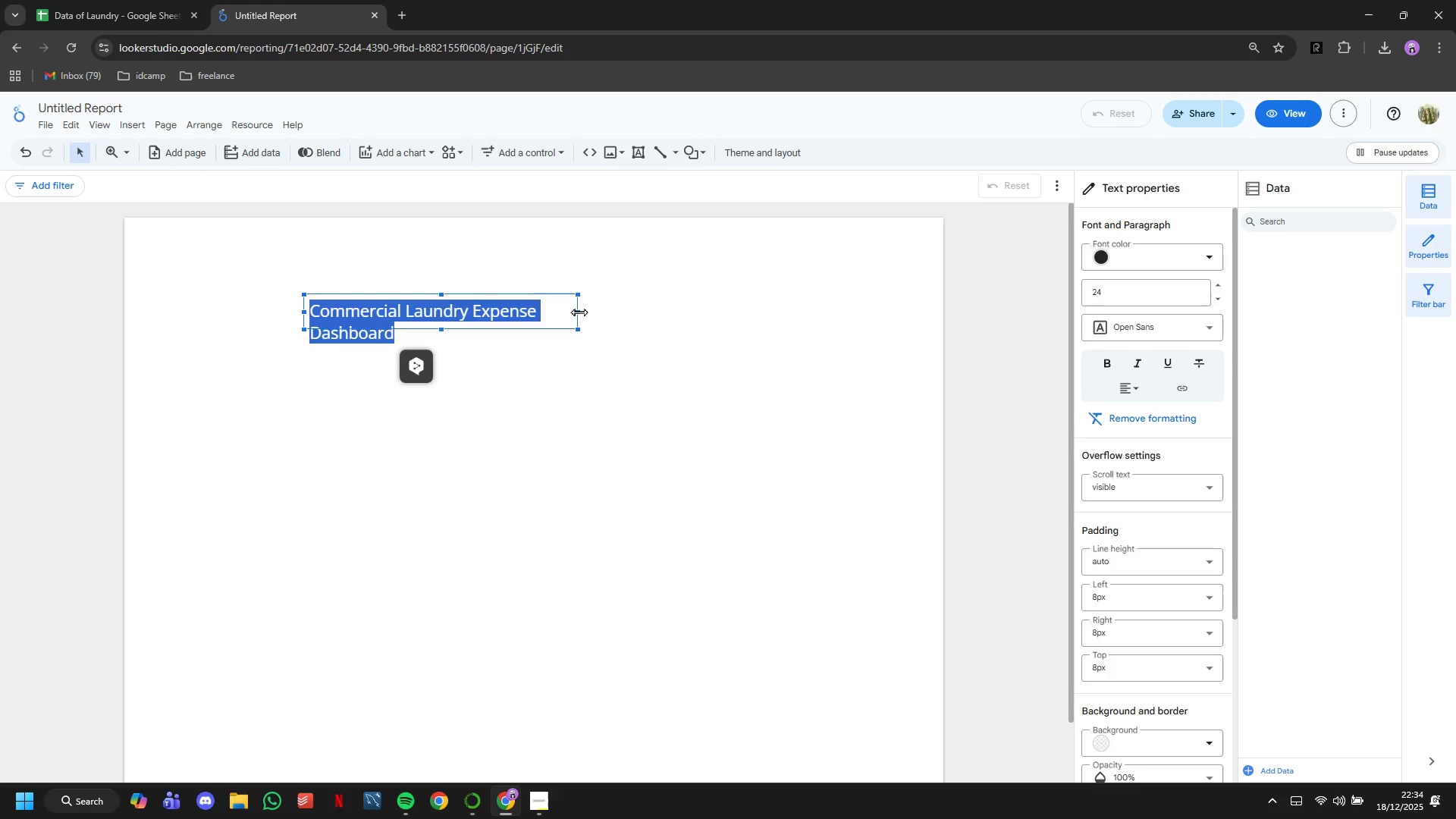 
left_click_drag(start_coordinate=[577, 311], to_coordinate=[832, 340])
 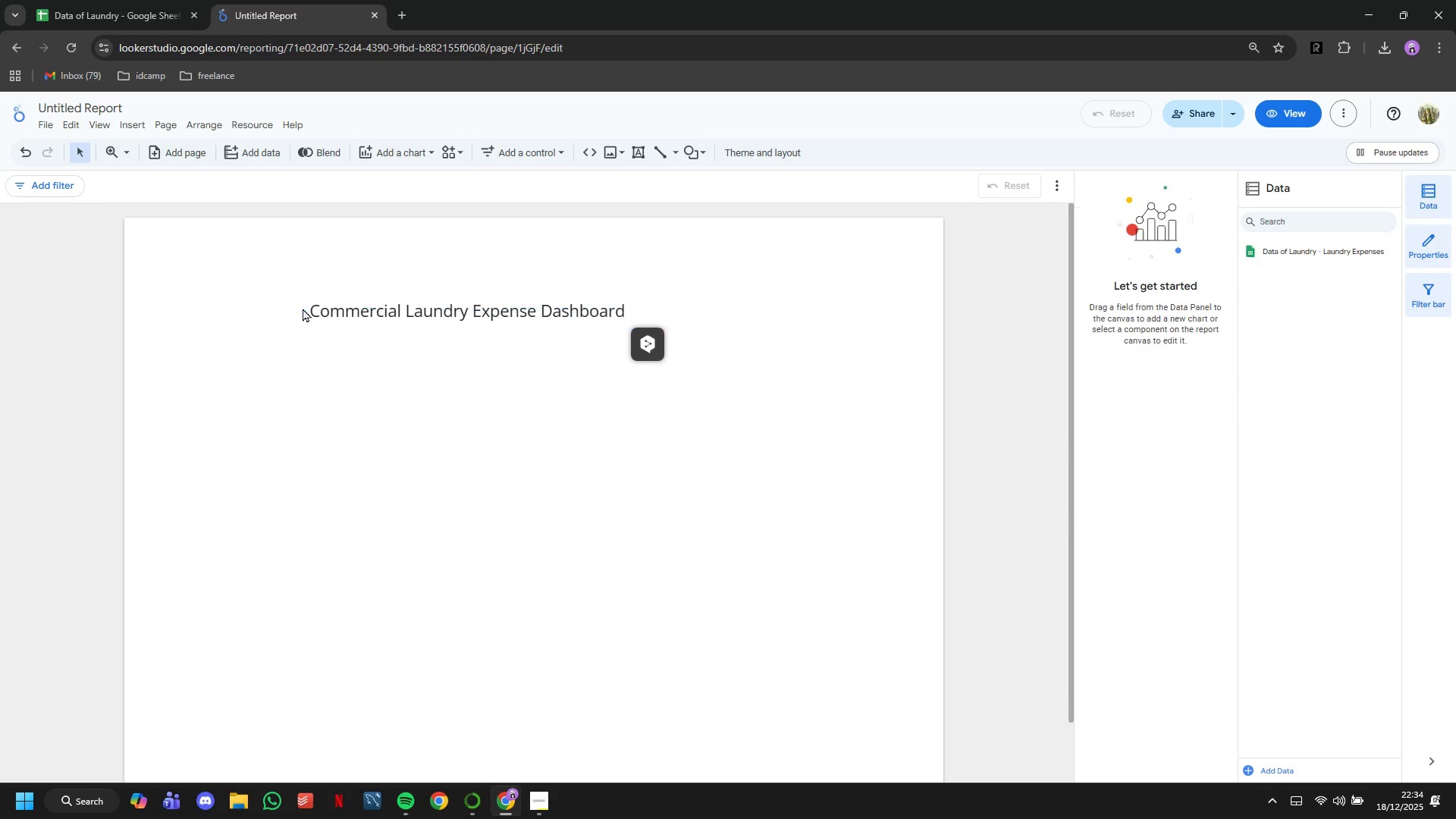 
left_click([354, 315])
 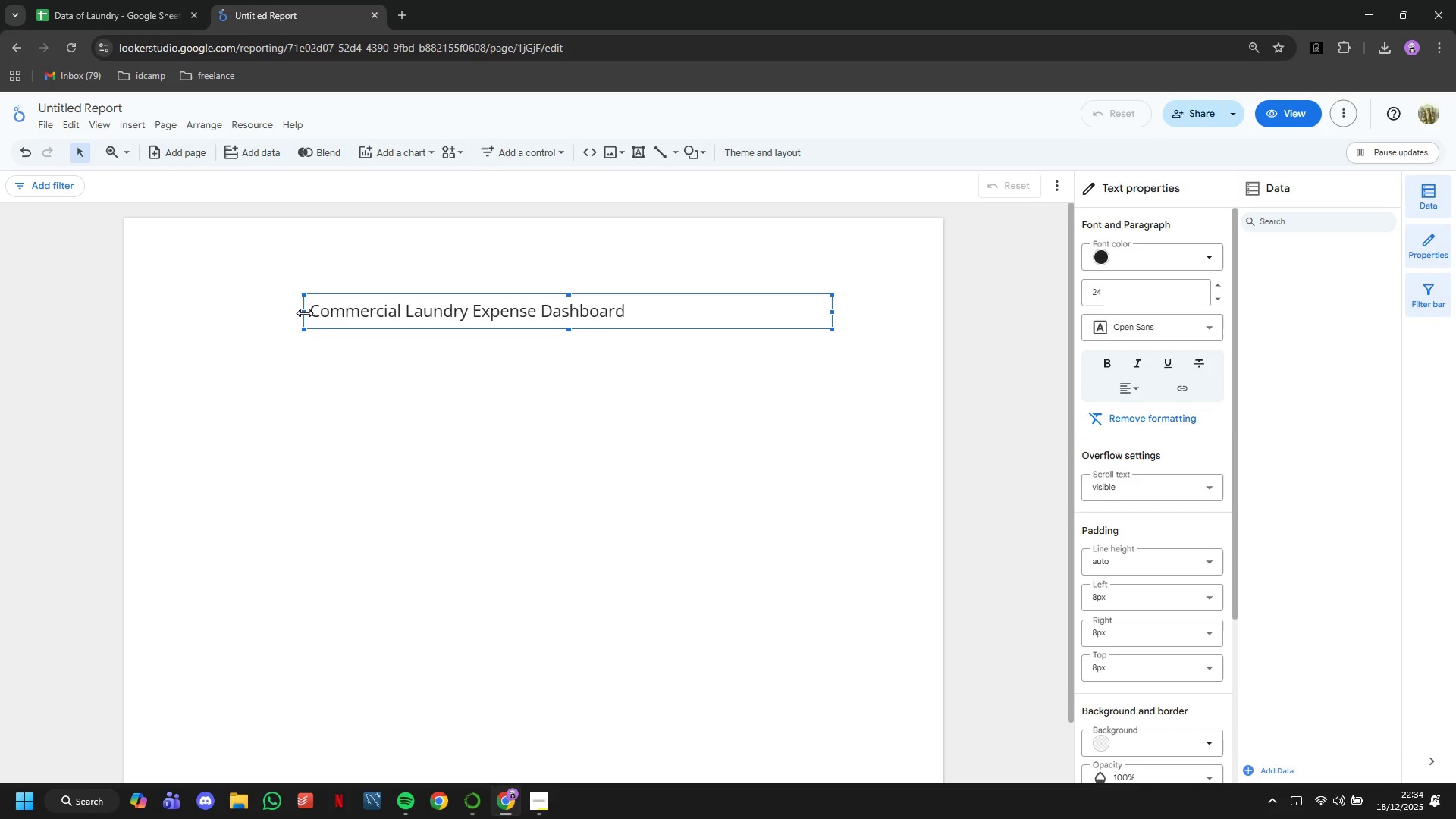 
left_click_drag(start_coordinate=[304, 312], to_coordinate=[130, 278])
 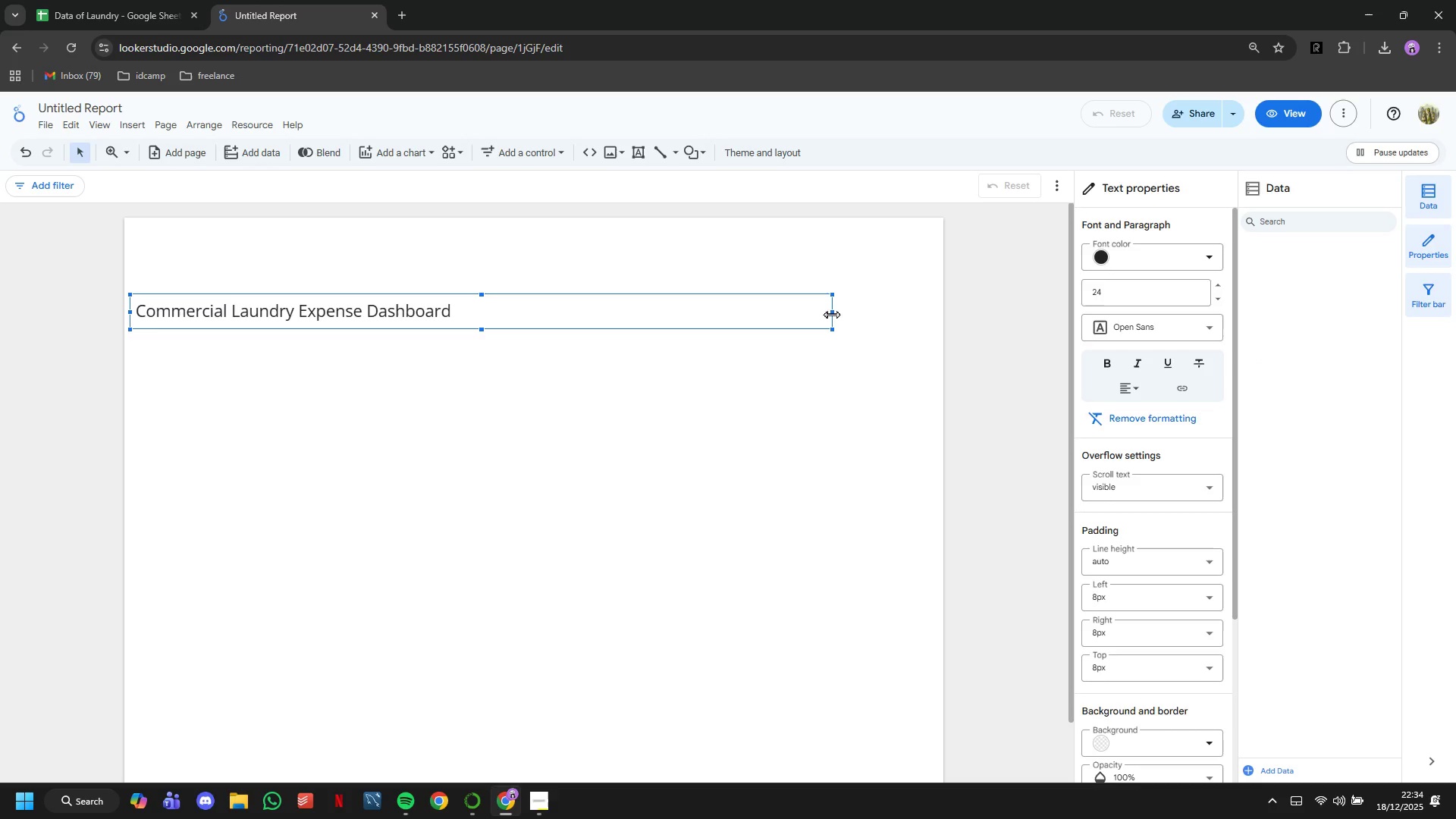 
left_click_drag(start_coordinate=[831, 314], to_coordinate=[940, 317])
 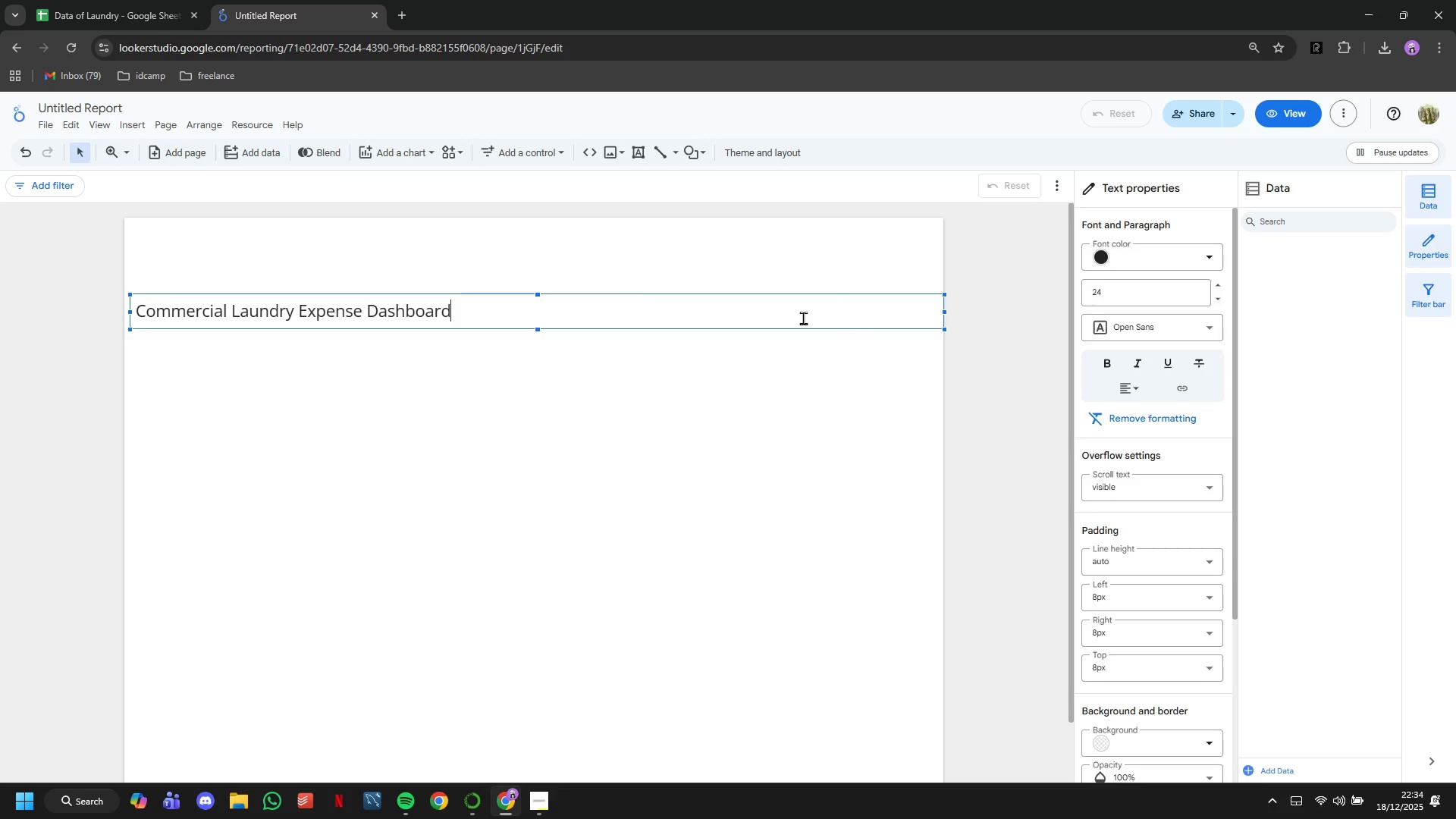 
double_click([803, 318])
 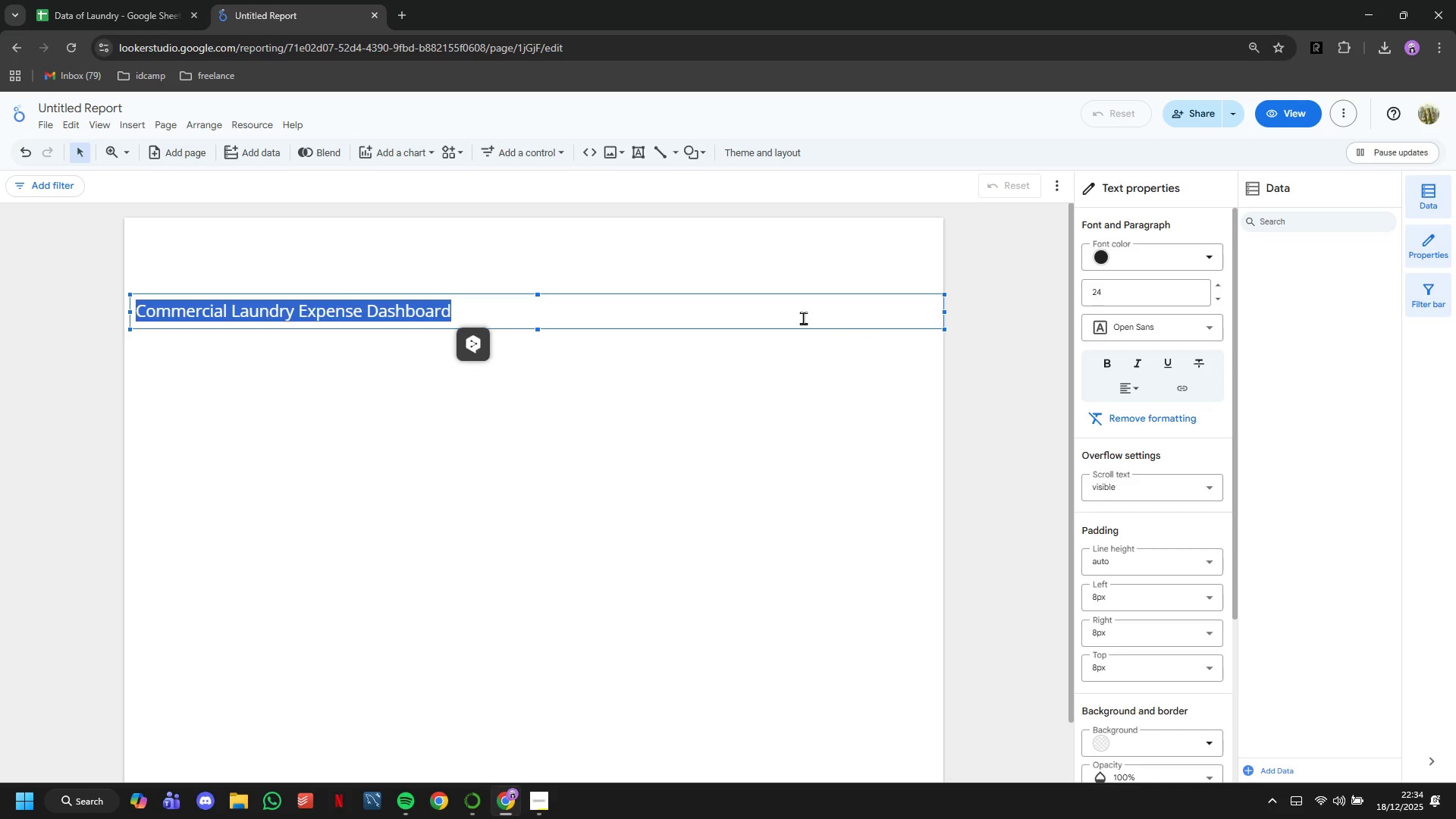 
triple_click([803, 318])
 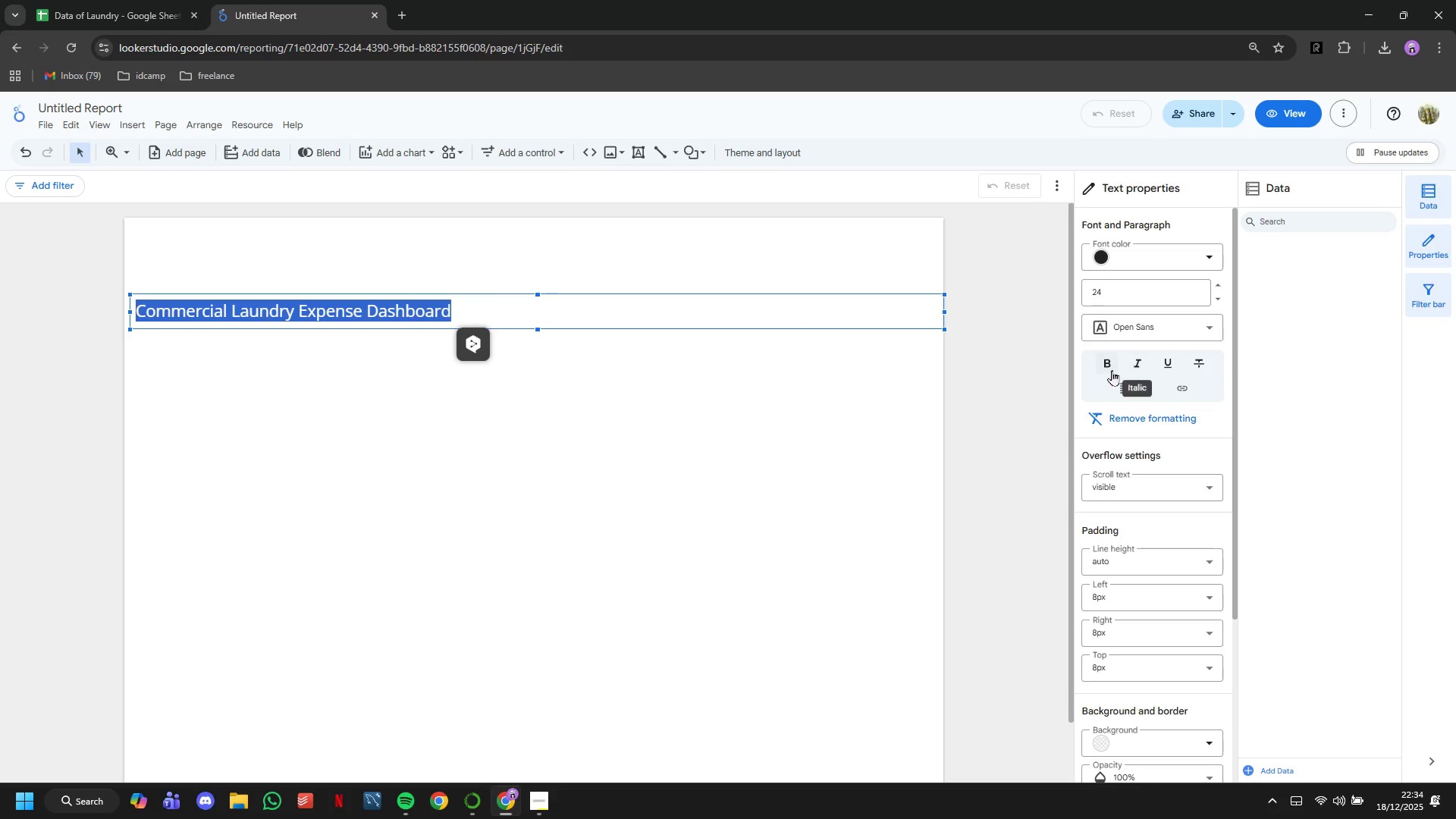 
left_click([1106, 370])
 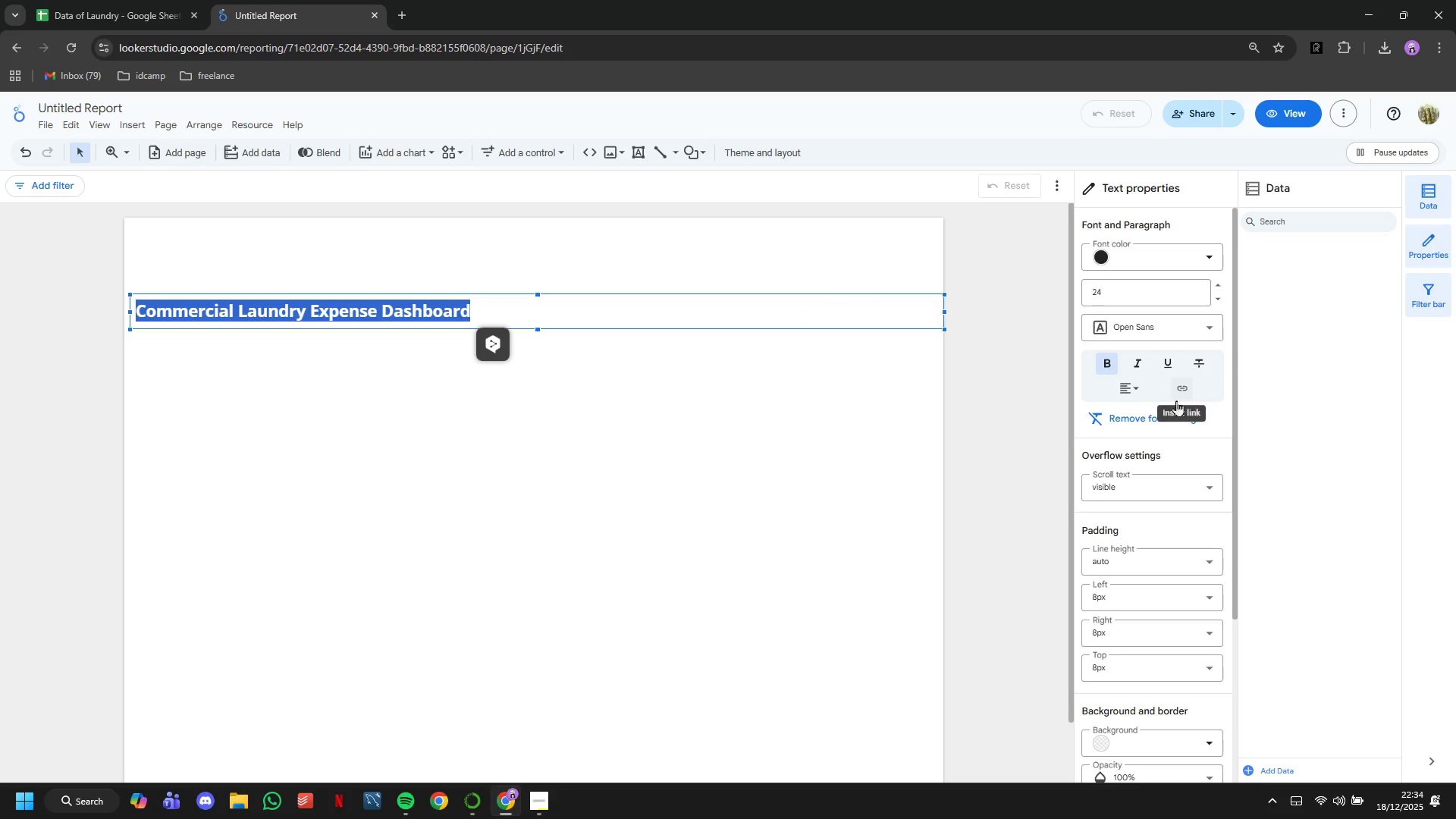 
left_click([1124, 393])
 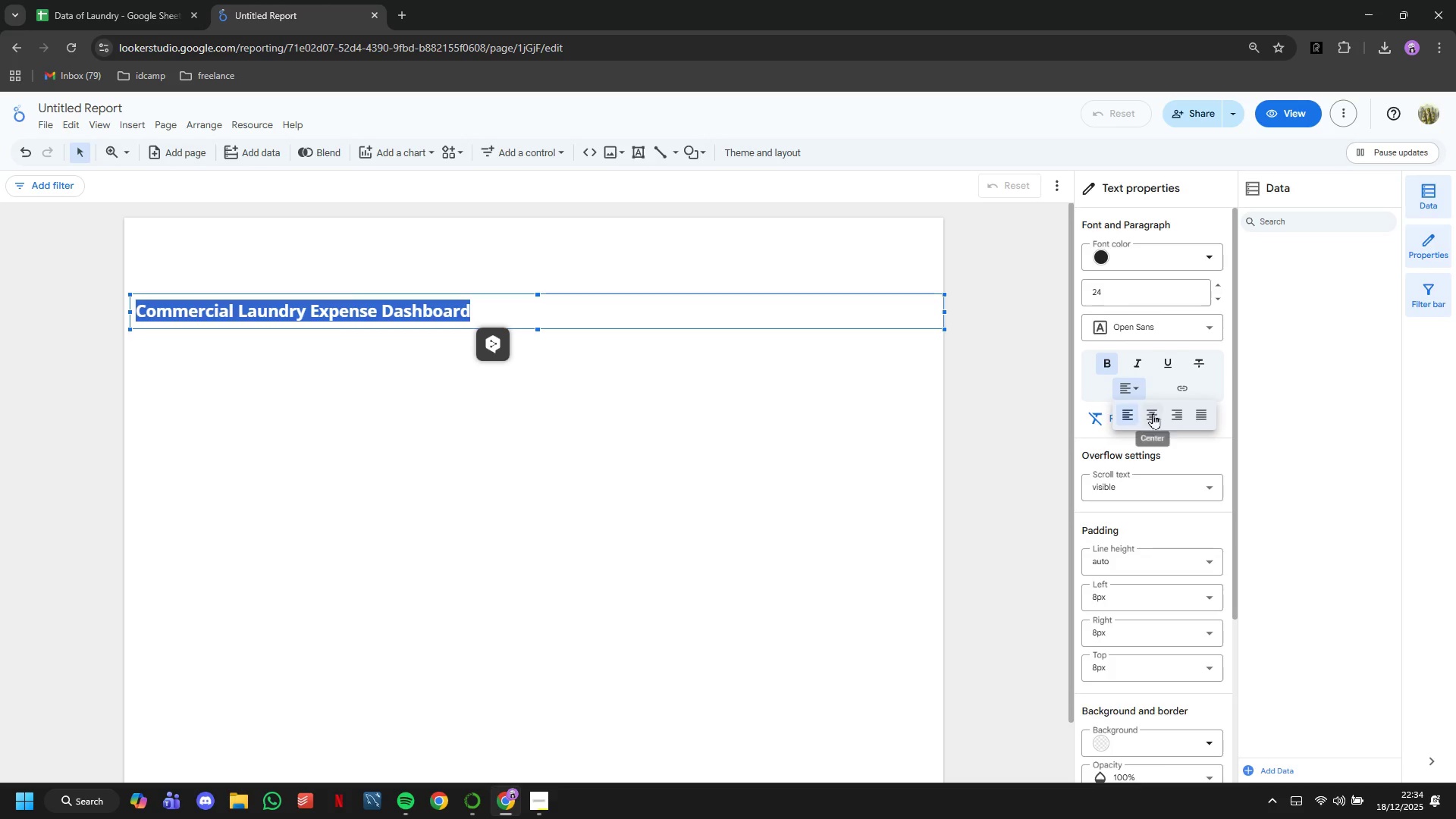 
left_click([1156, 415])
 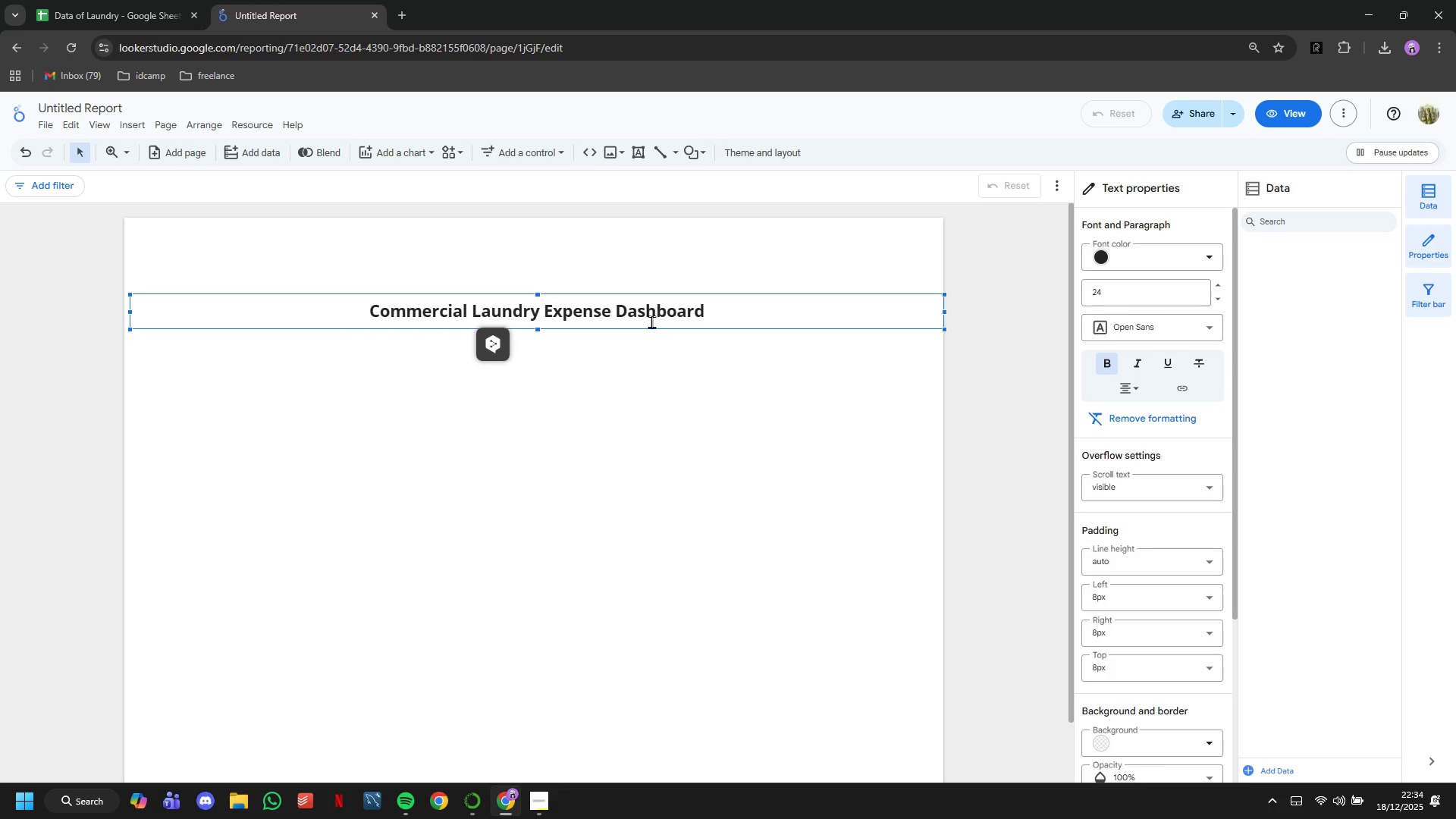 
left_click_drag(start_coordinate=[648, 328], to_coordinate=[646, 259])
 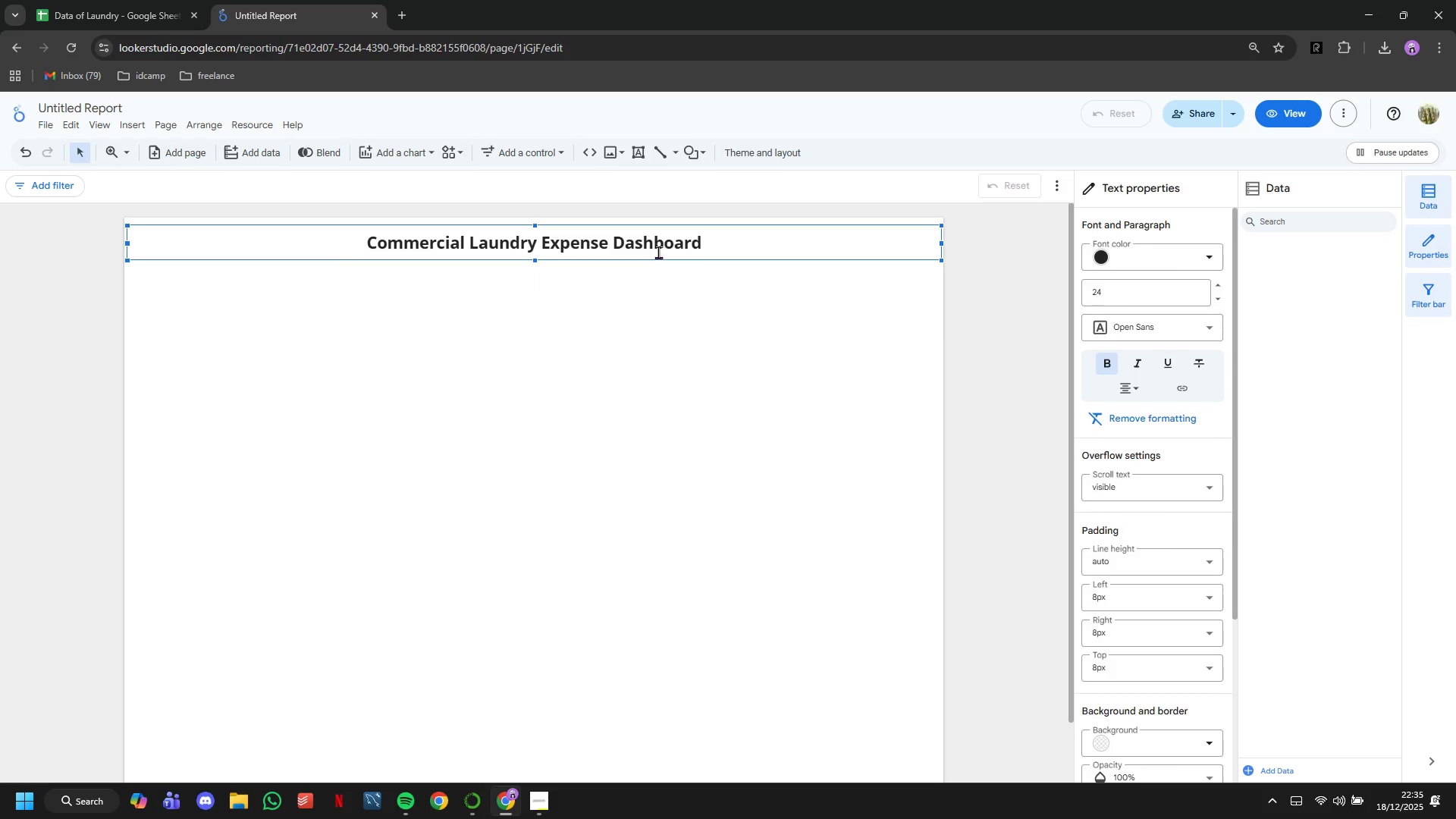 
wait(5.77)
 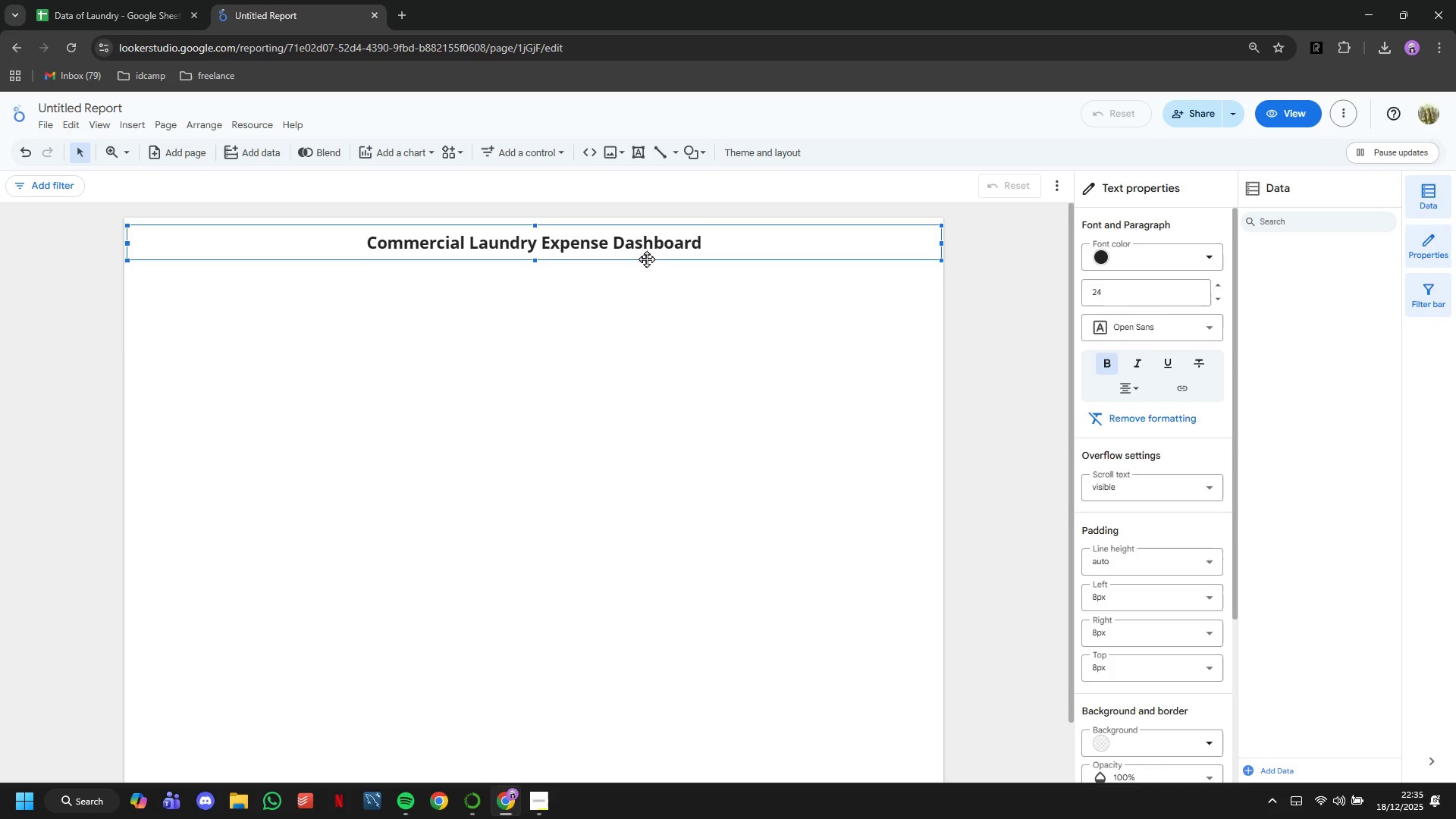 
left_click_drag(start_coordinate=[656, 256], to_coordinate=[656, 265])
 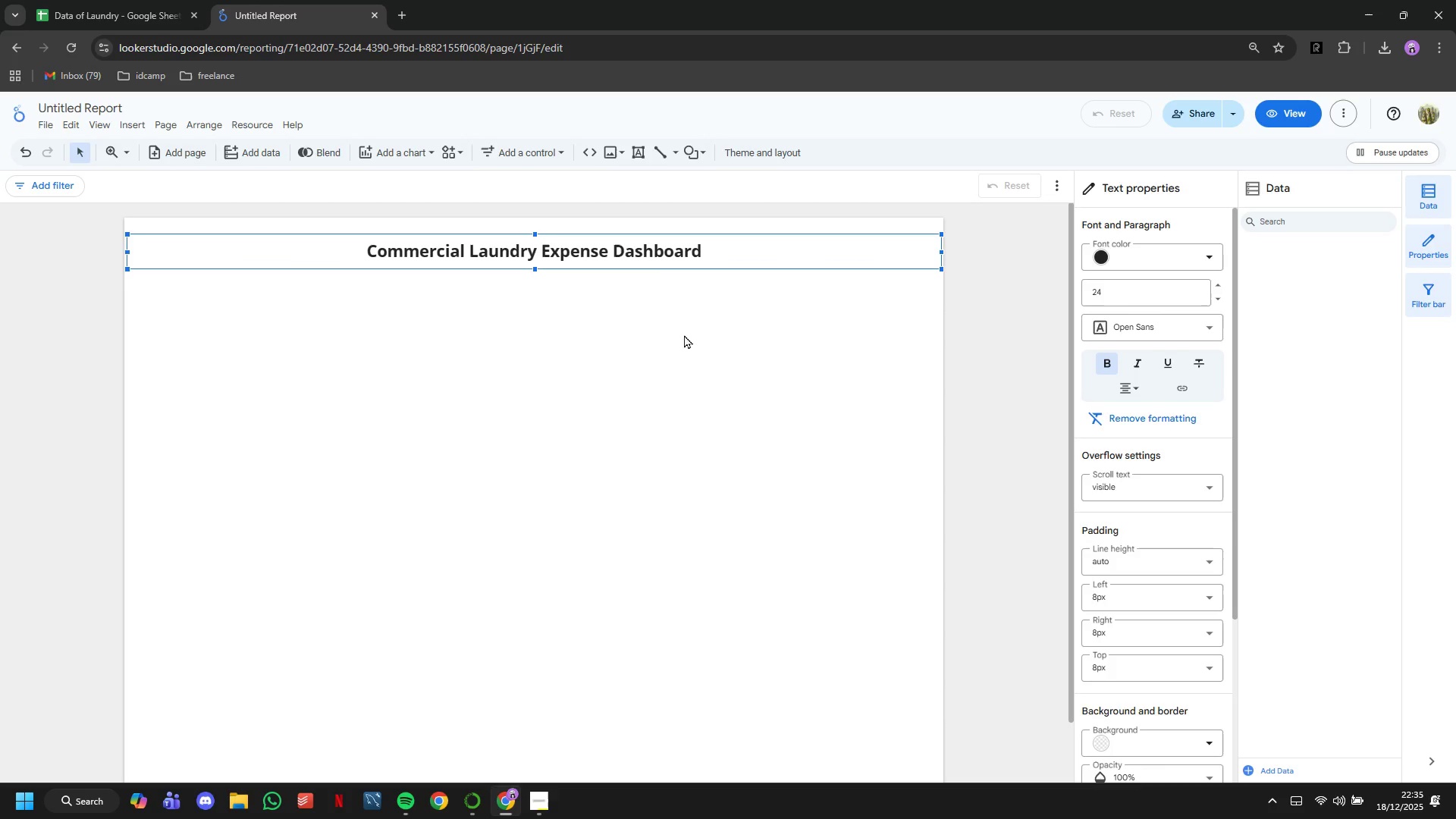 
left_click([684, 334])
 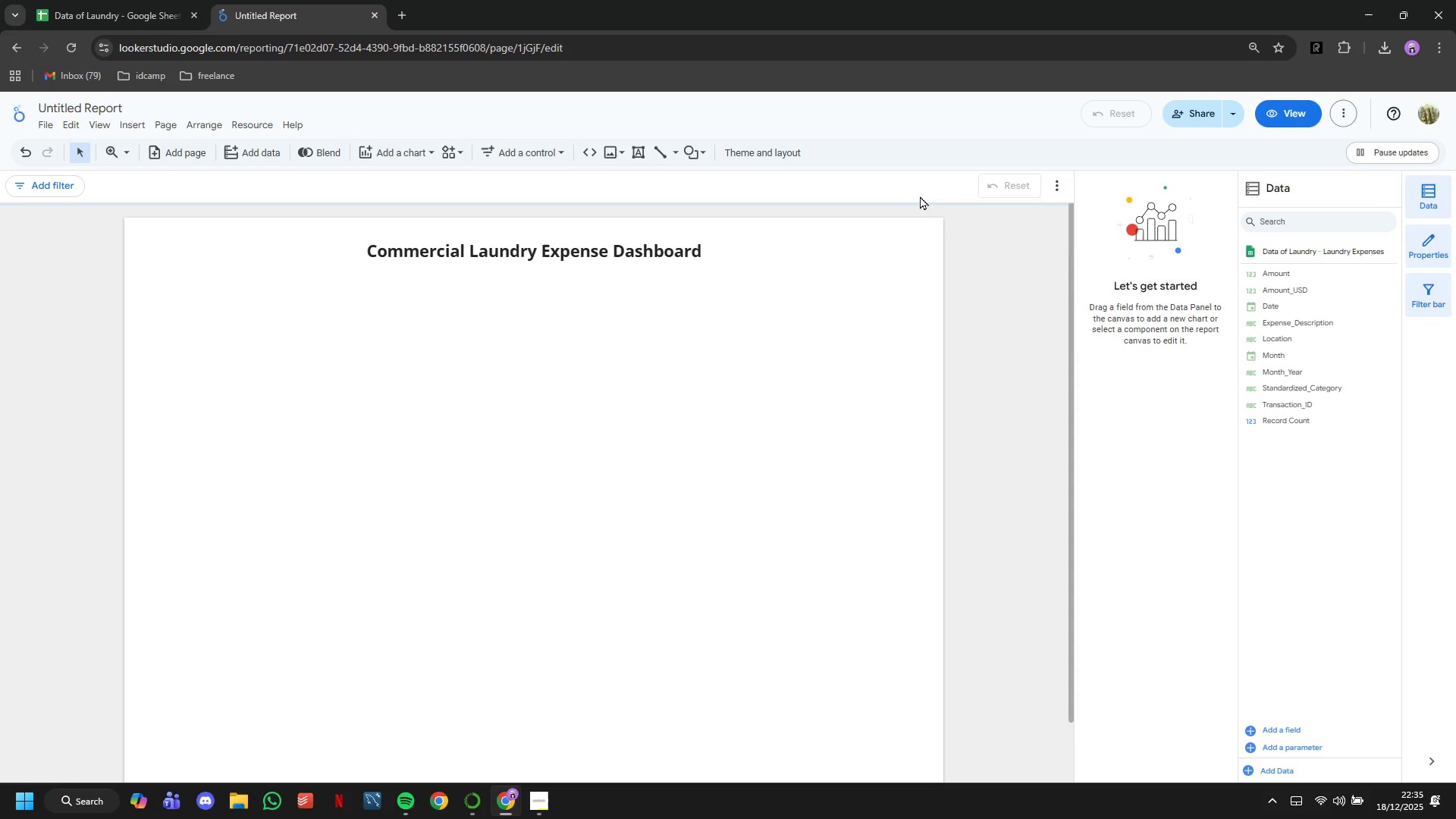 
left_click([642, 152])
 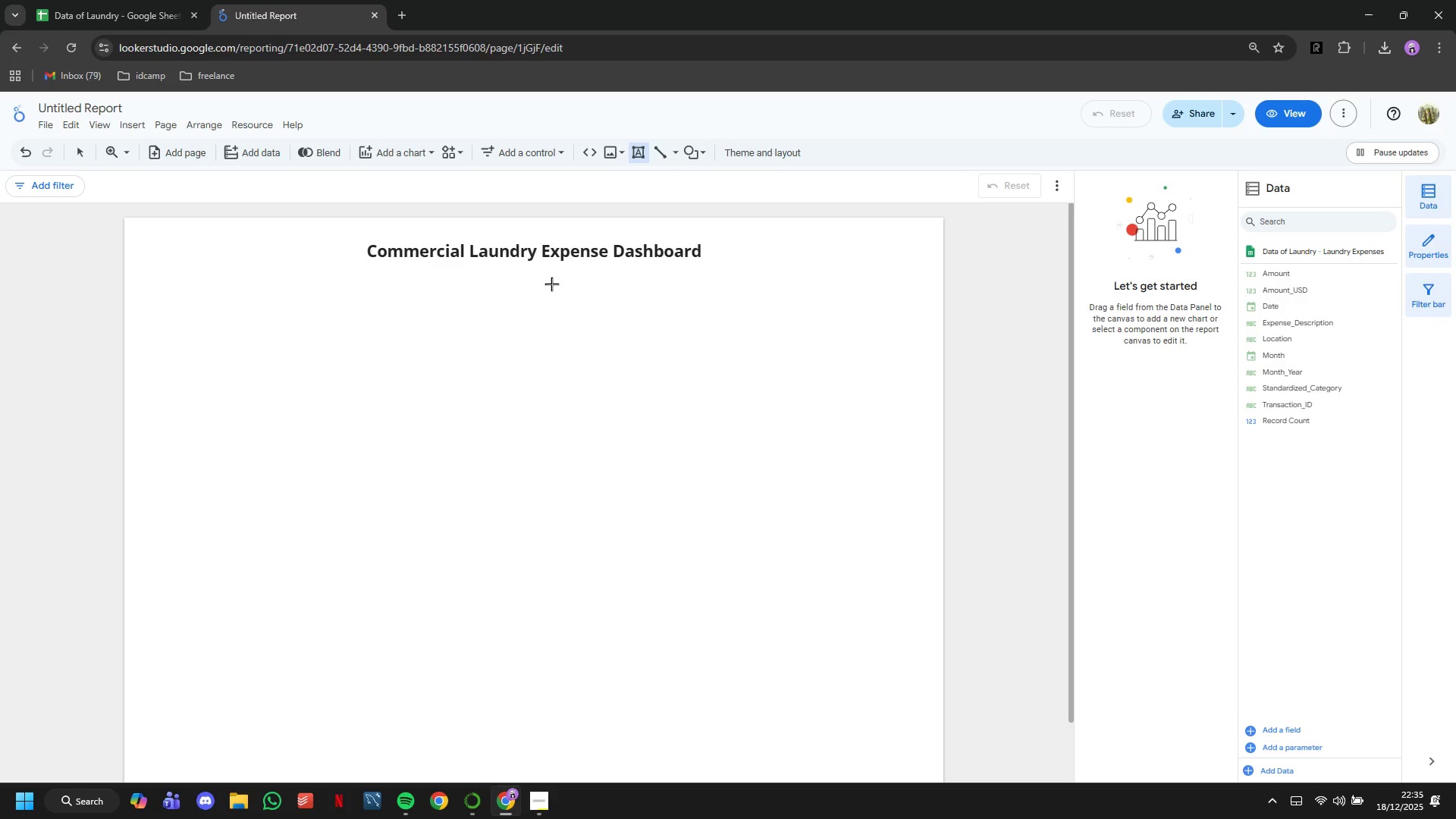 
left_click([546, 296])
 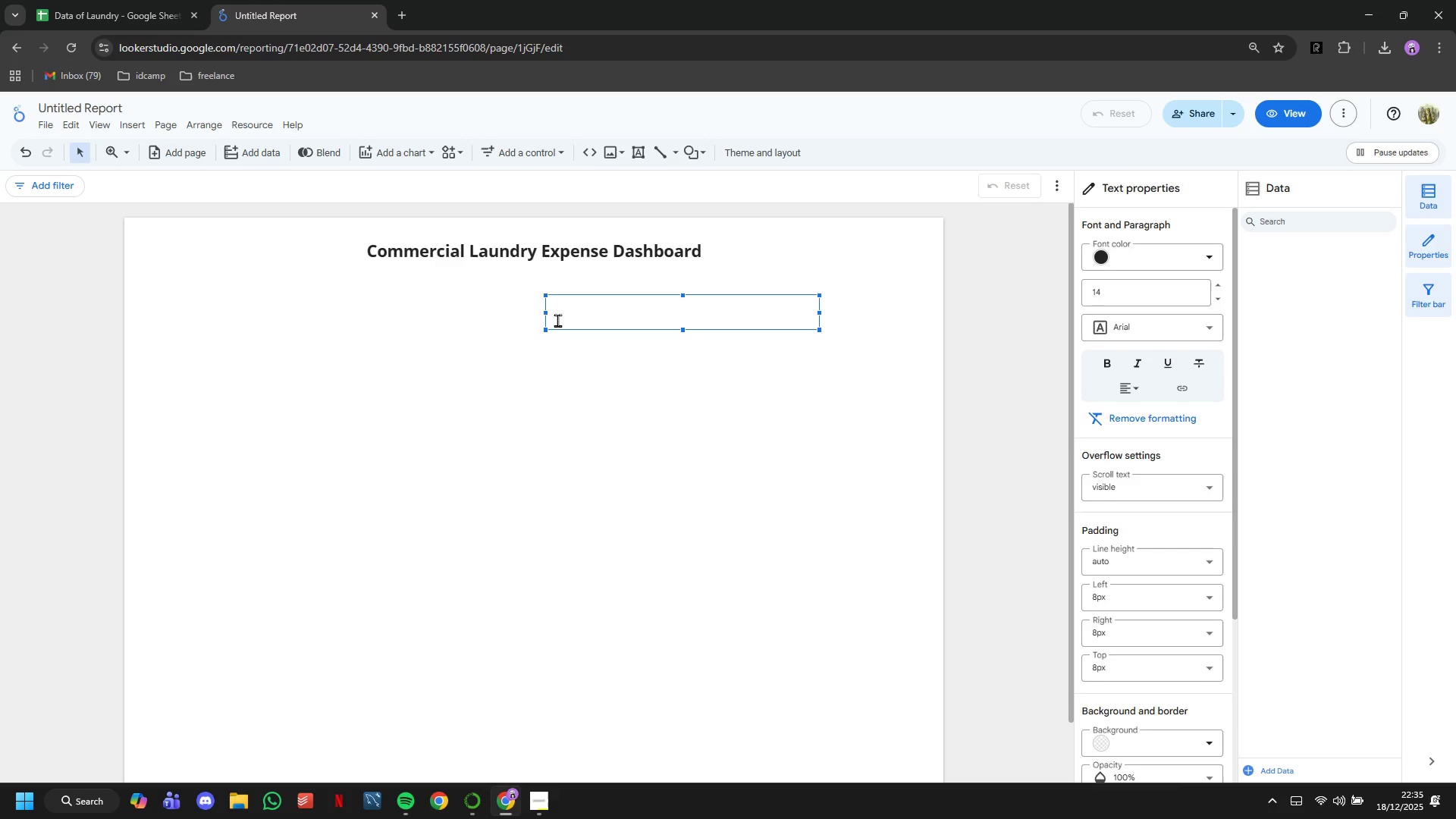 
type(Standardized Expense Categories Across 6 Locatiosn)
key(Backspace)
key(Backspace)
type(on)
key(Backspace)
key(Backspace)
type(ns)
 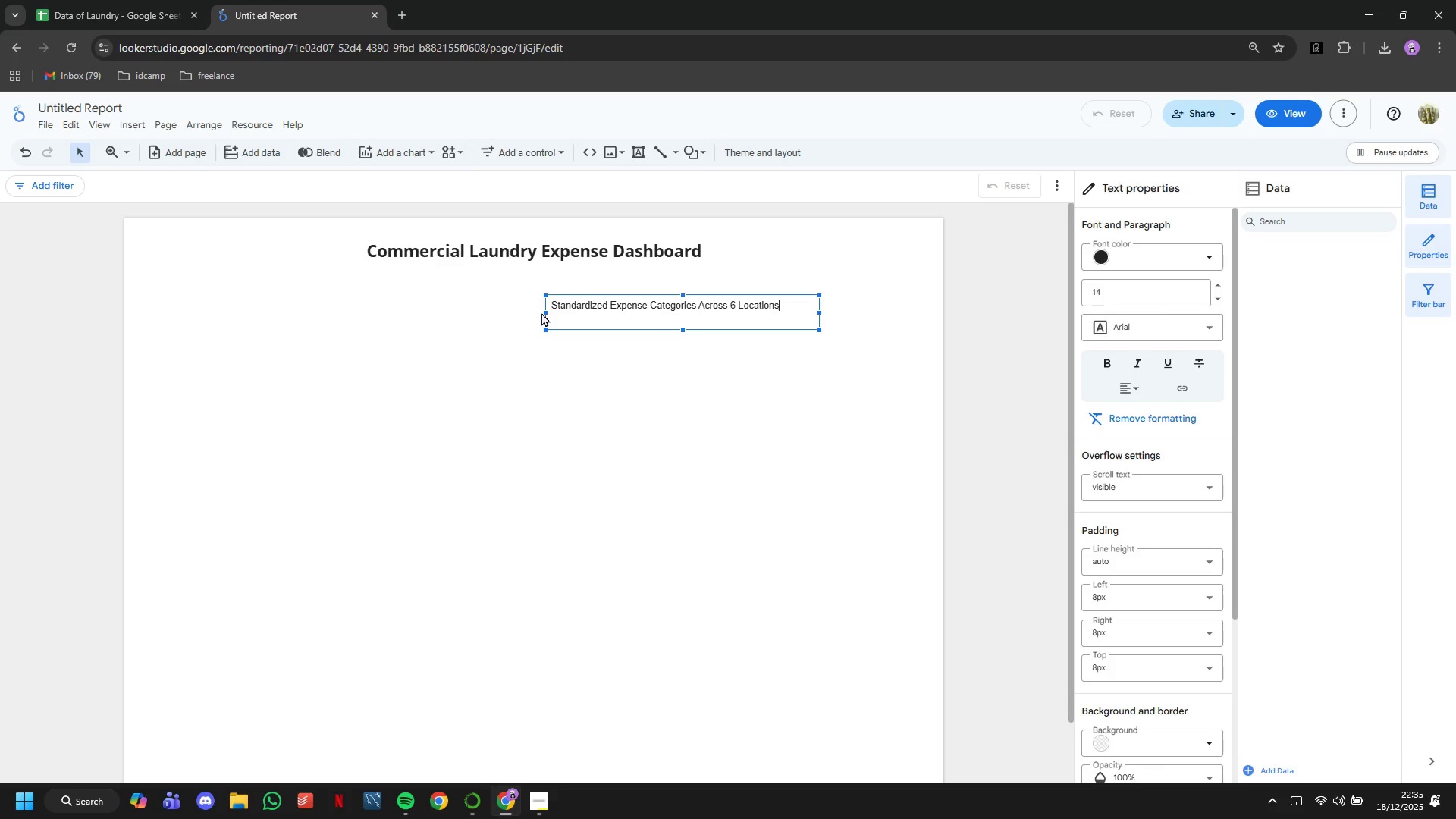 
left_click_drag(start_coordinate=[546, 312], to_coordinate=[127, 293])
 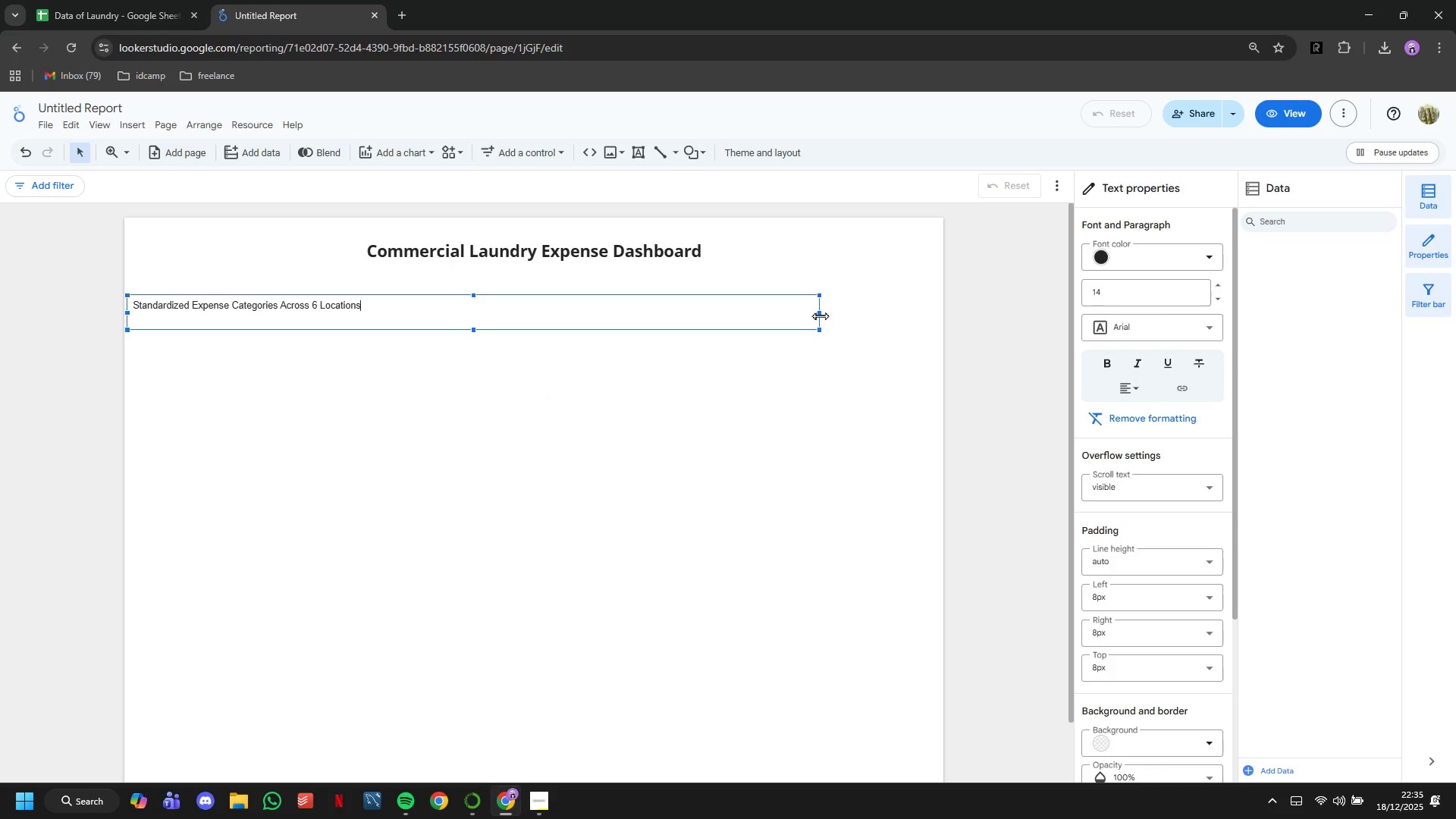 
left_click_drag(start_coordinate=[819, 315], to_coordinate=[947, 325])
 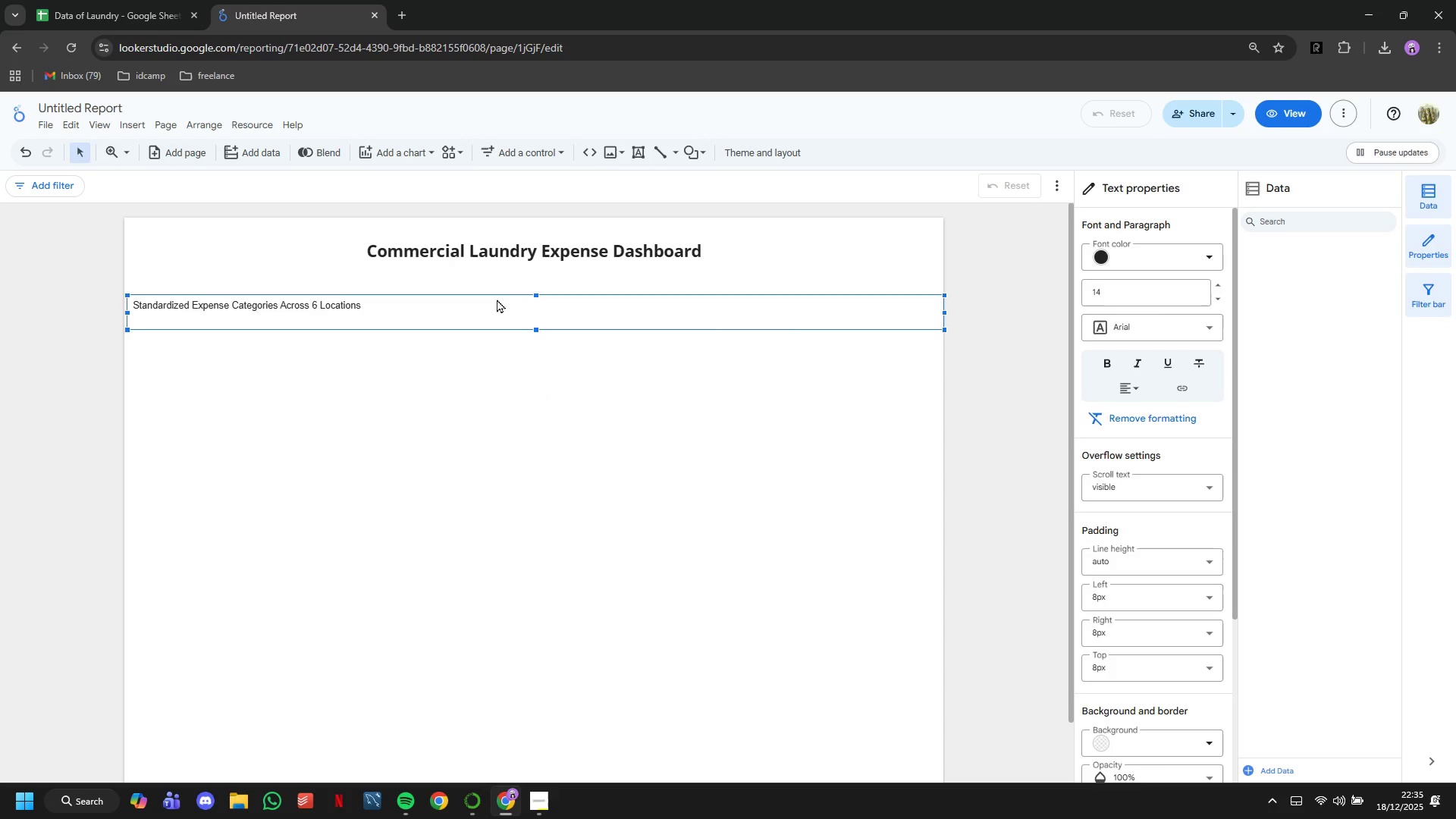 
double_click([494, 311])
 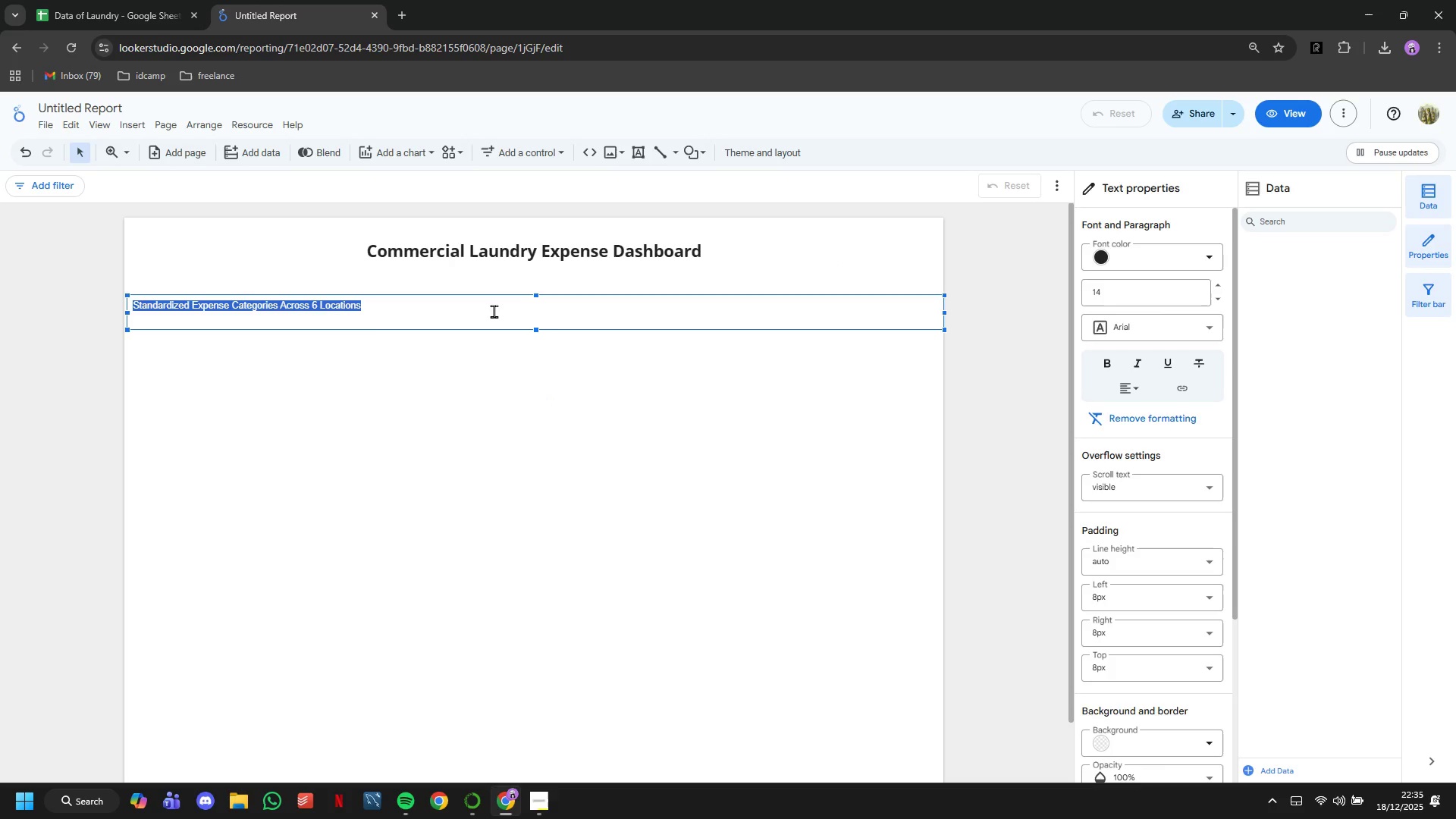 
triple_click([494, 311])
 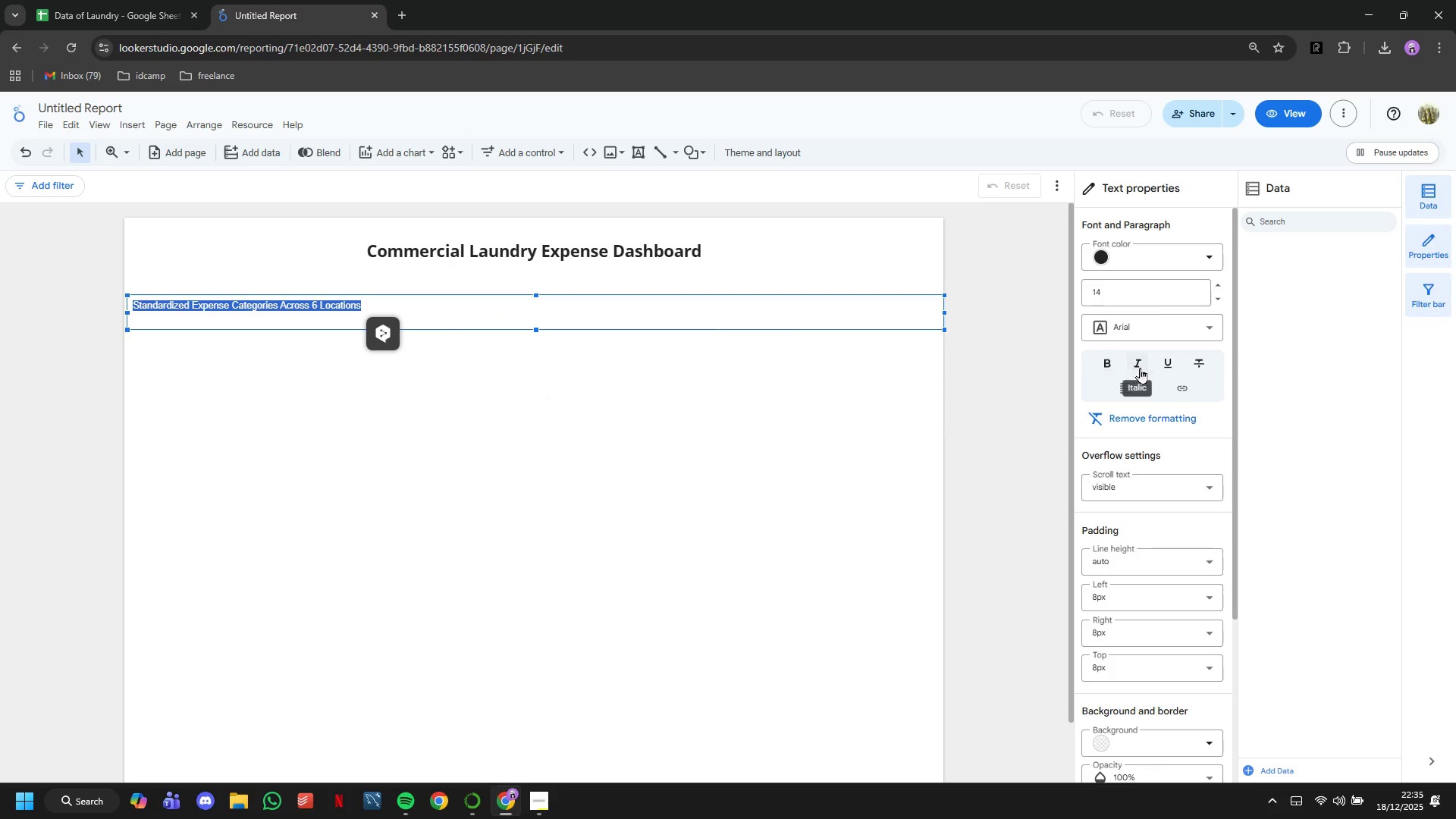 
left_click([1132, 386])
 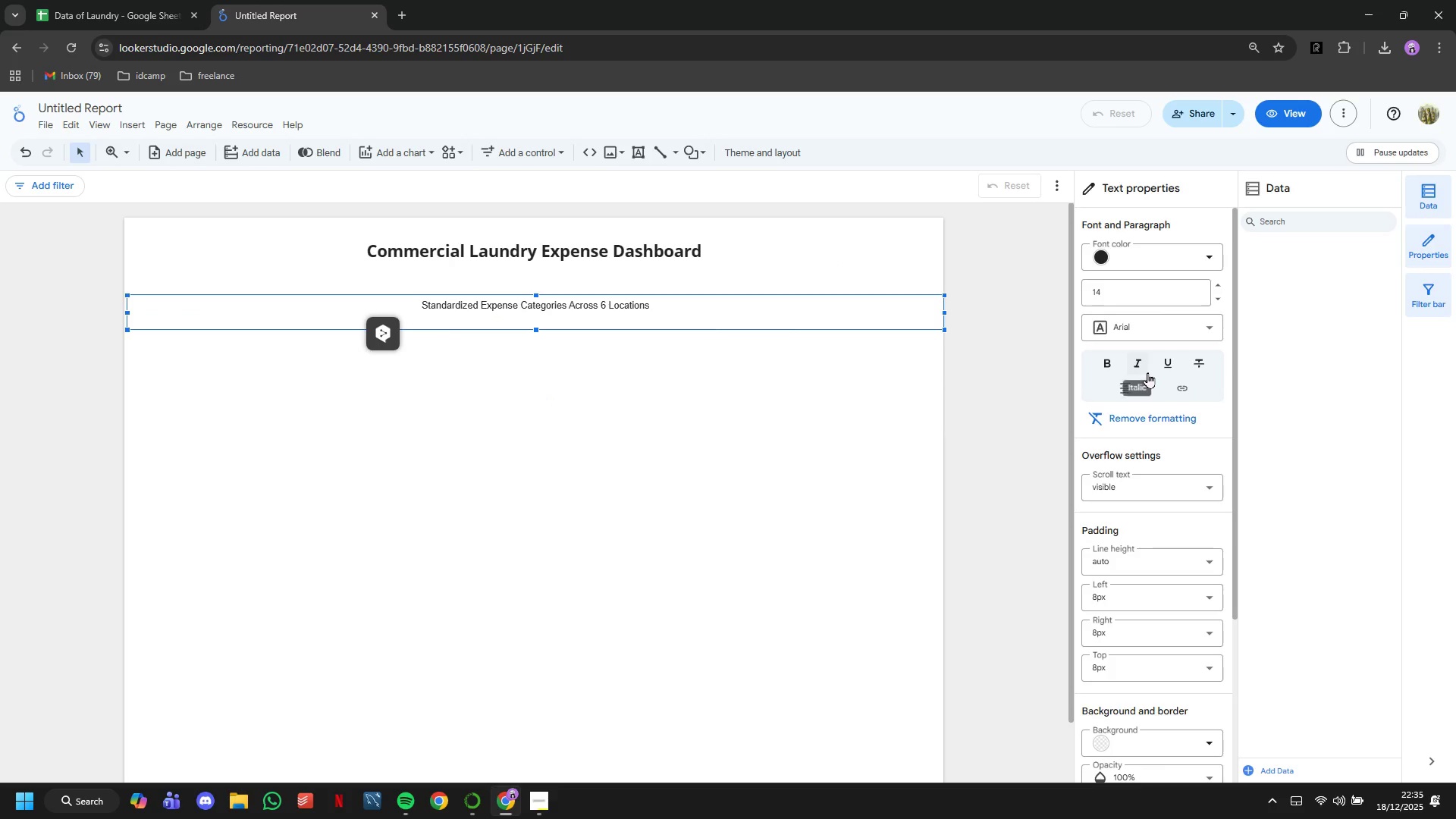 
left_click([1141, 366])
 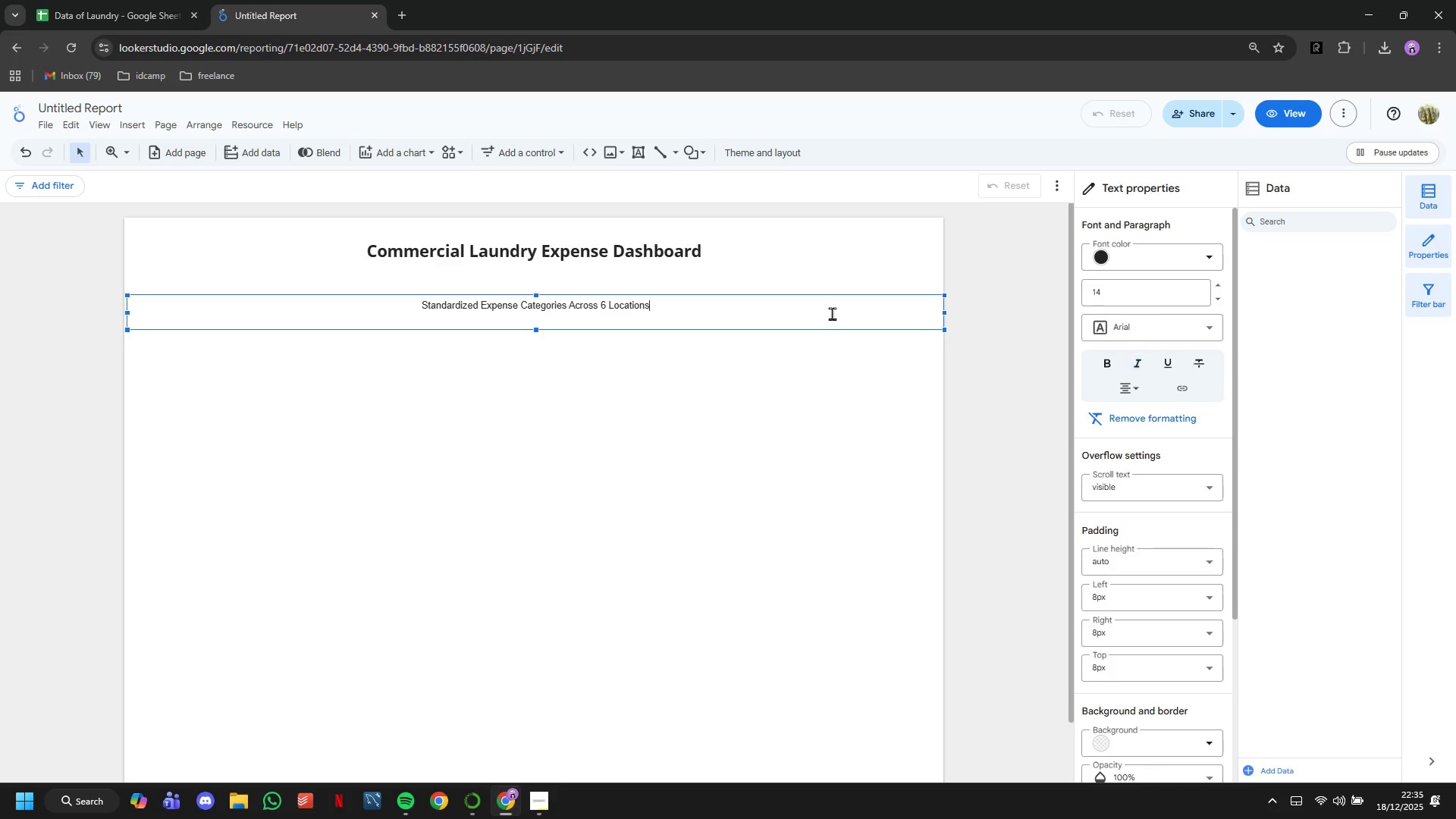 
double_click([832, 313])
 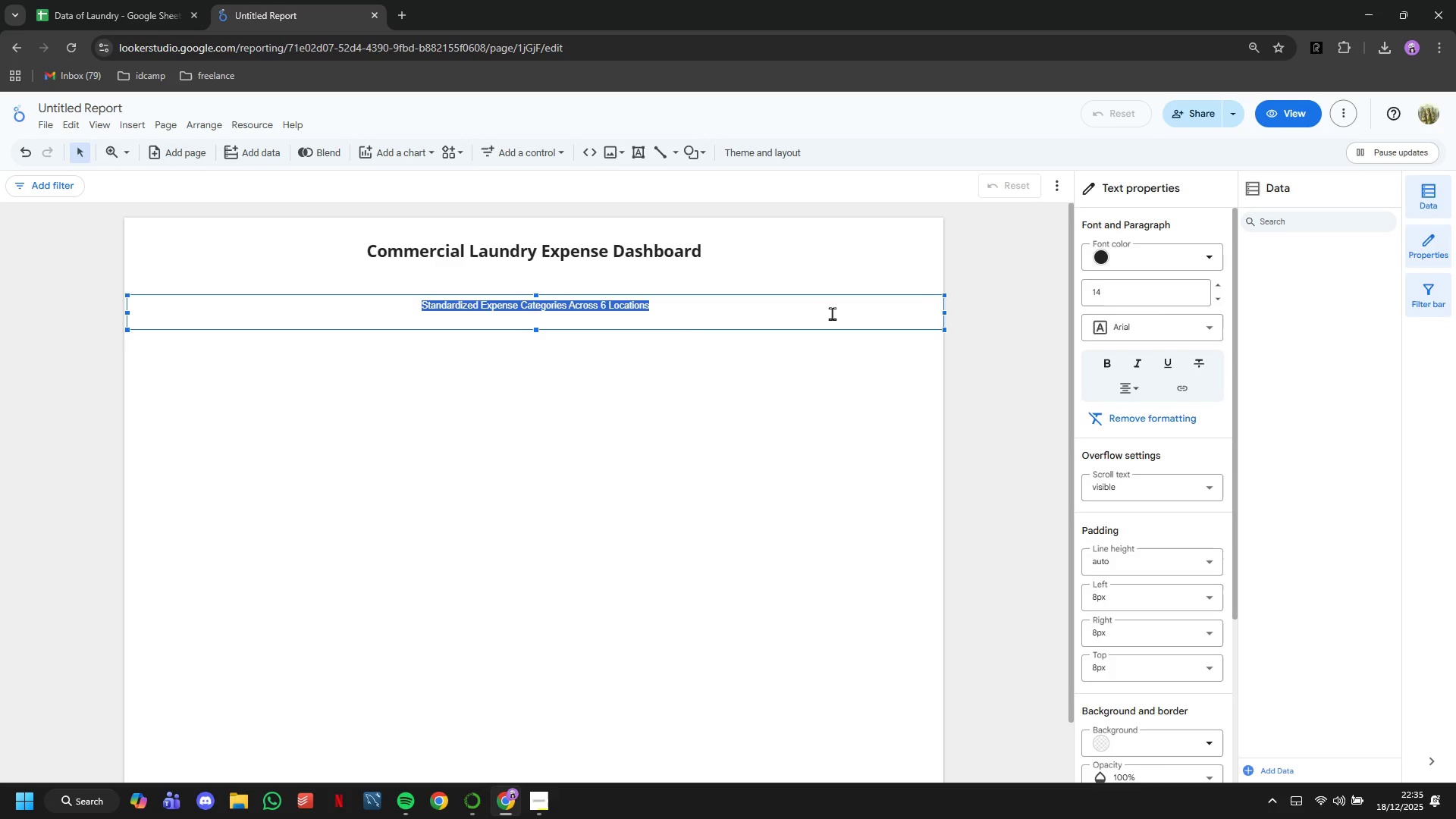 
triple_click([832, 313])
 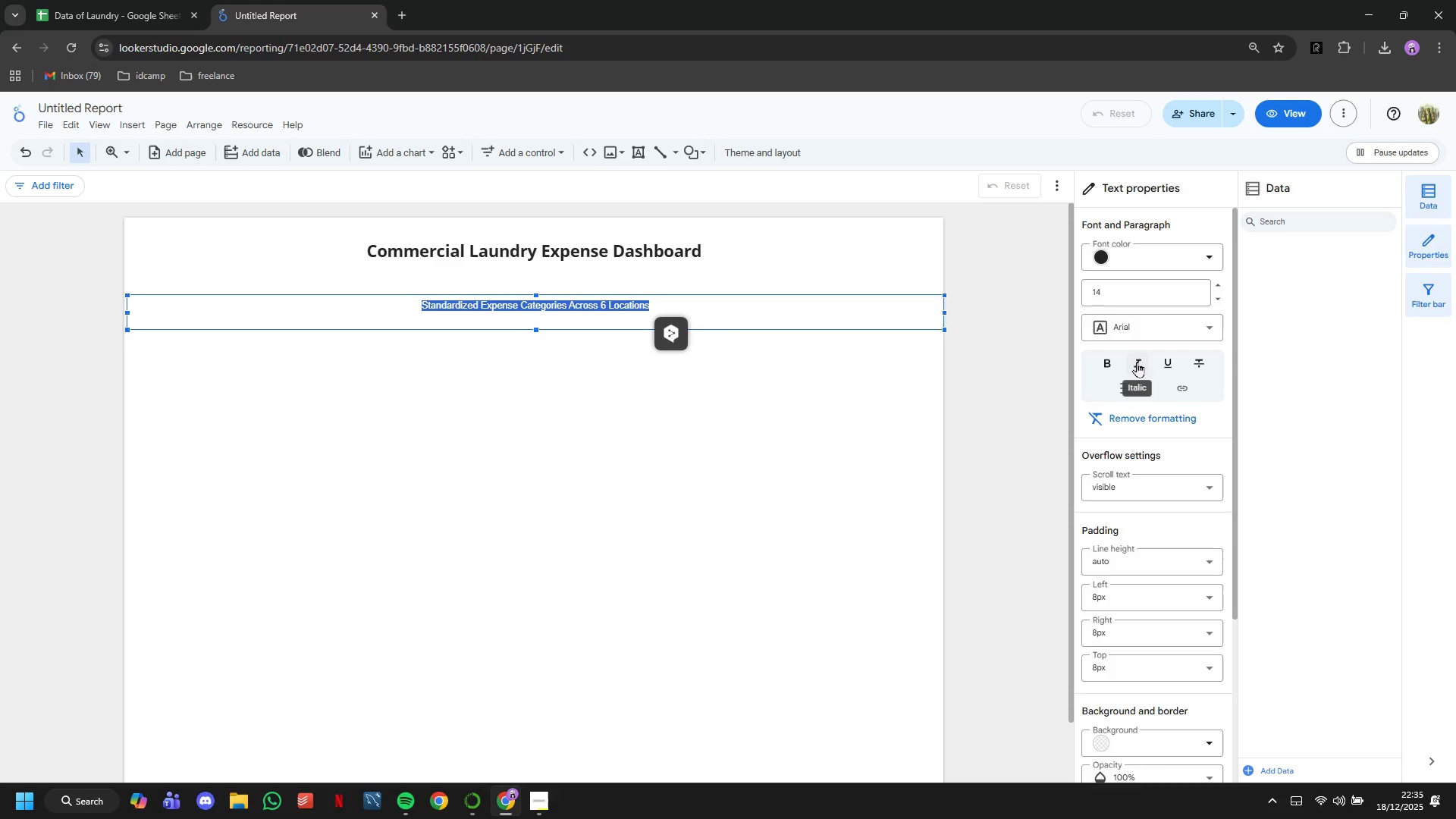 
left_click([1138, 362])
 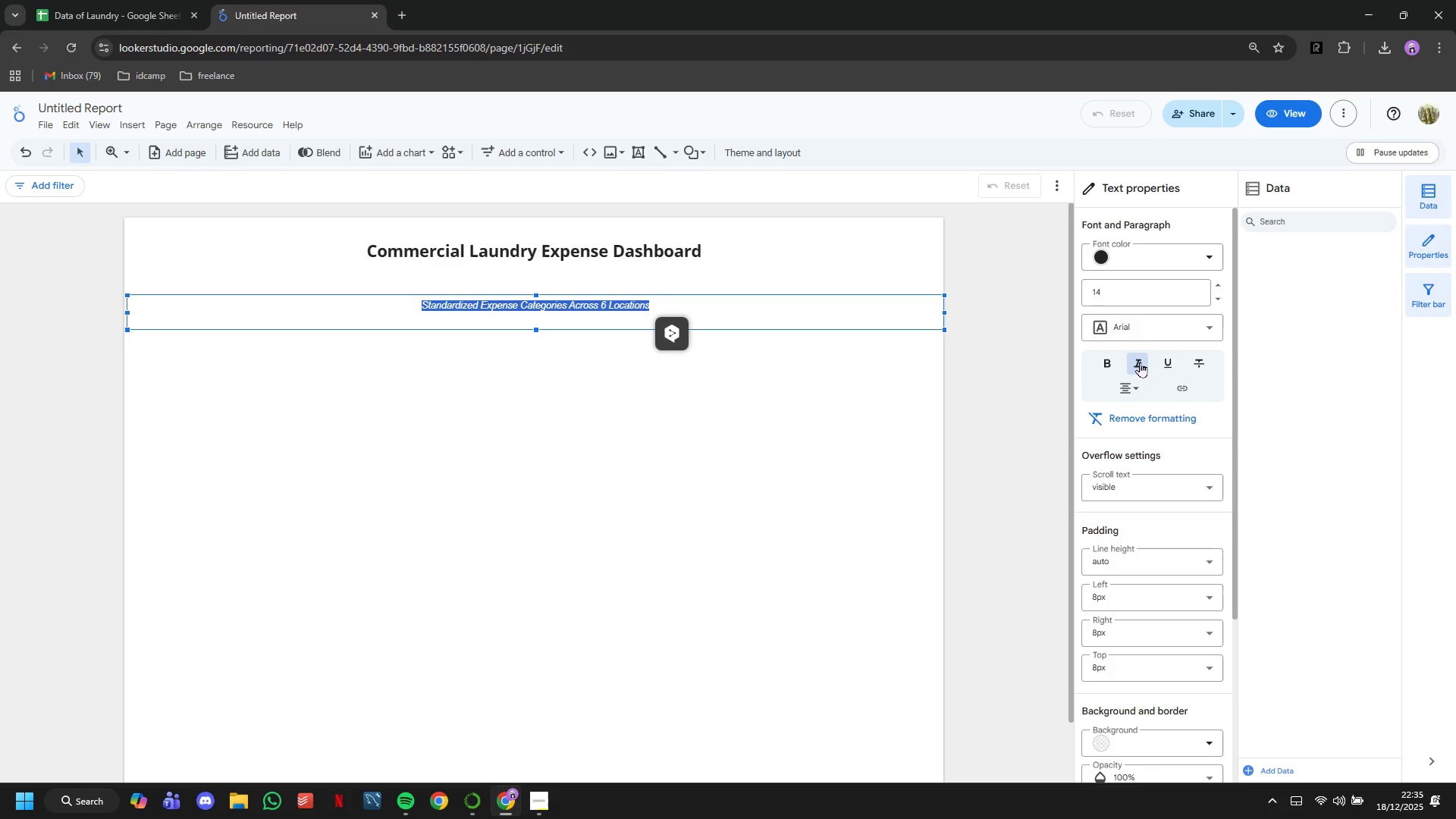 
left_click([1109, 361])
 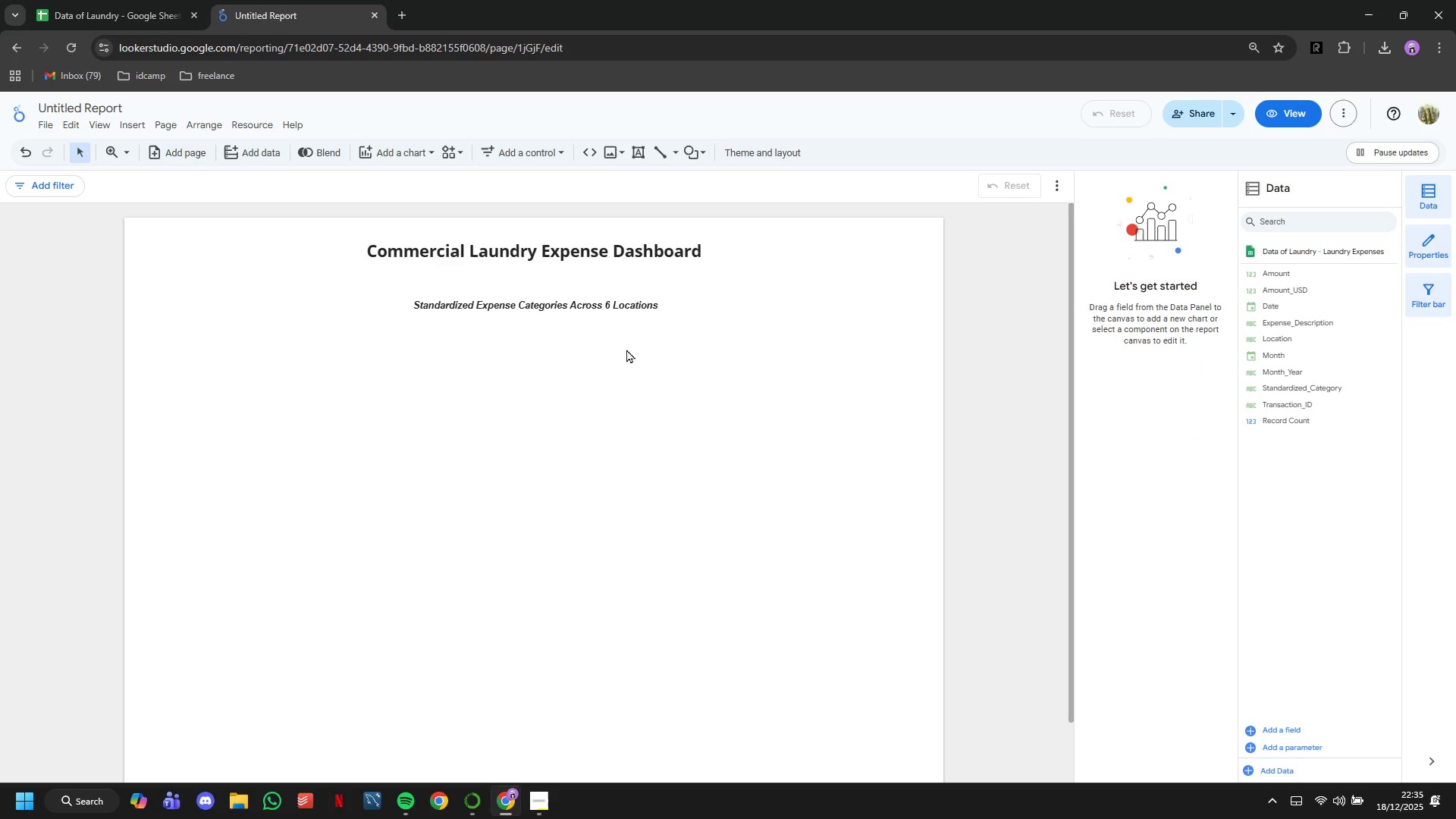 
left_click([588, 310])
 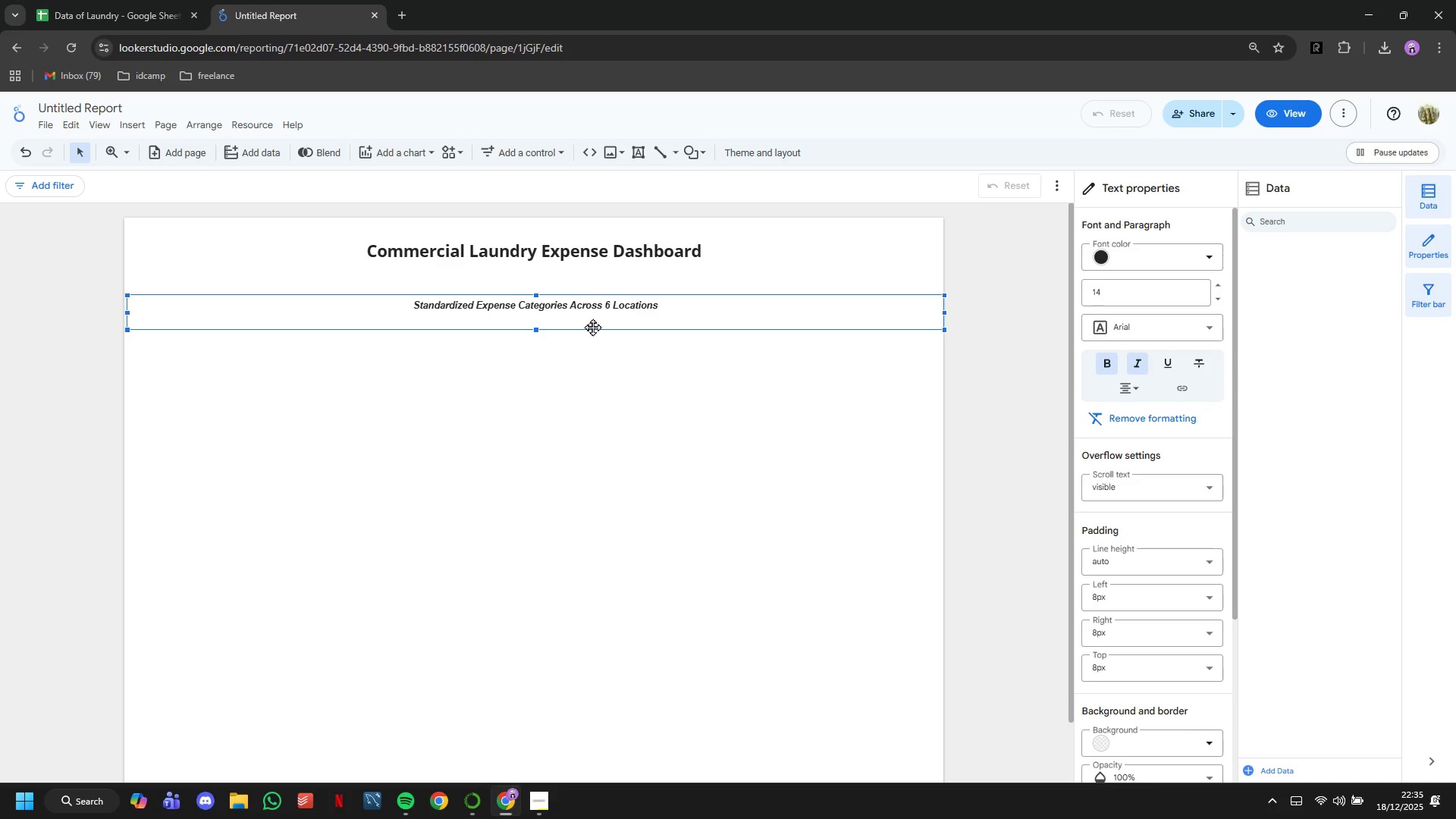 
left_click_drag(start_coordinate=[592, 327], to_coordinate=[593, 296])
 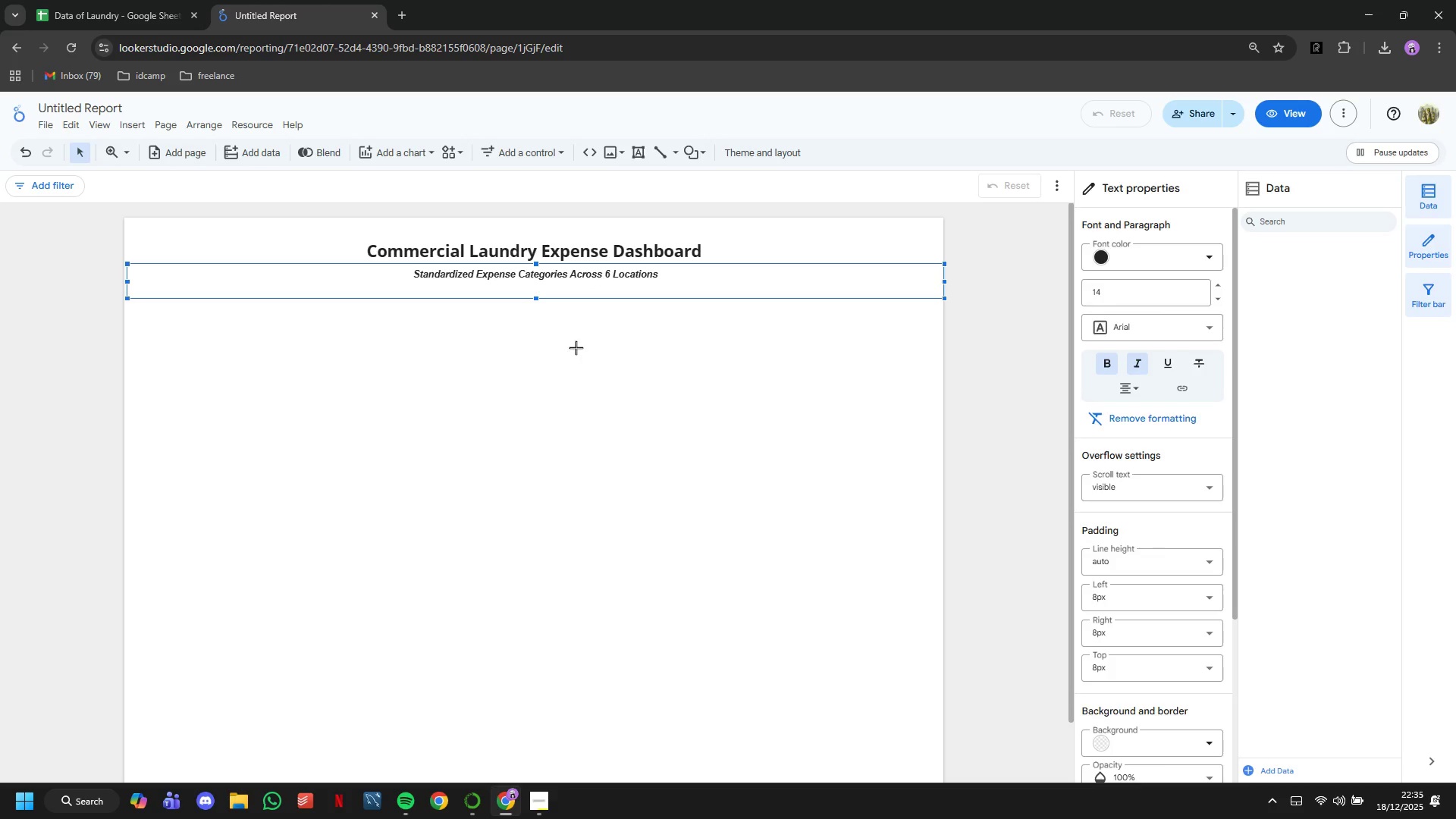 
left_click([576, 347])
 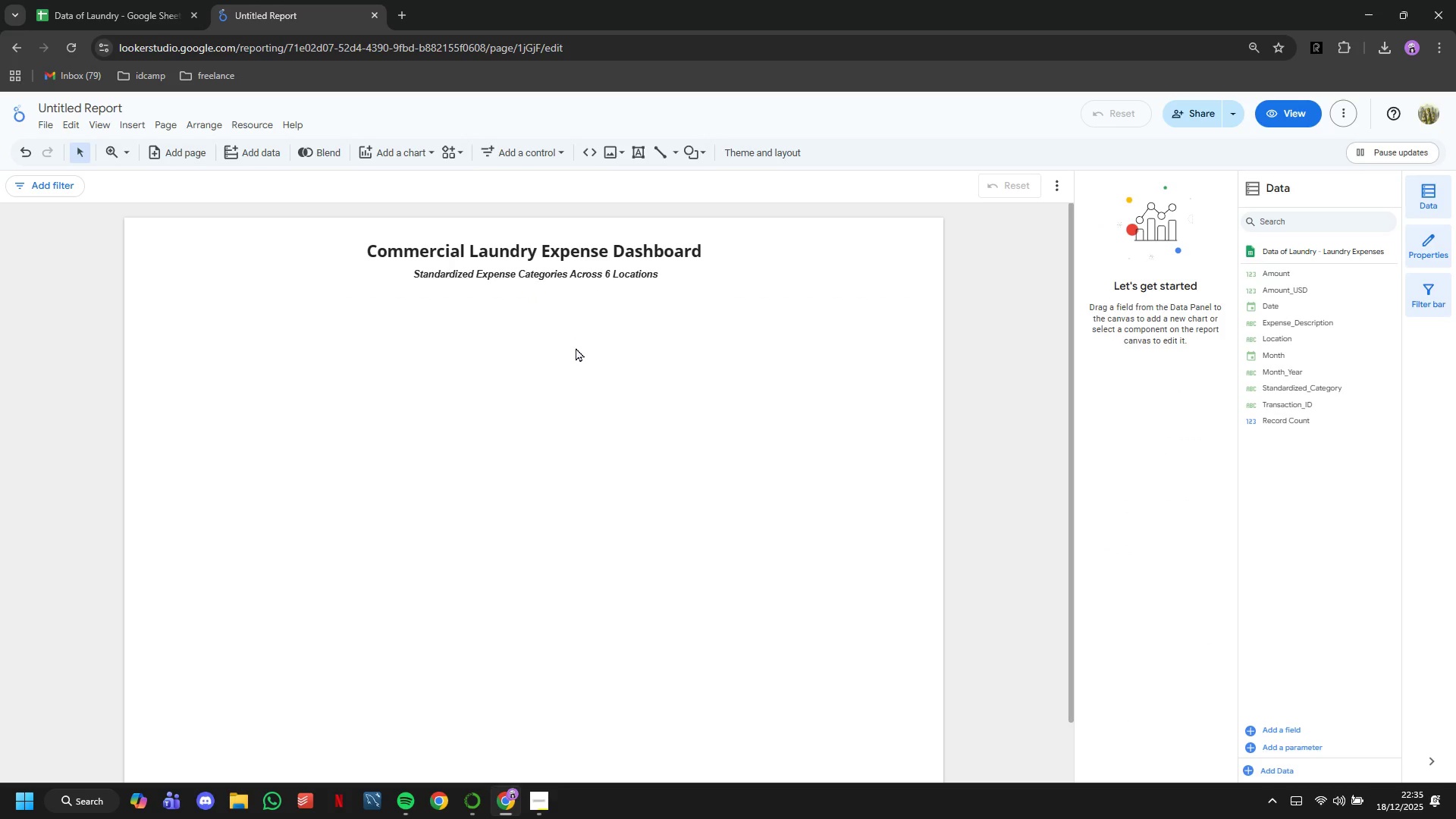 
scroll: coordinate [578, 349], scroll_direction: down, amount: 1.0
 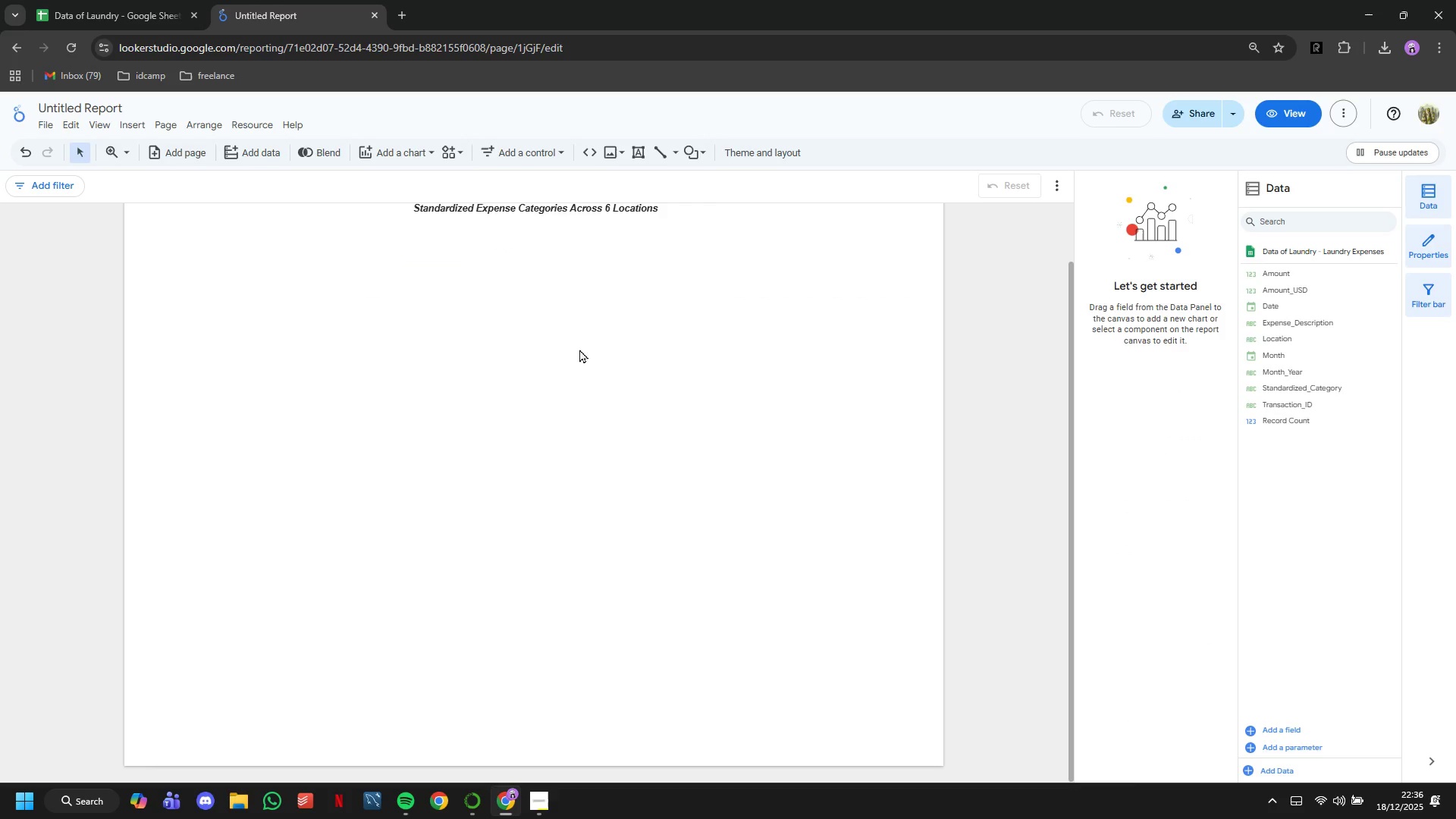 
wait(7.78)
 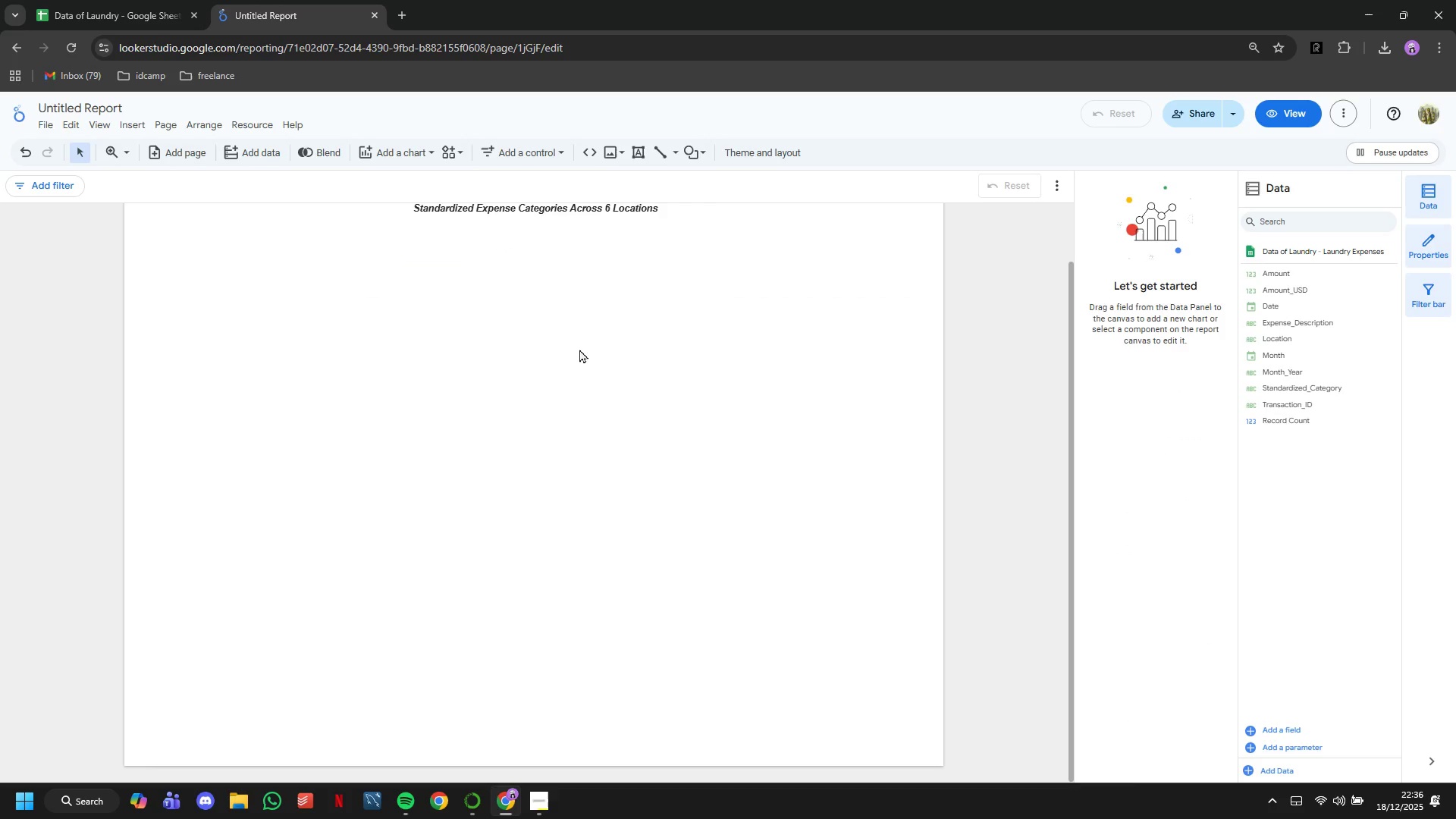 
scroll: coordinate [510, 357], scroll_direction: up, amount: 2.0
 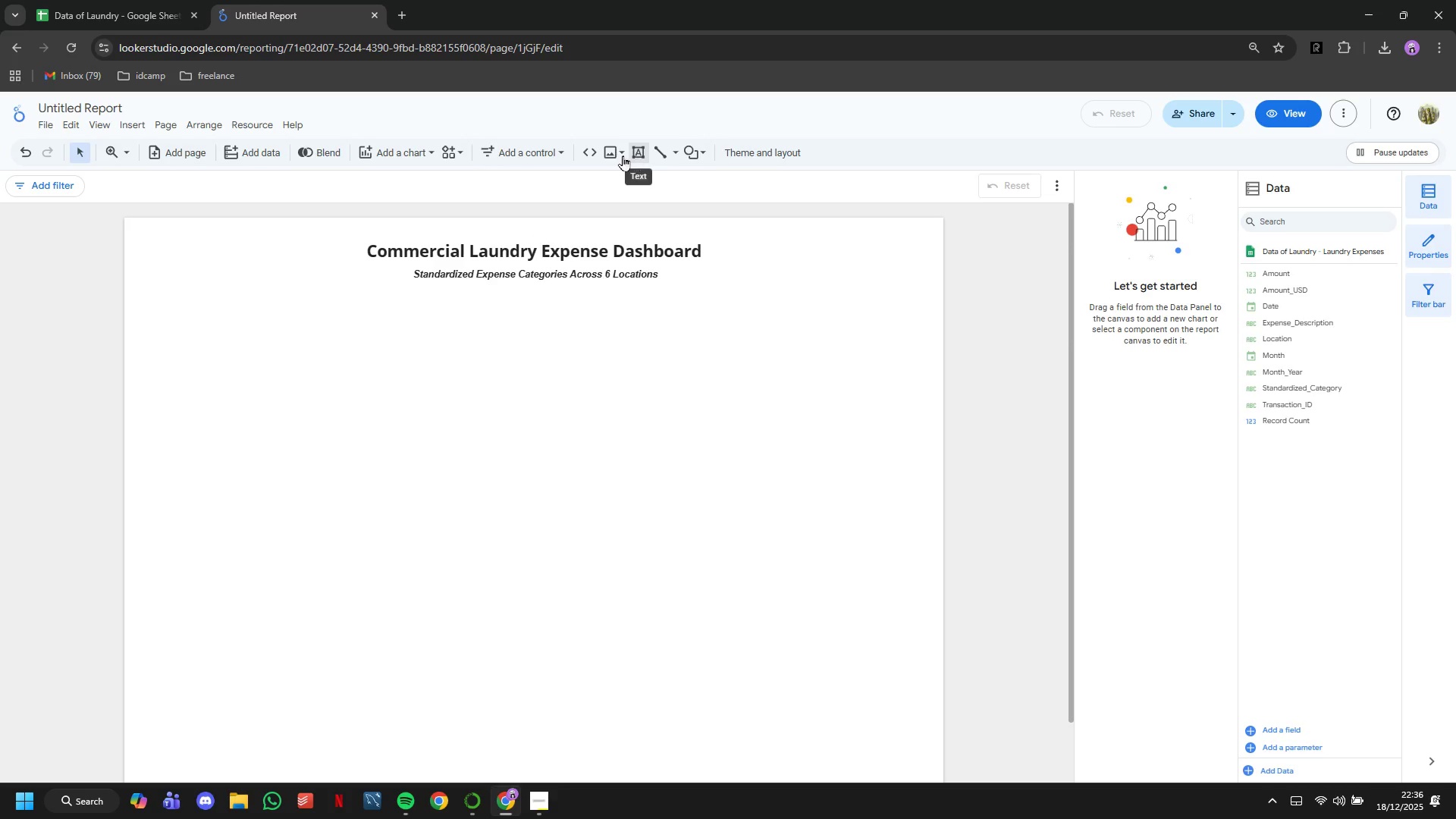 
left_click([431, 152])
 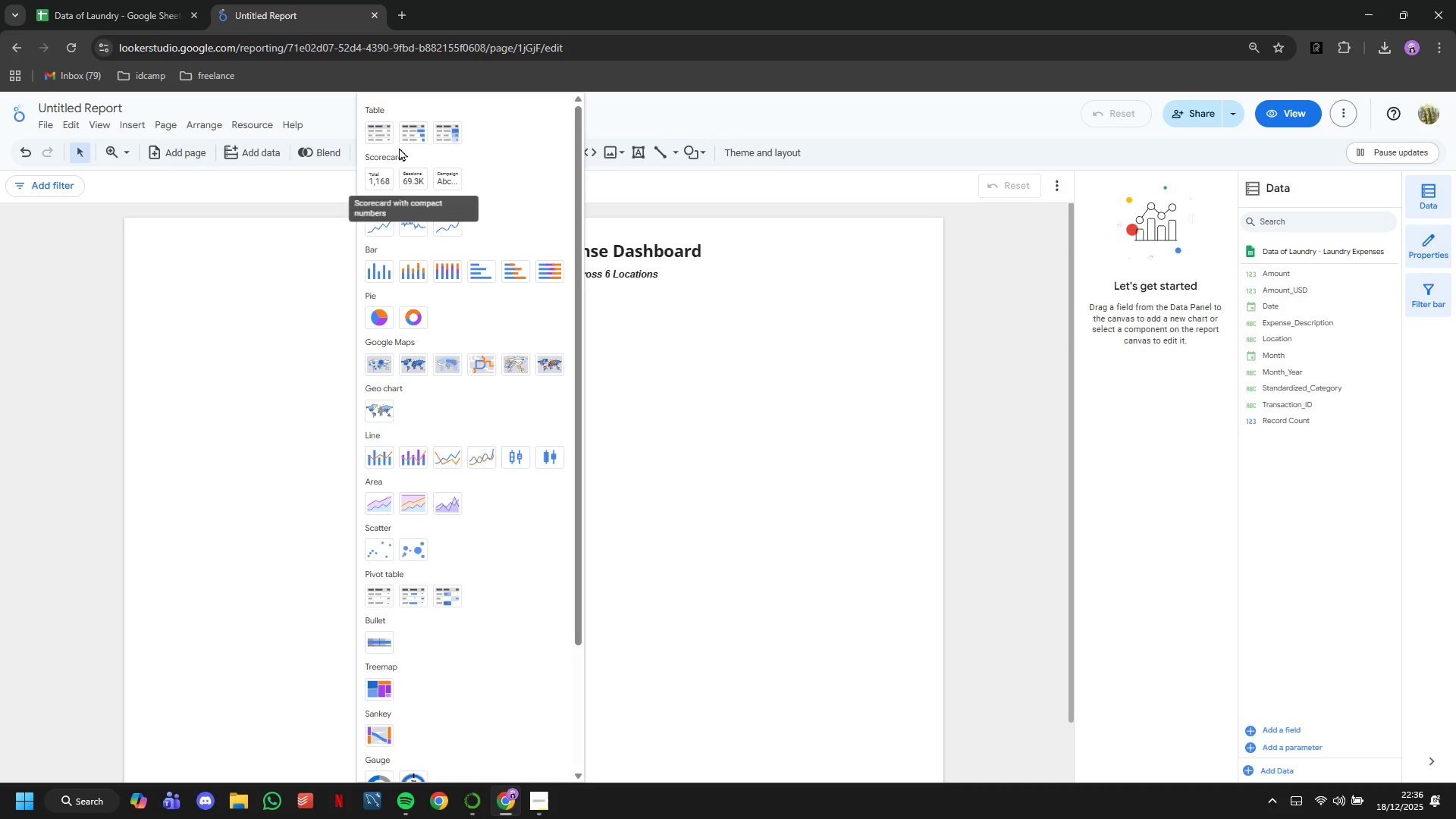 
left_click([383, 138])
 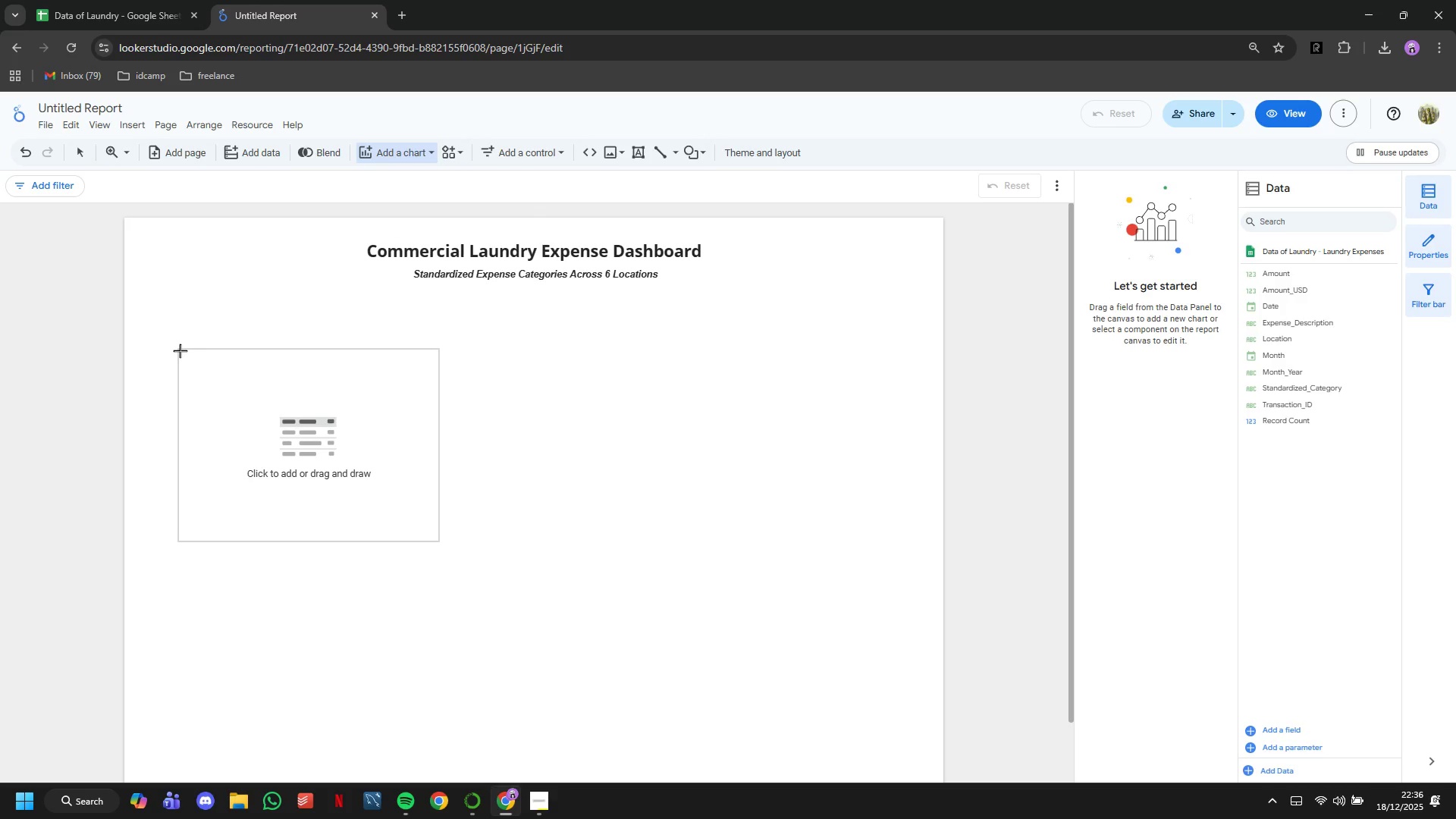 
left_click([180, 350])
 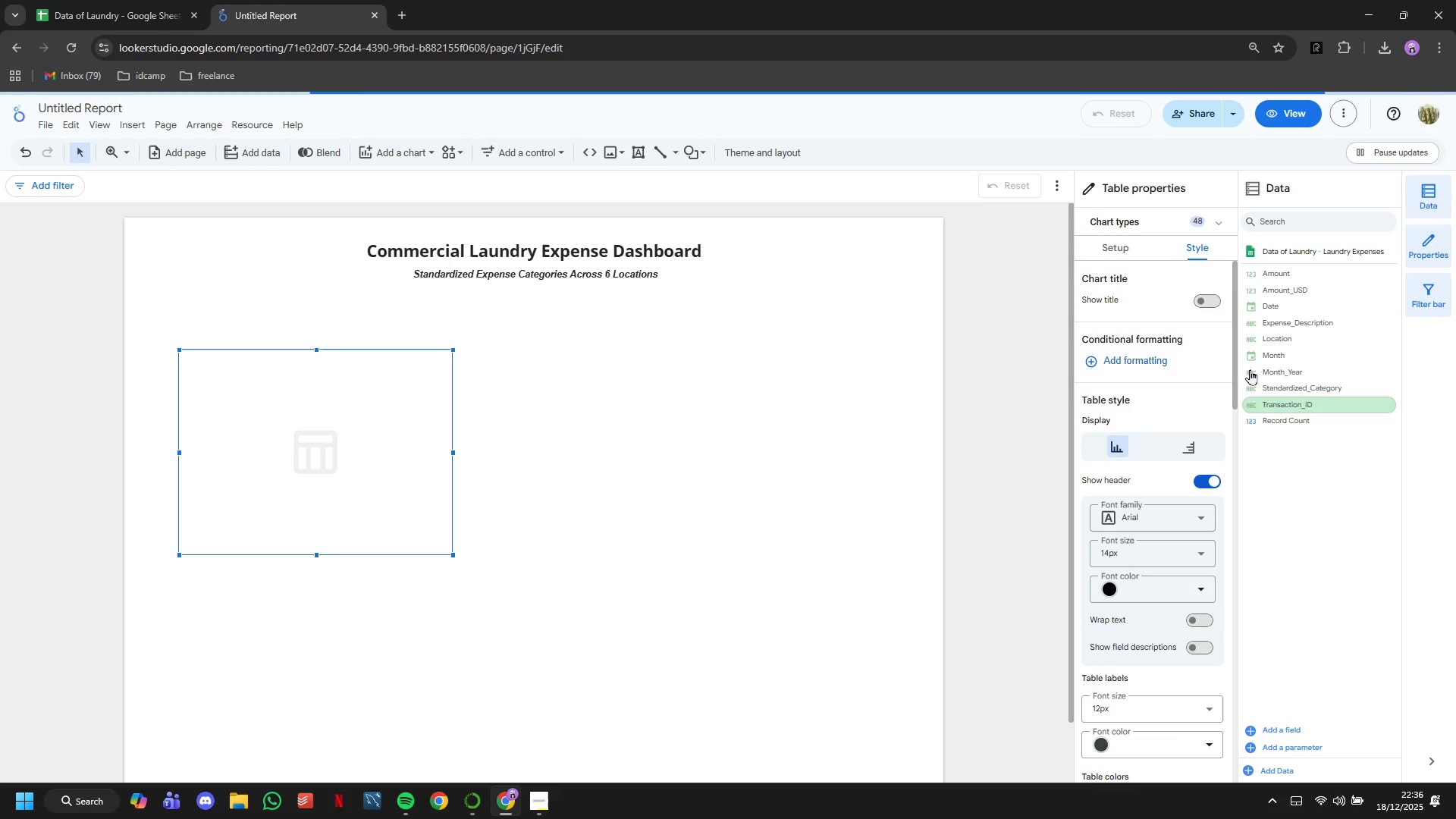 
left_click([1115, 259])
 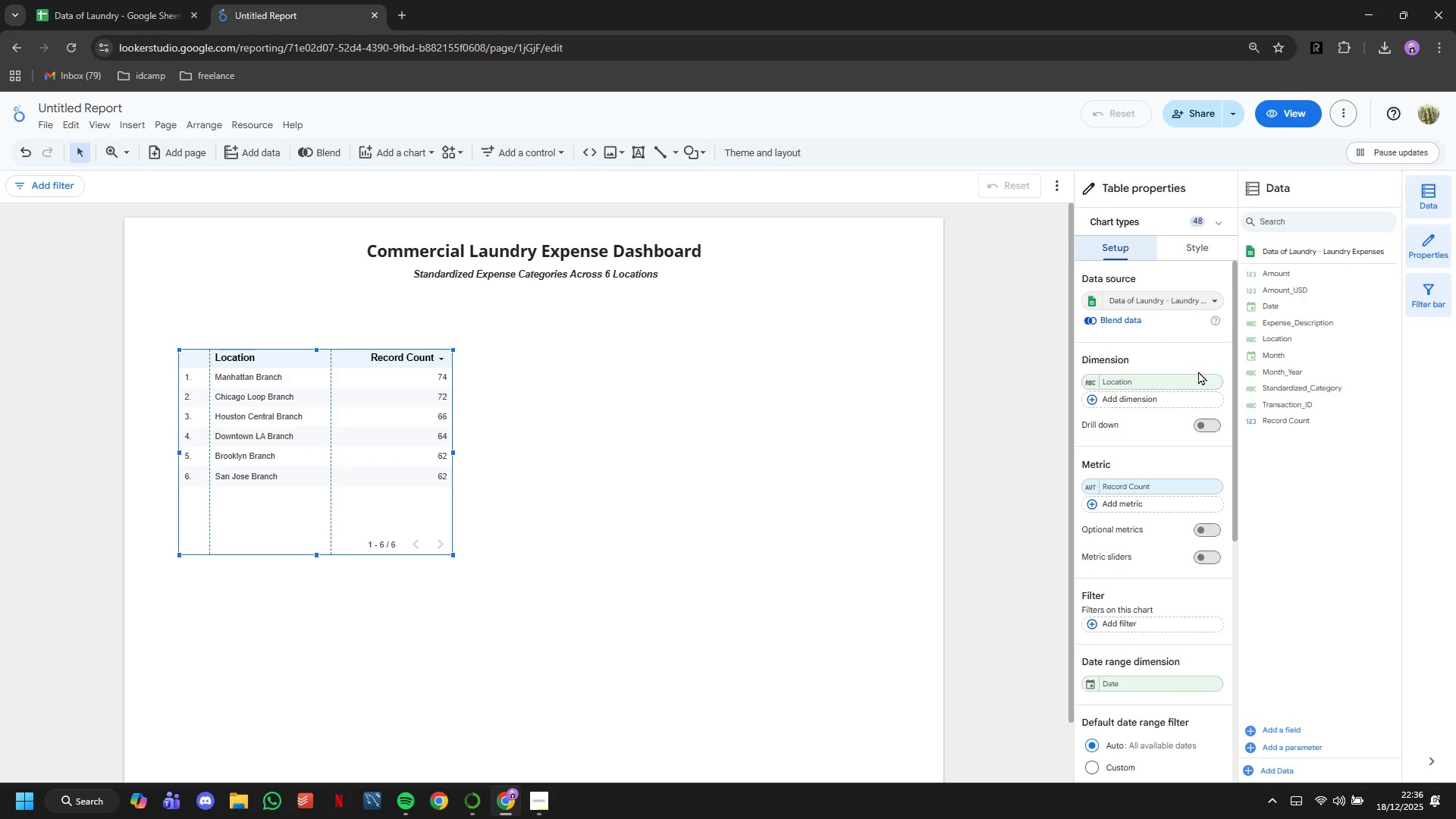 
left_click([1185, 378])
 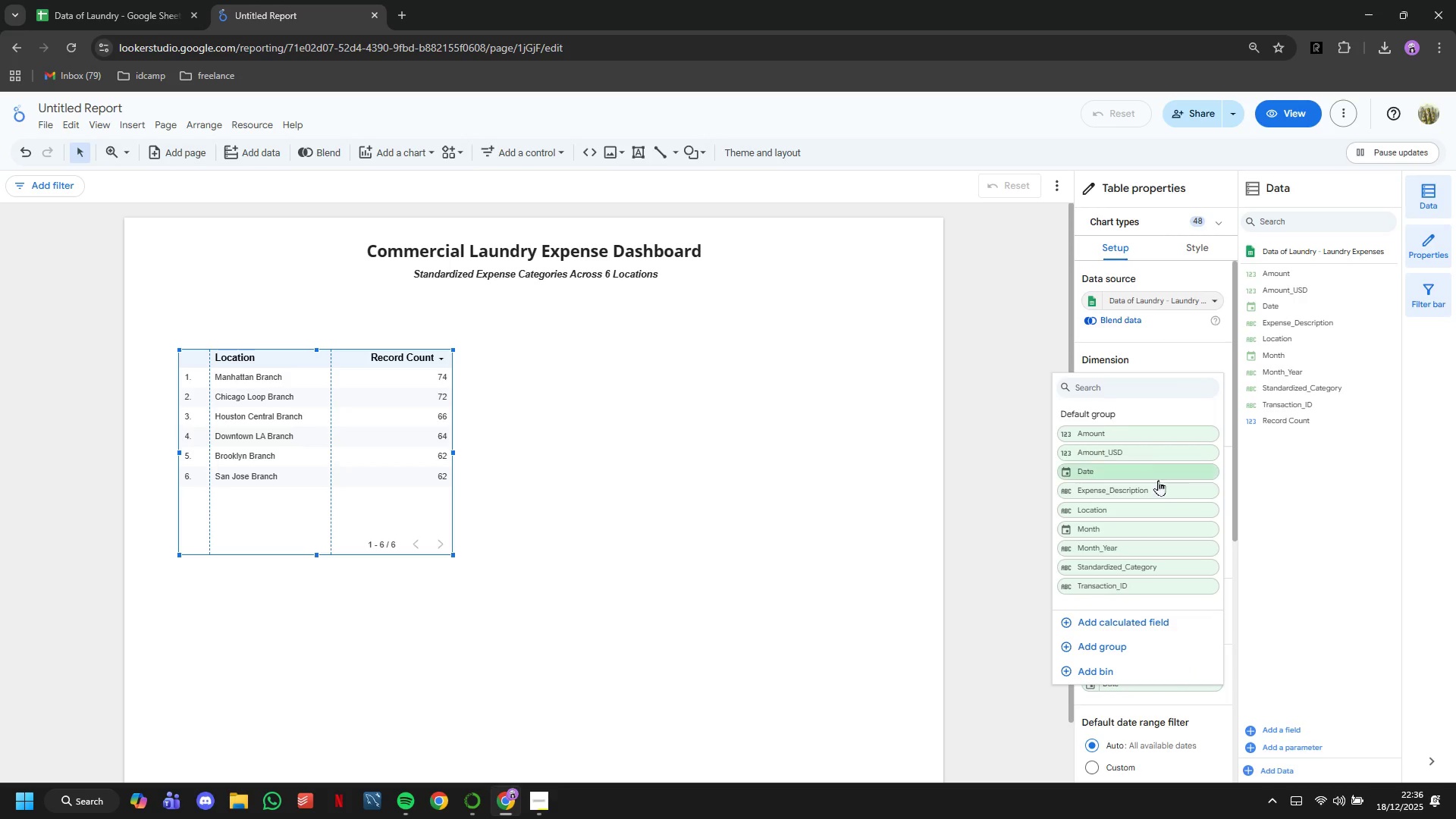 
left_click([1155, 485])
 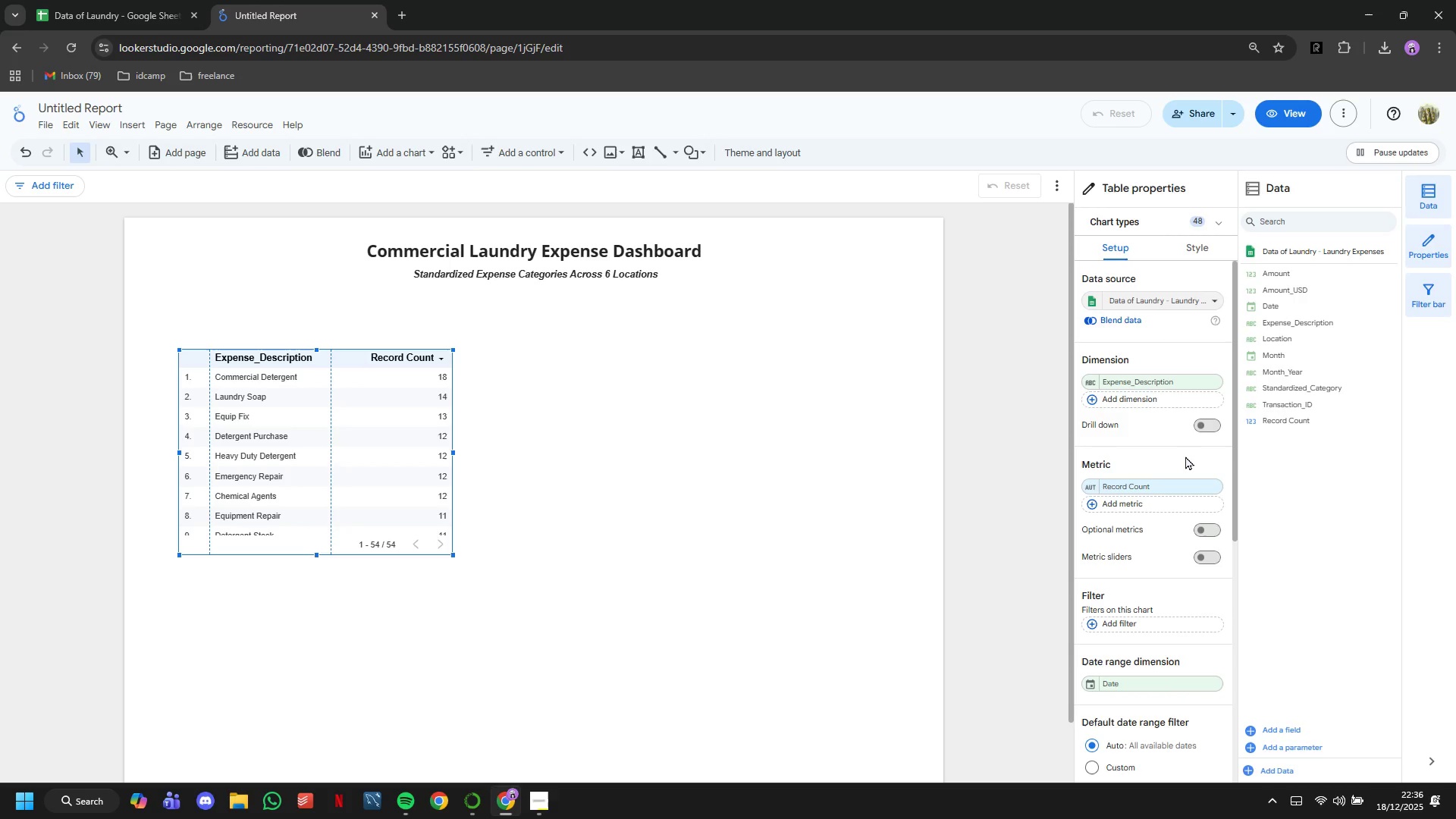 
left_click([1164, 406])
 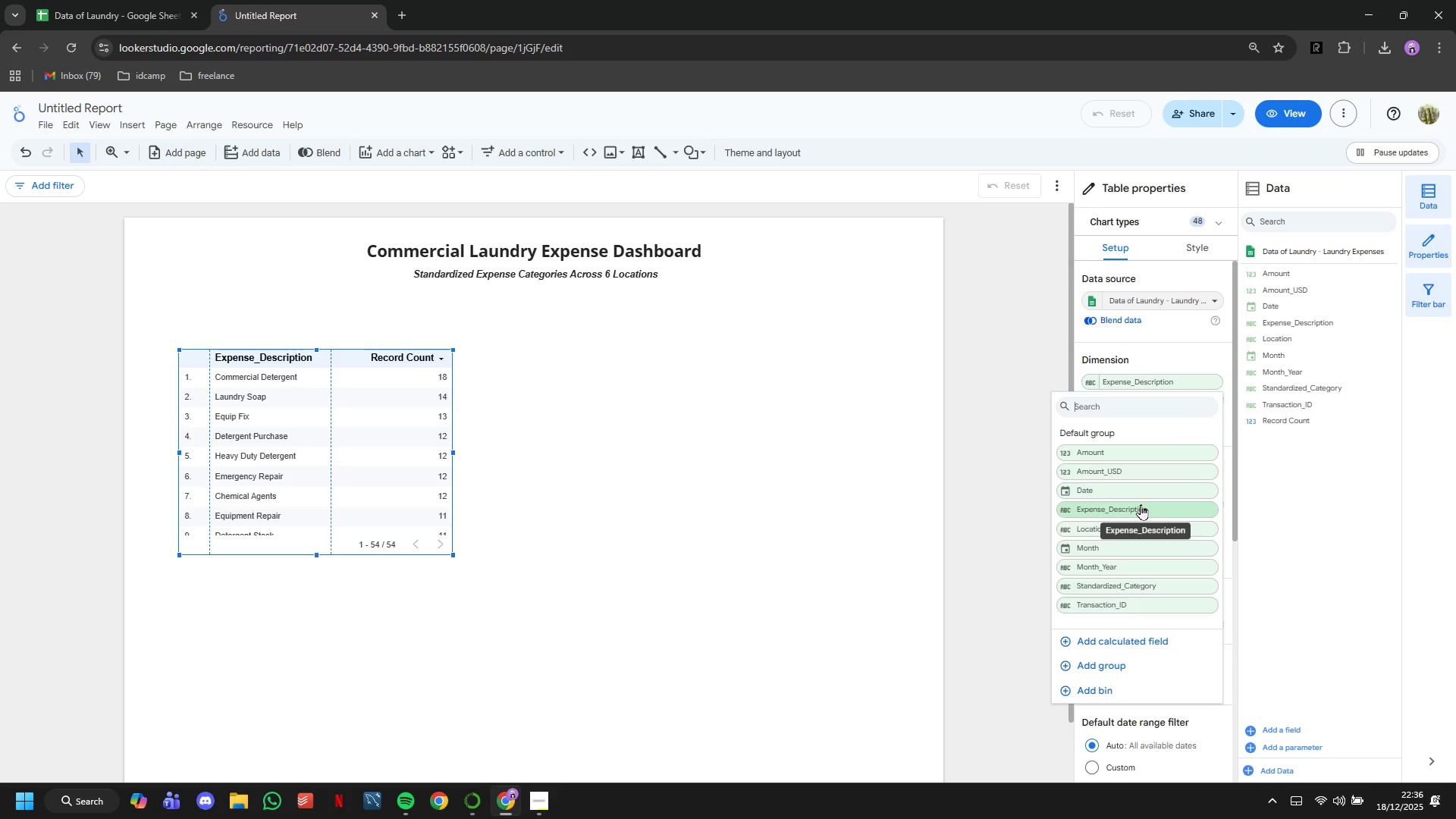 
wait(6.33)
 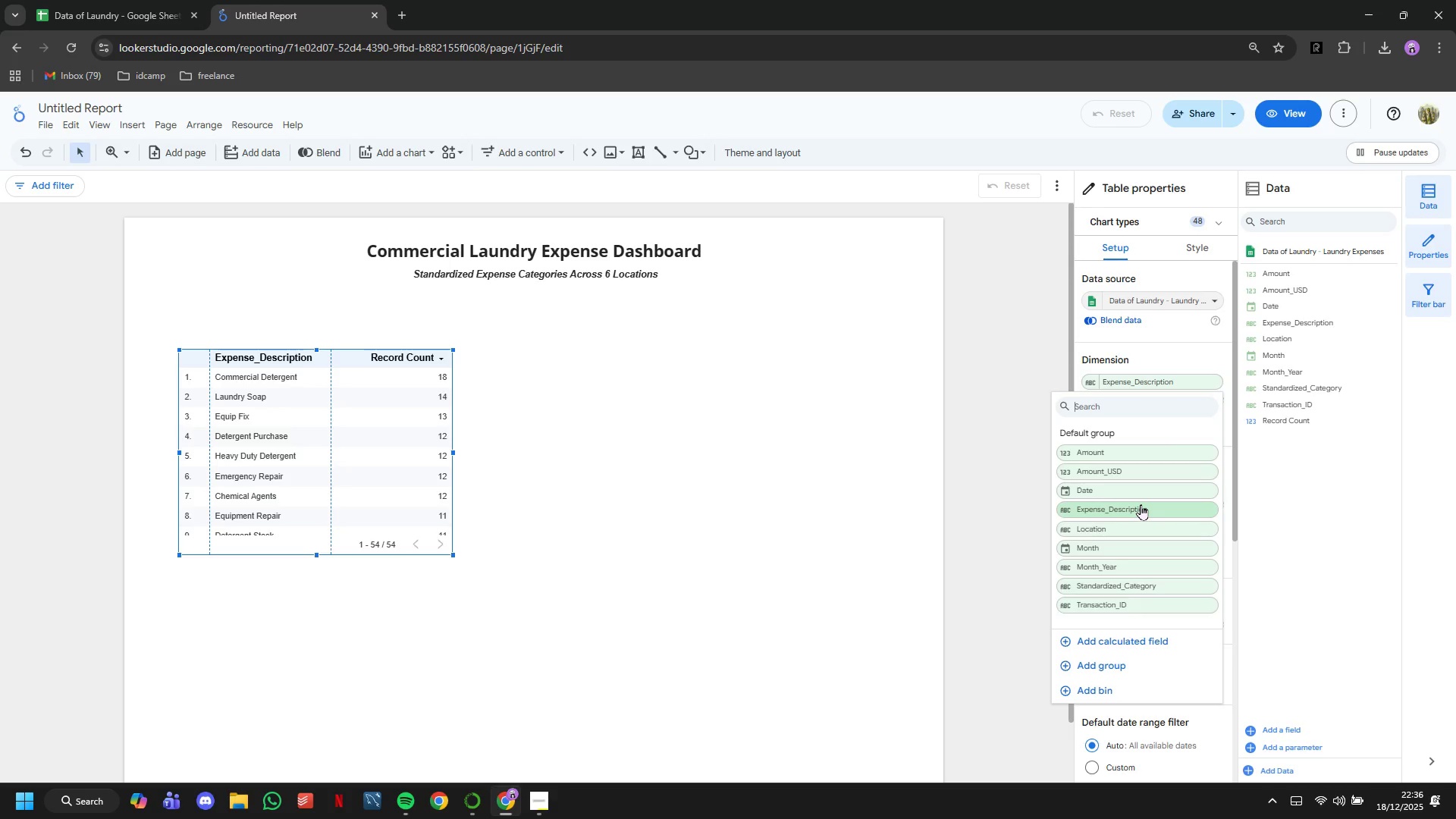 
left_click([1143, 585])
 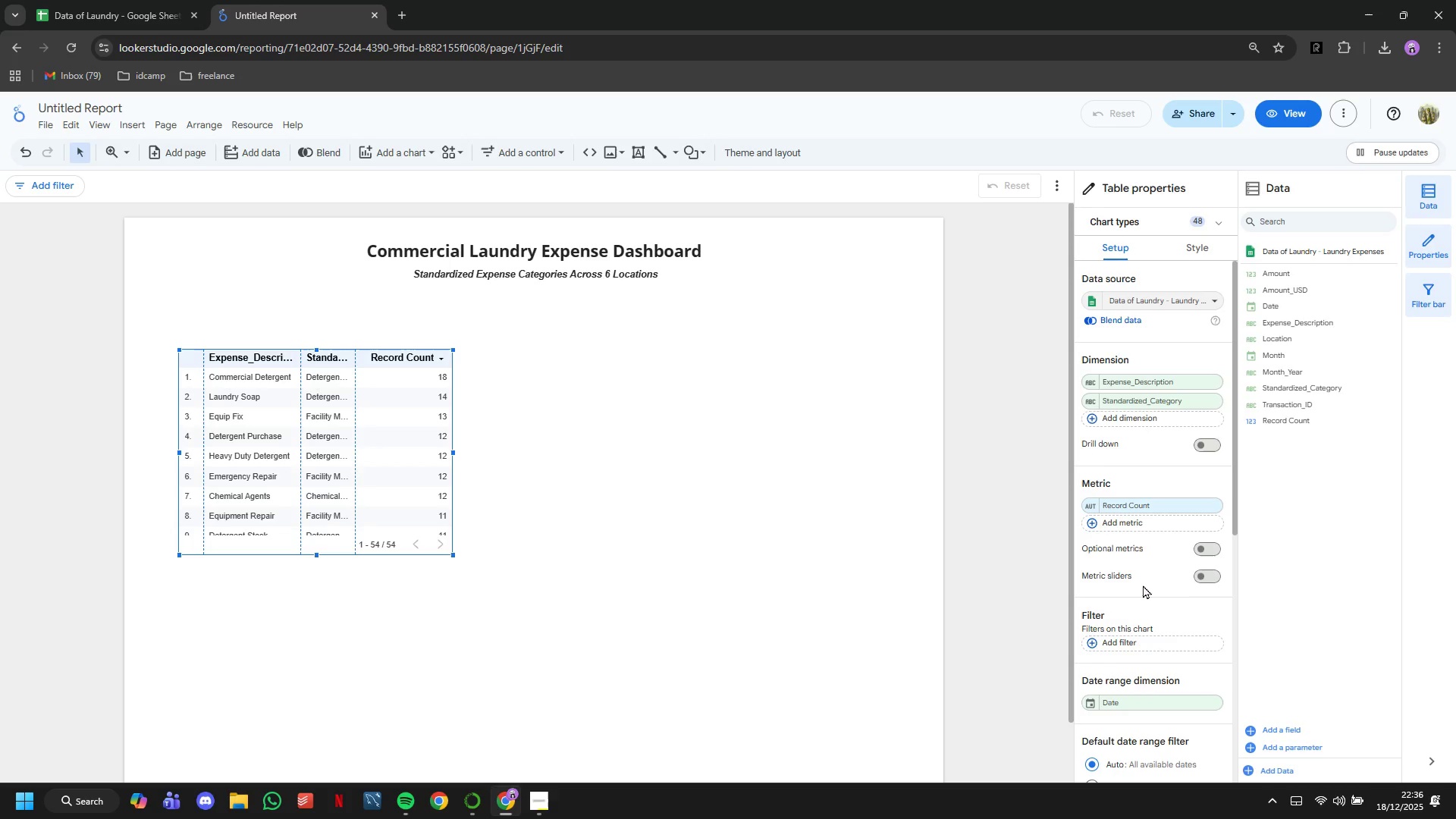 
wait(6.55)
 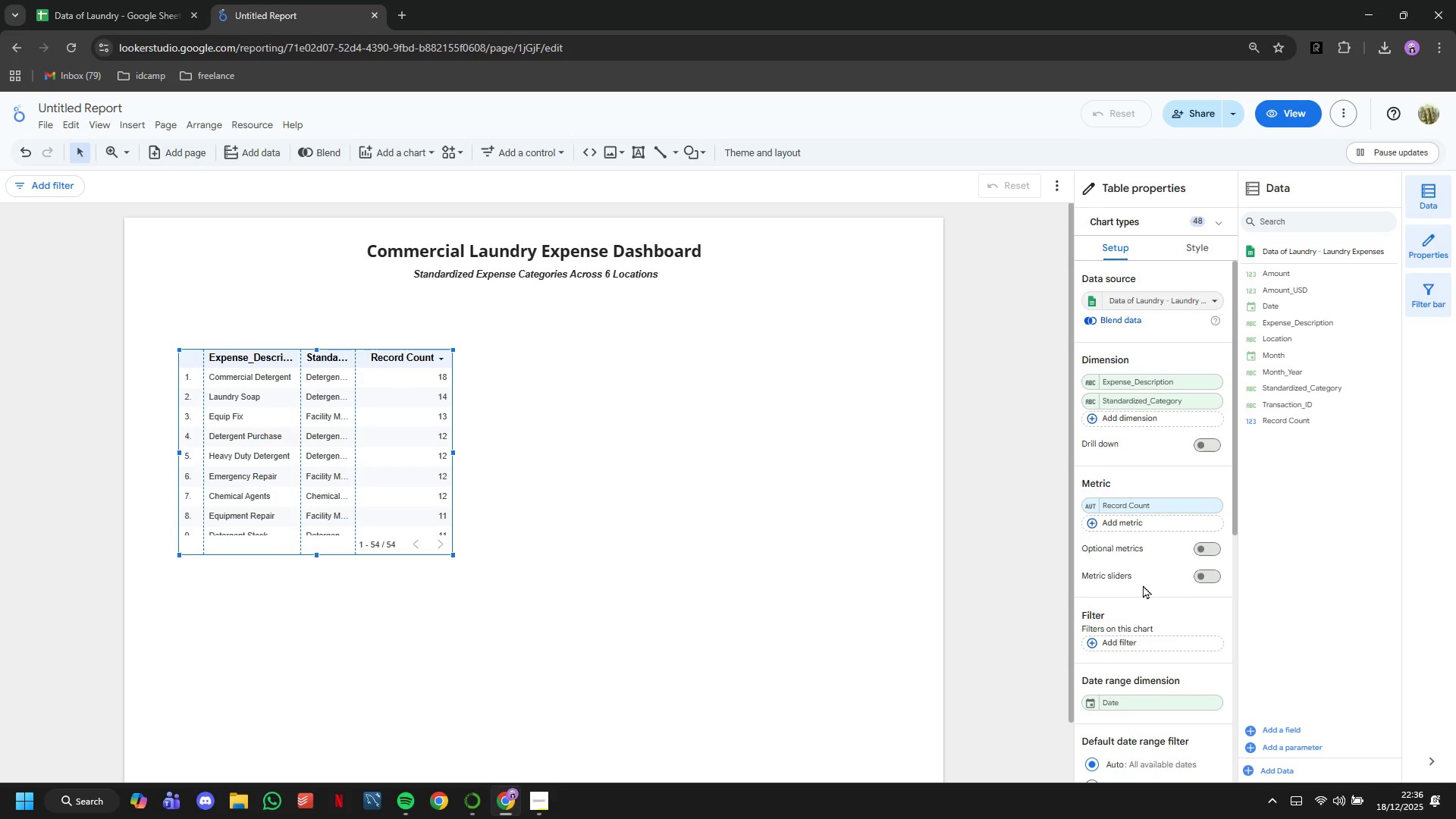 
left_click([1131, 509])
 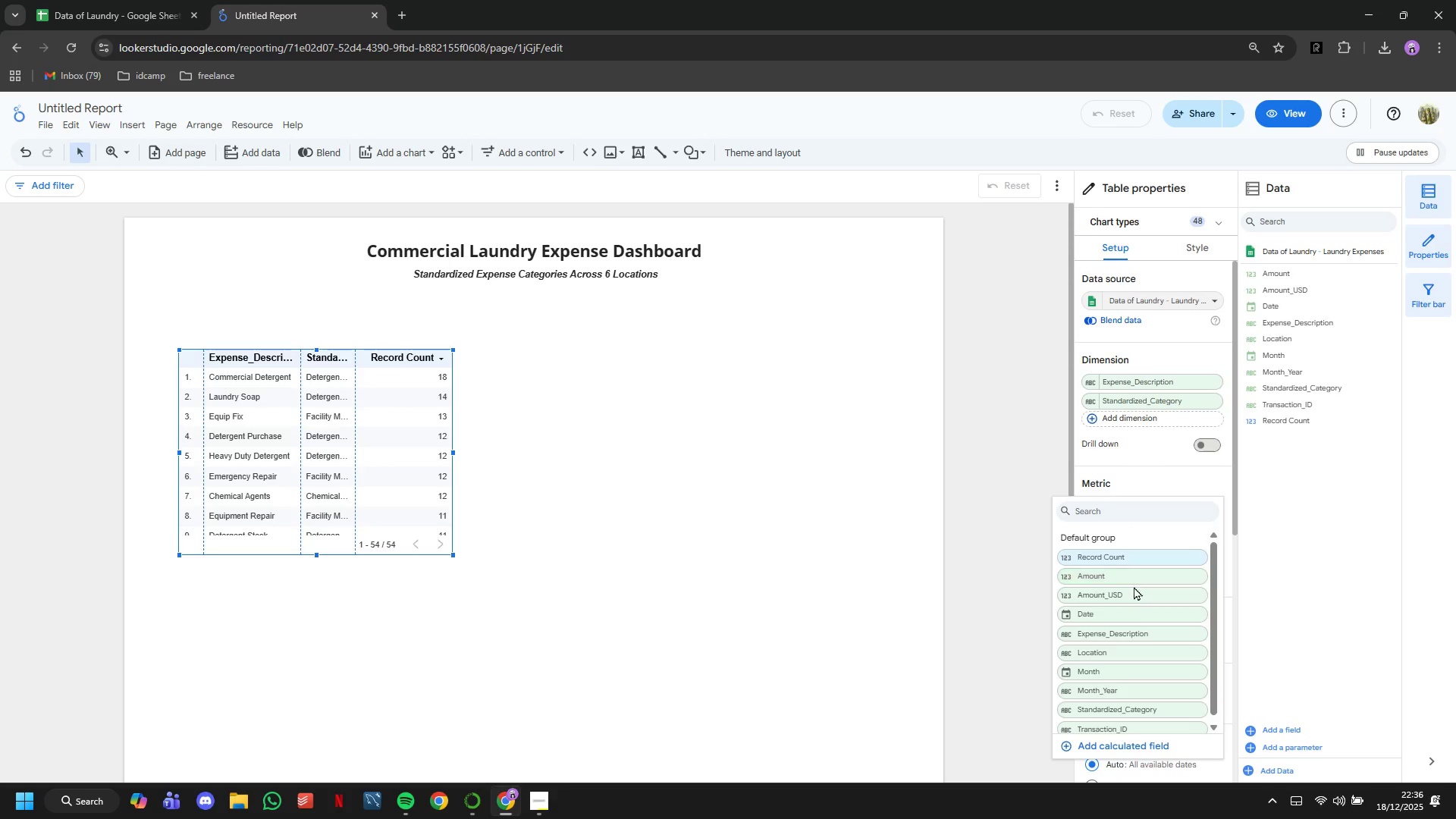 
left_click([1133, 592])
 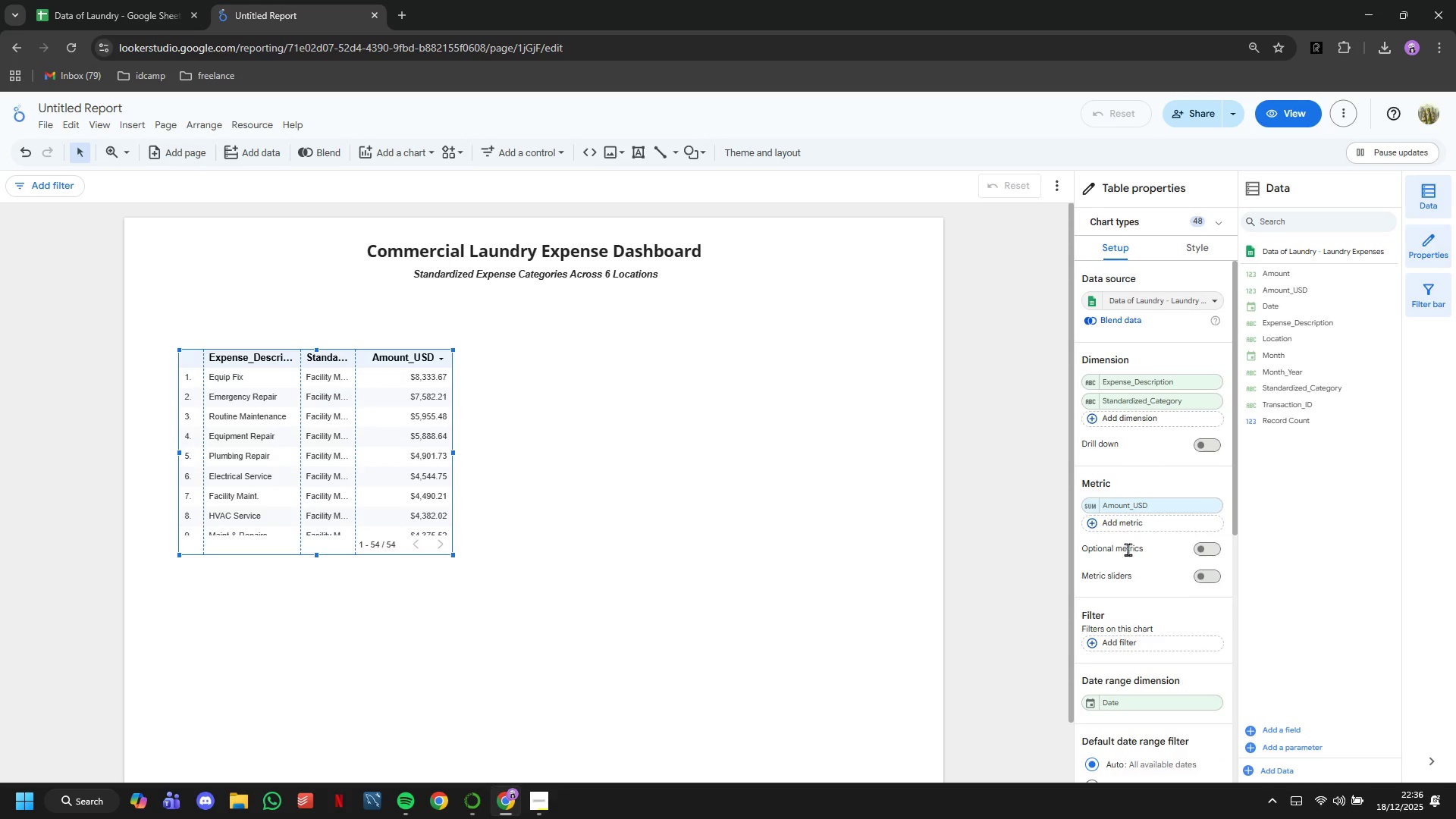 
left_click([1090, 502])
 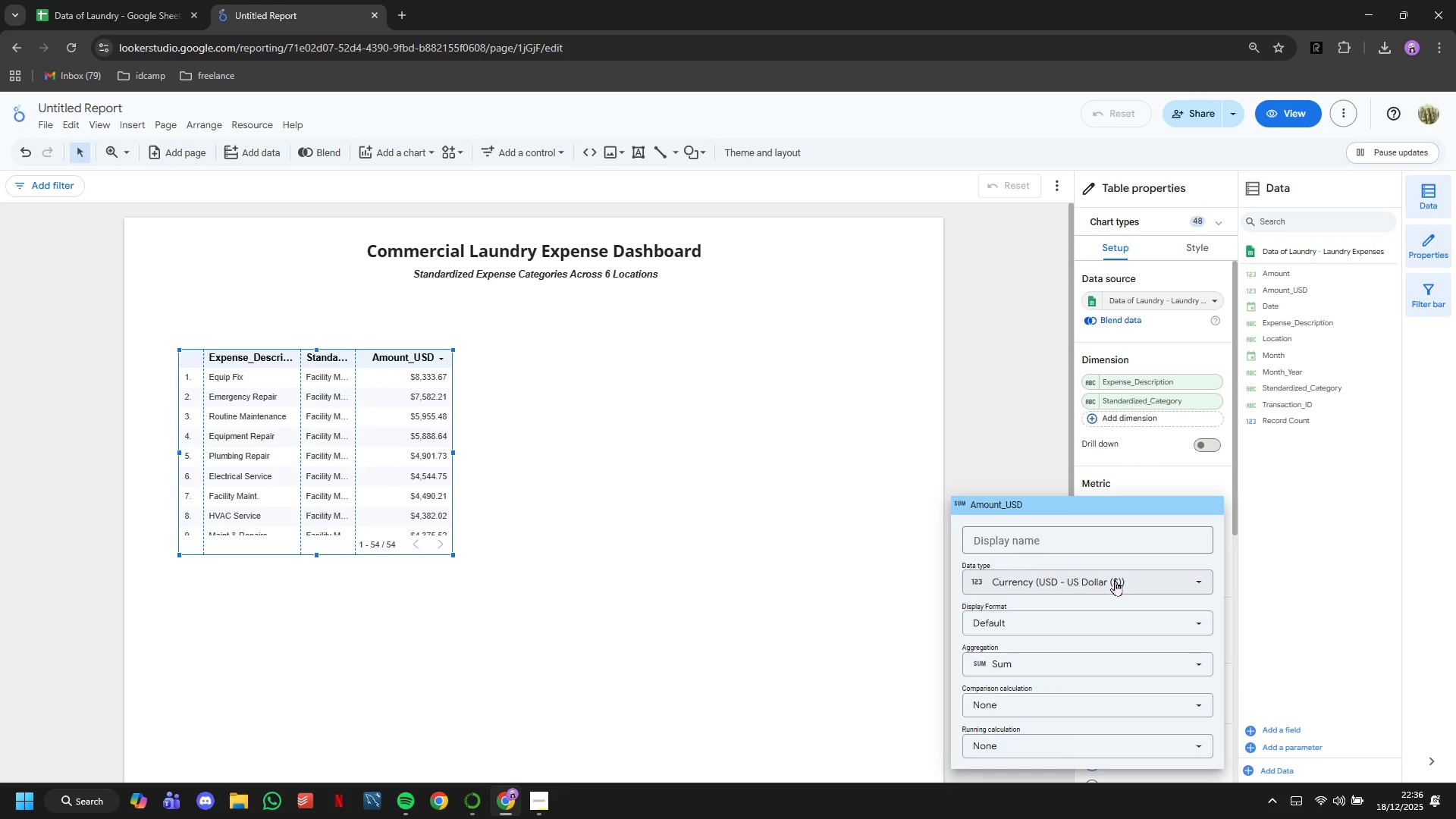 
mouse_move([1097, 599])
 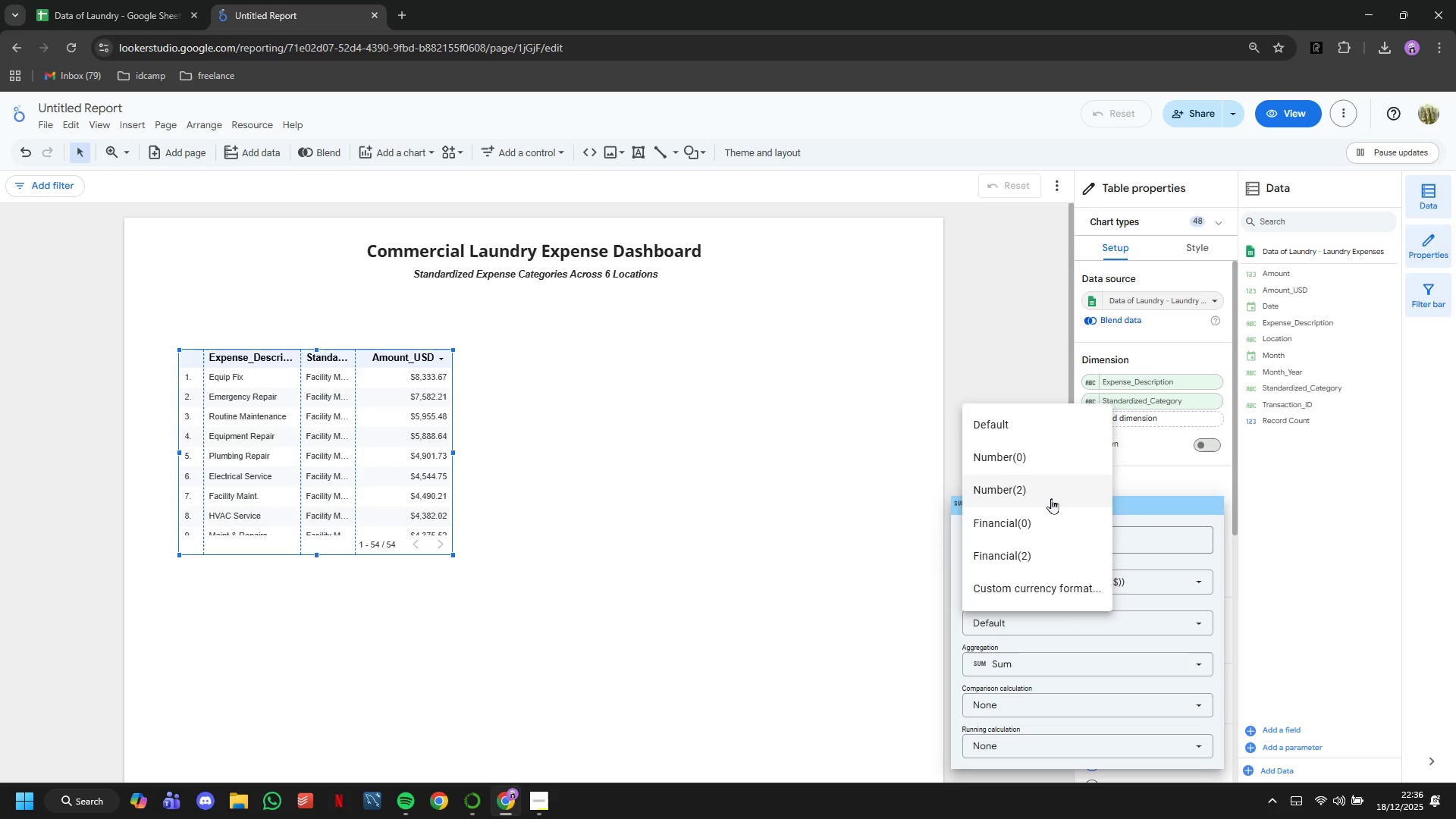 
left_click([1050, 497])
 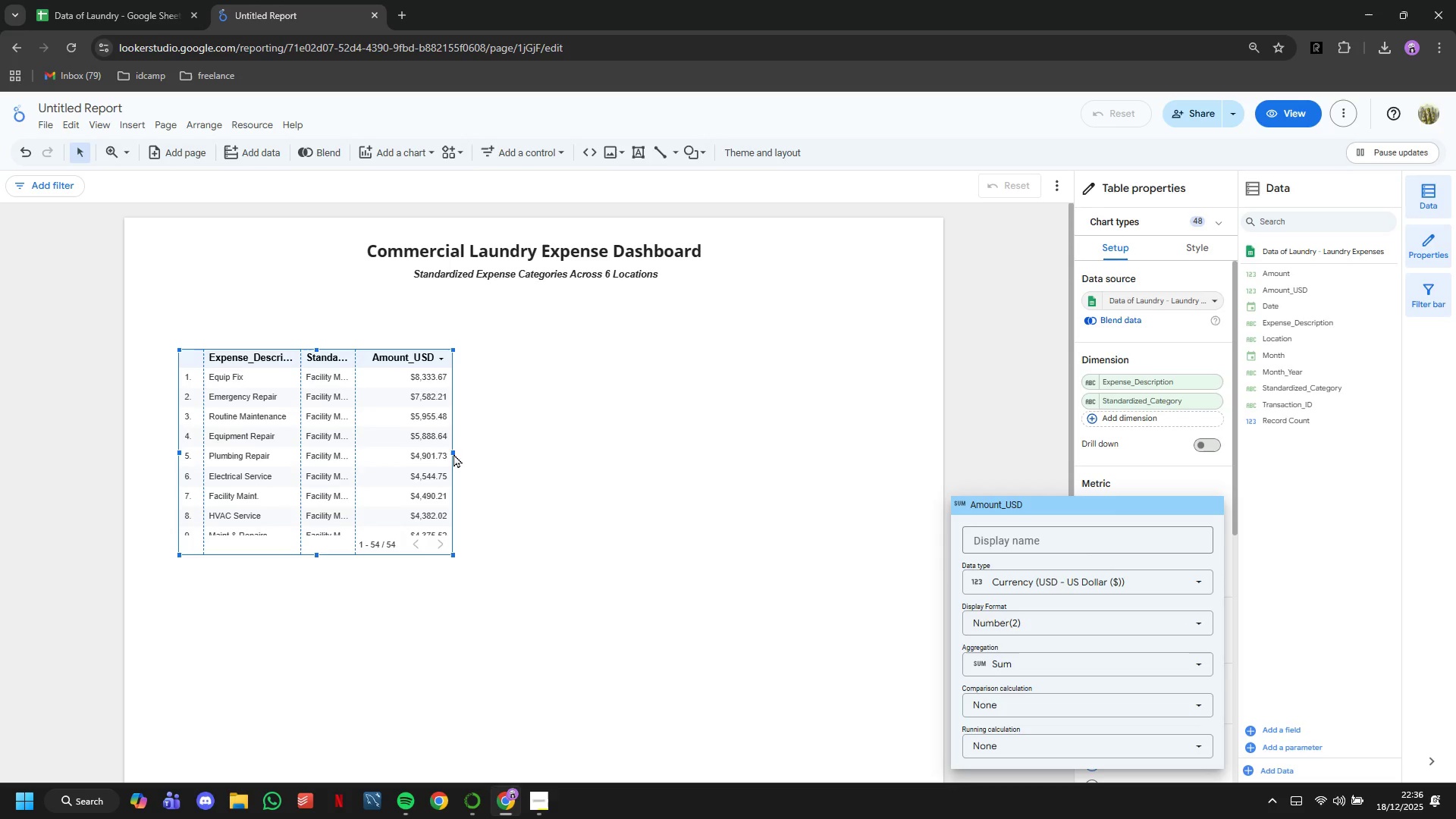 
left_click([485, 449])
 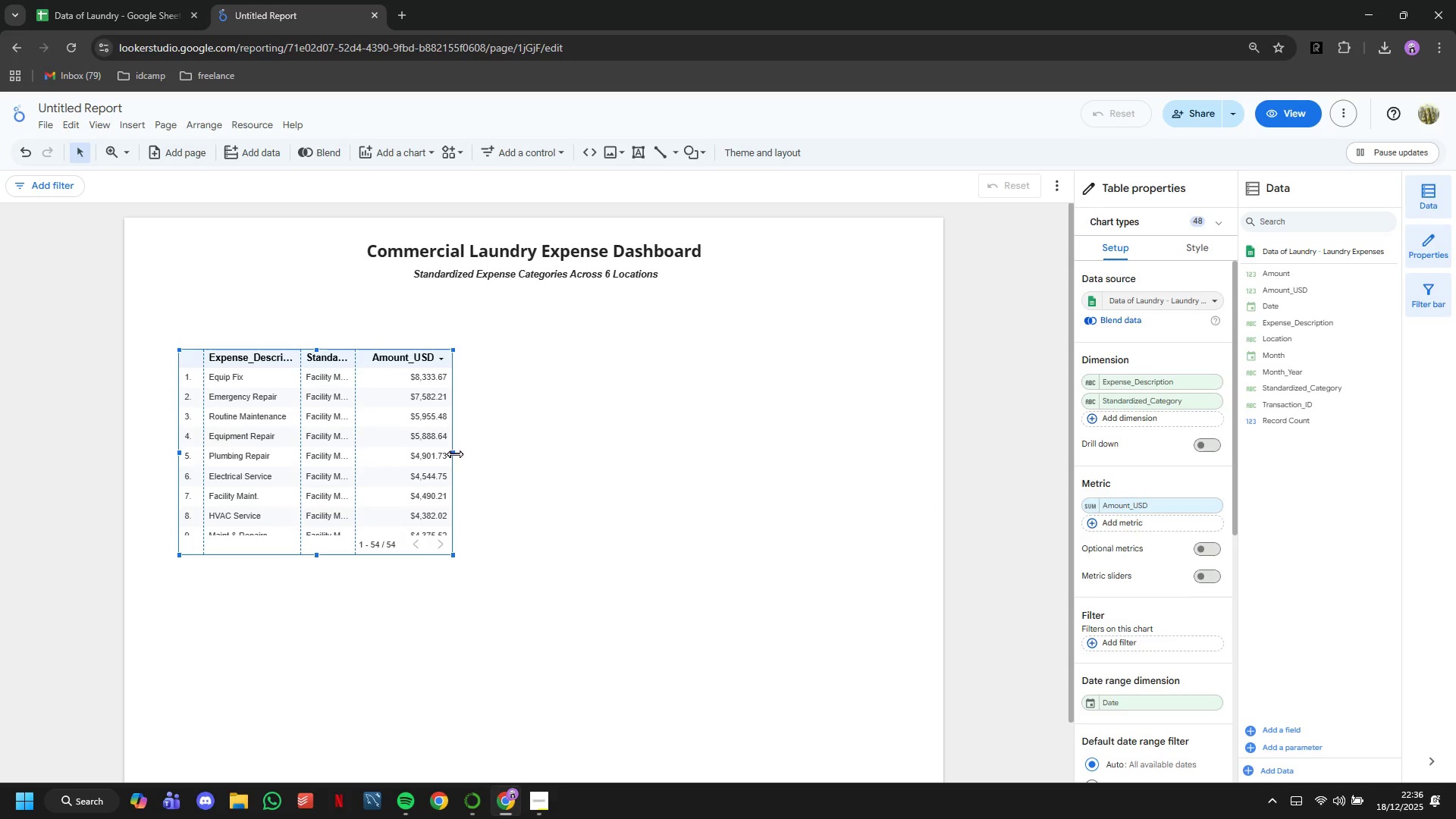 
left_click_drag(start_coordinate=[456, 453], to_coordinate=[663, 475])
 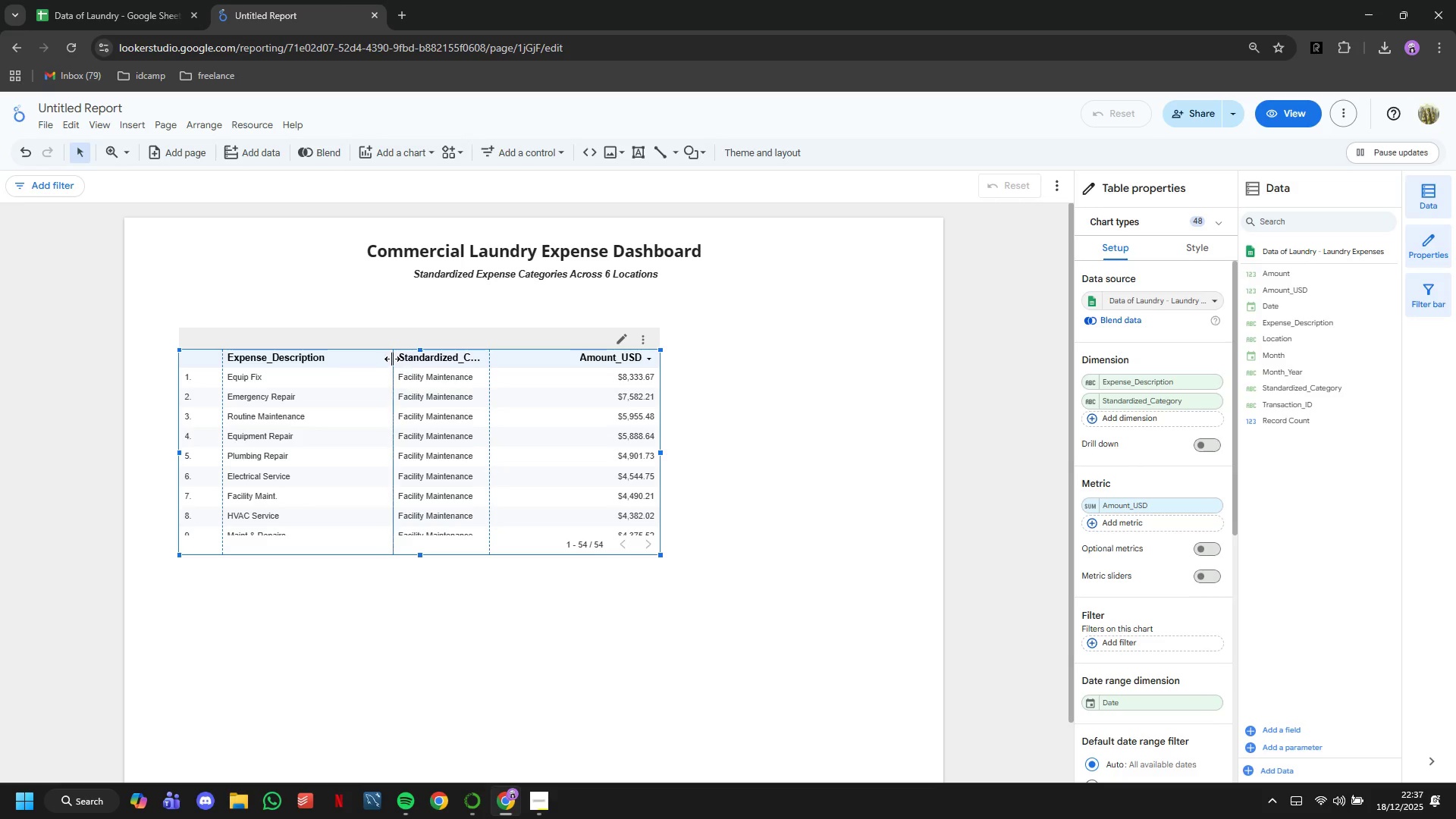 
left_click_drag(start_coordinate=[392, 359], to_coordinate=[346, 362])
 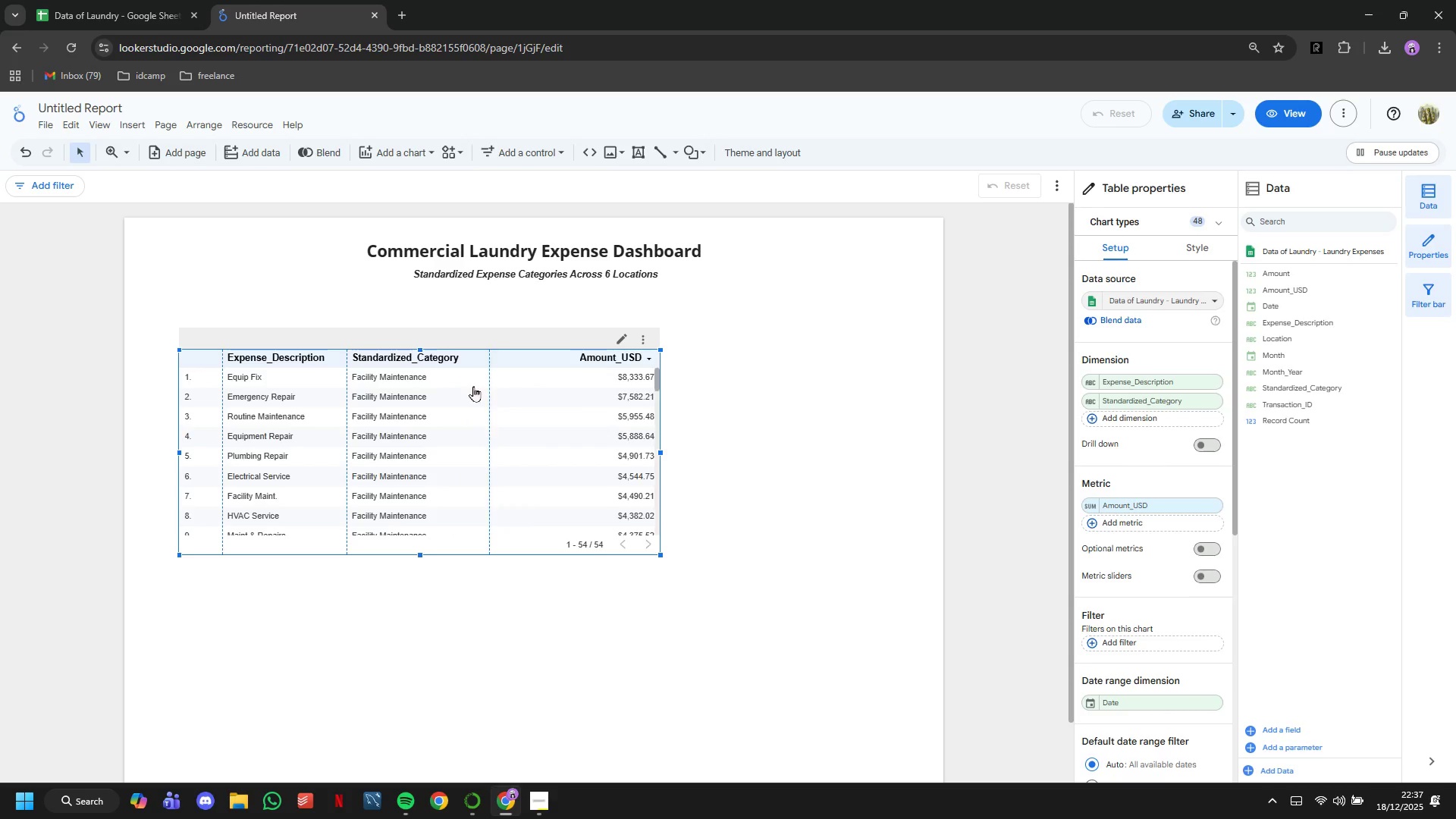 
scroll: coordinate [473, 397], scroll_direction: down, amount: 5.0
 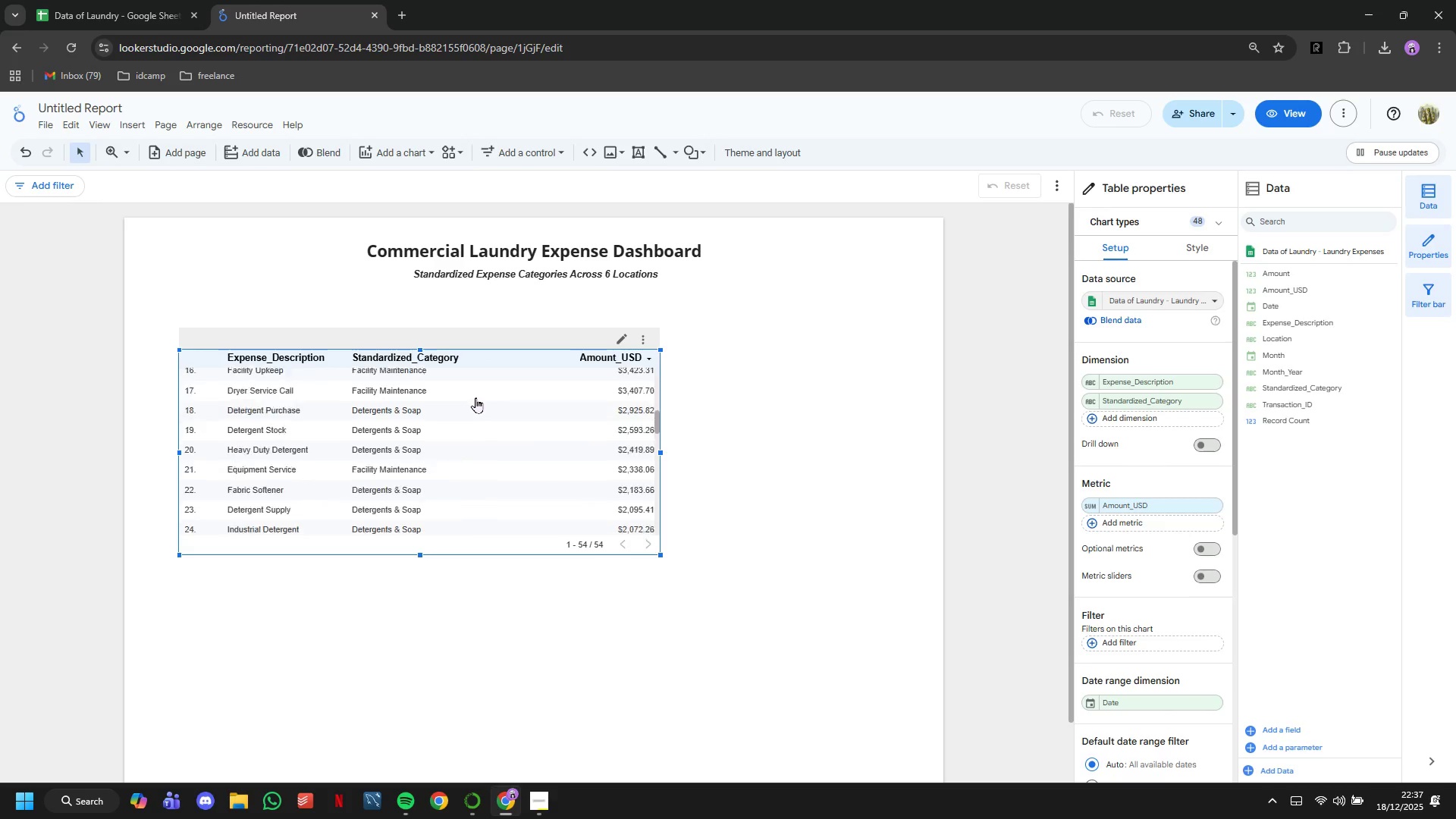 
scroll: coordinate [475, 397], scroll_direction: up, amount: 11.0
 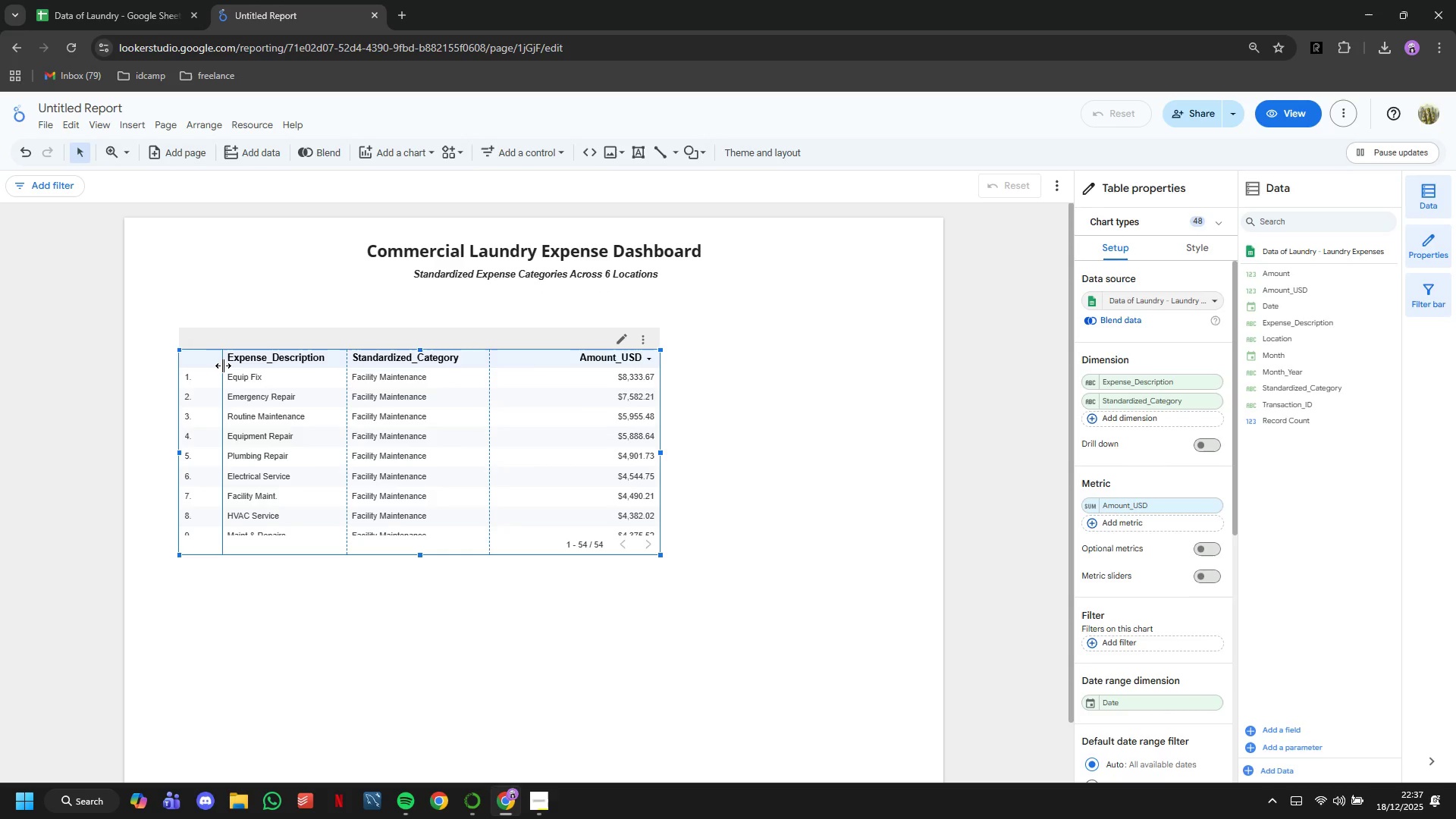 
scroll: coordinate [1146, 508], scroll_direction: down, amount: 5.0
 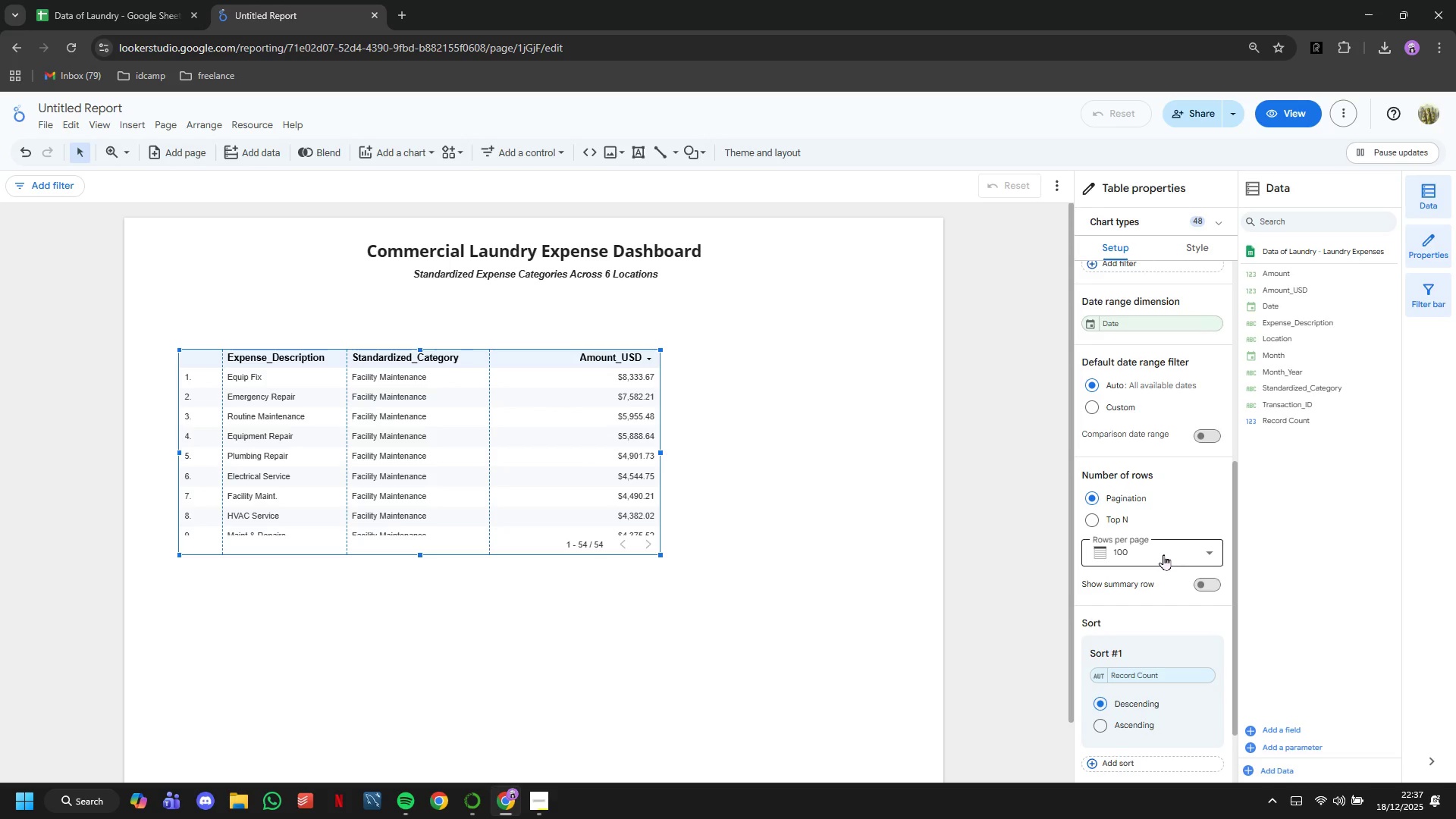 
left_click([1163, 554])
 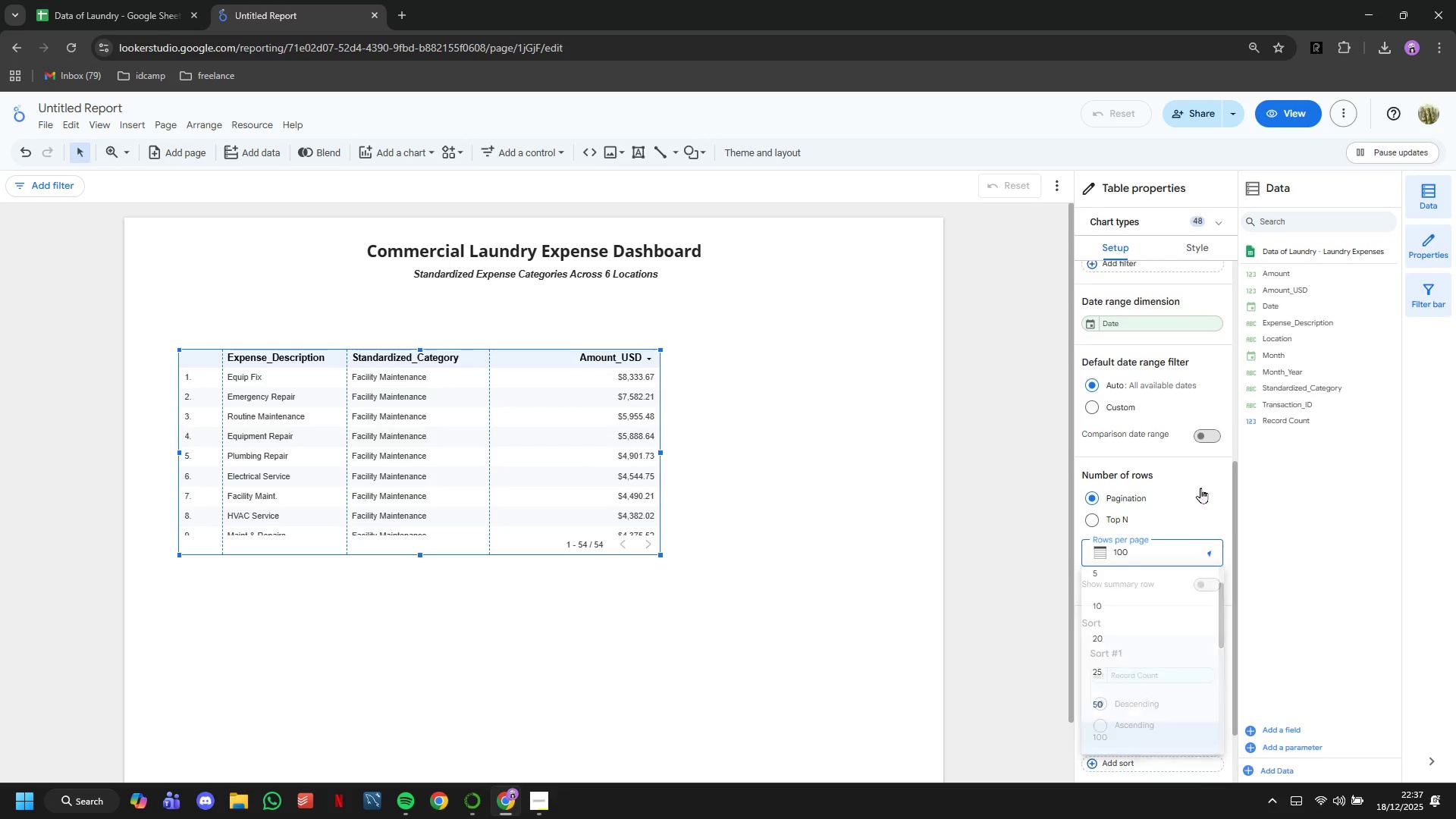 
scroll: coordinate [1200, 488], scroll_direction: down, amount: 1.0
 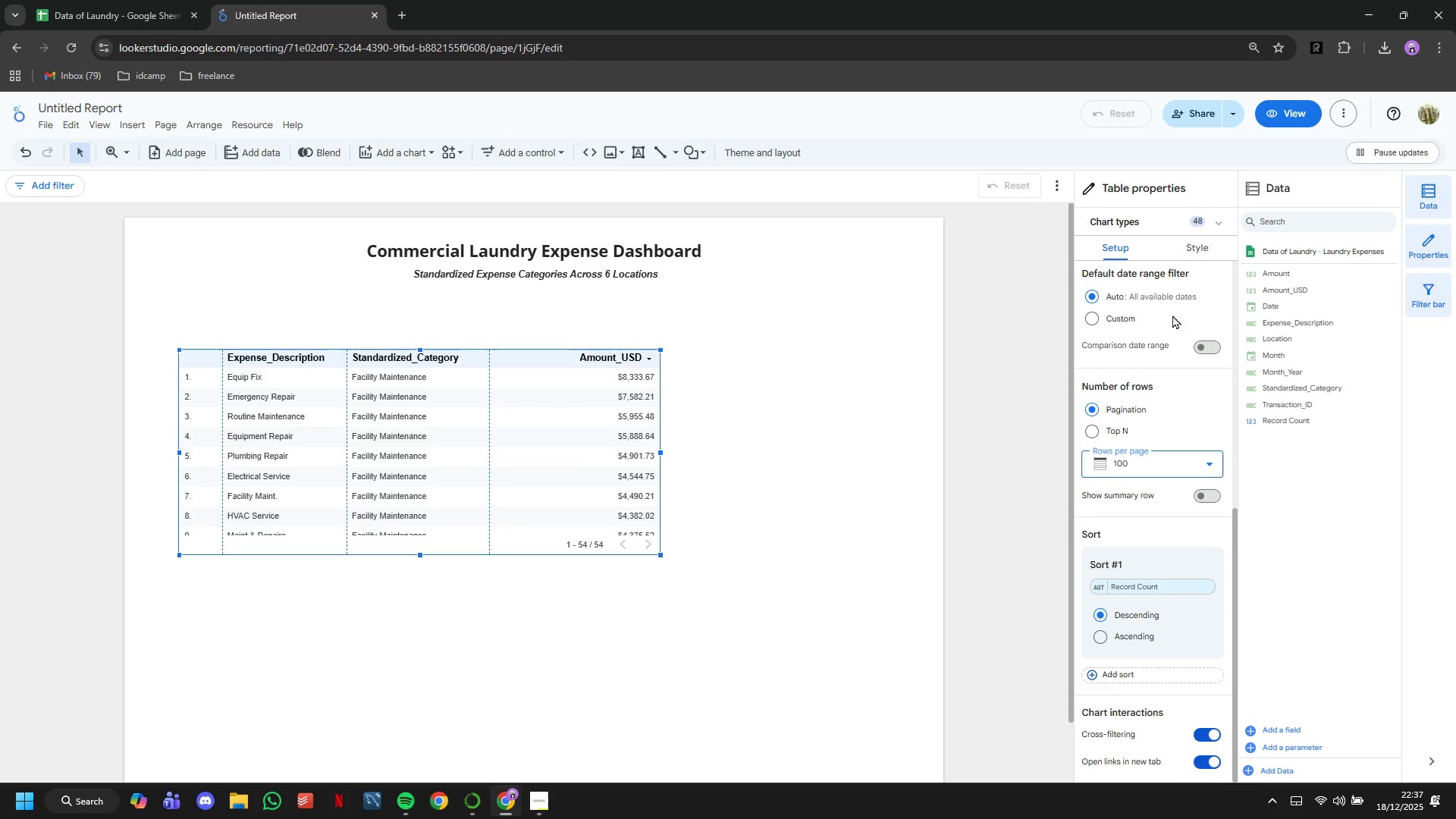 
left_click([1195, 253])
 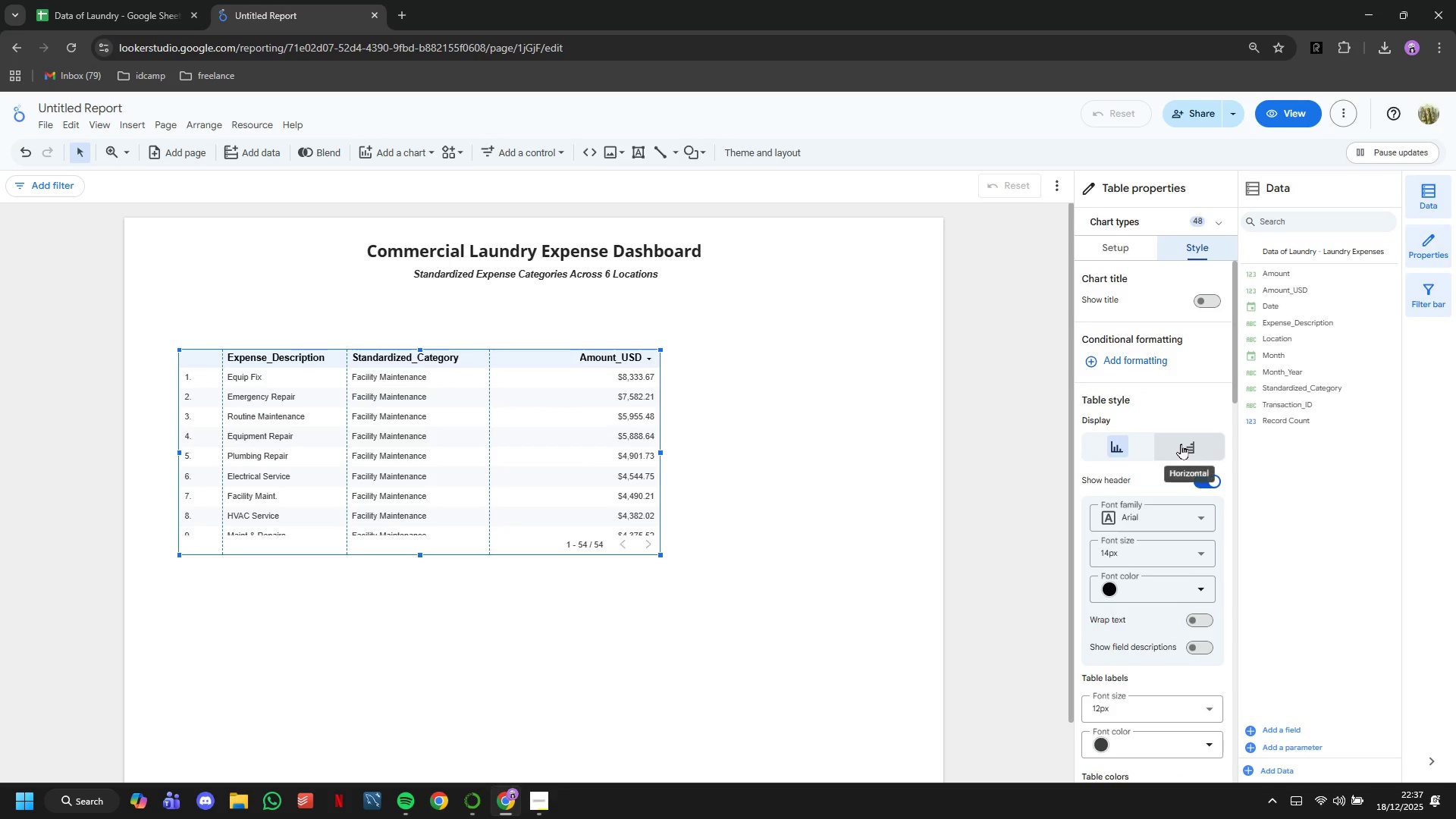 
scroll: coordinate [1185, 445], scroll_direction: down, amount: 8.0
 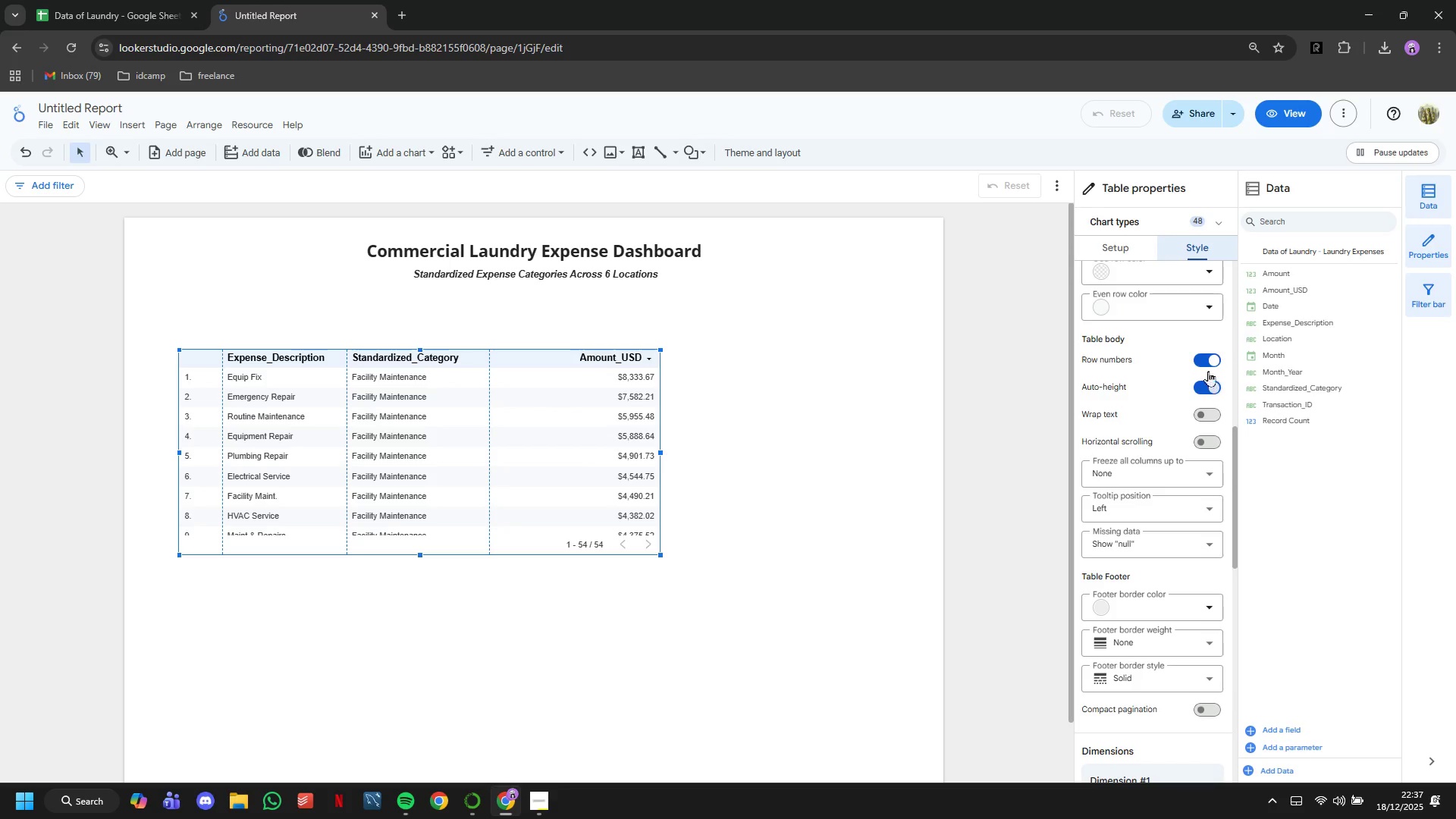 
left_click([1208, 365])
 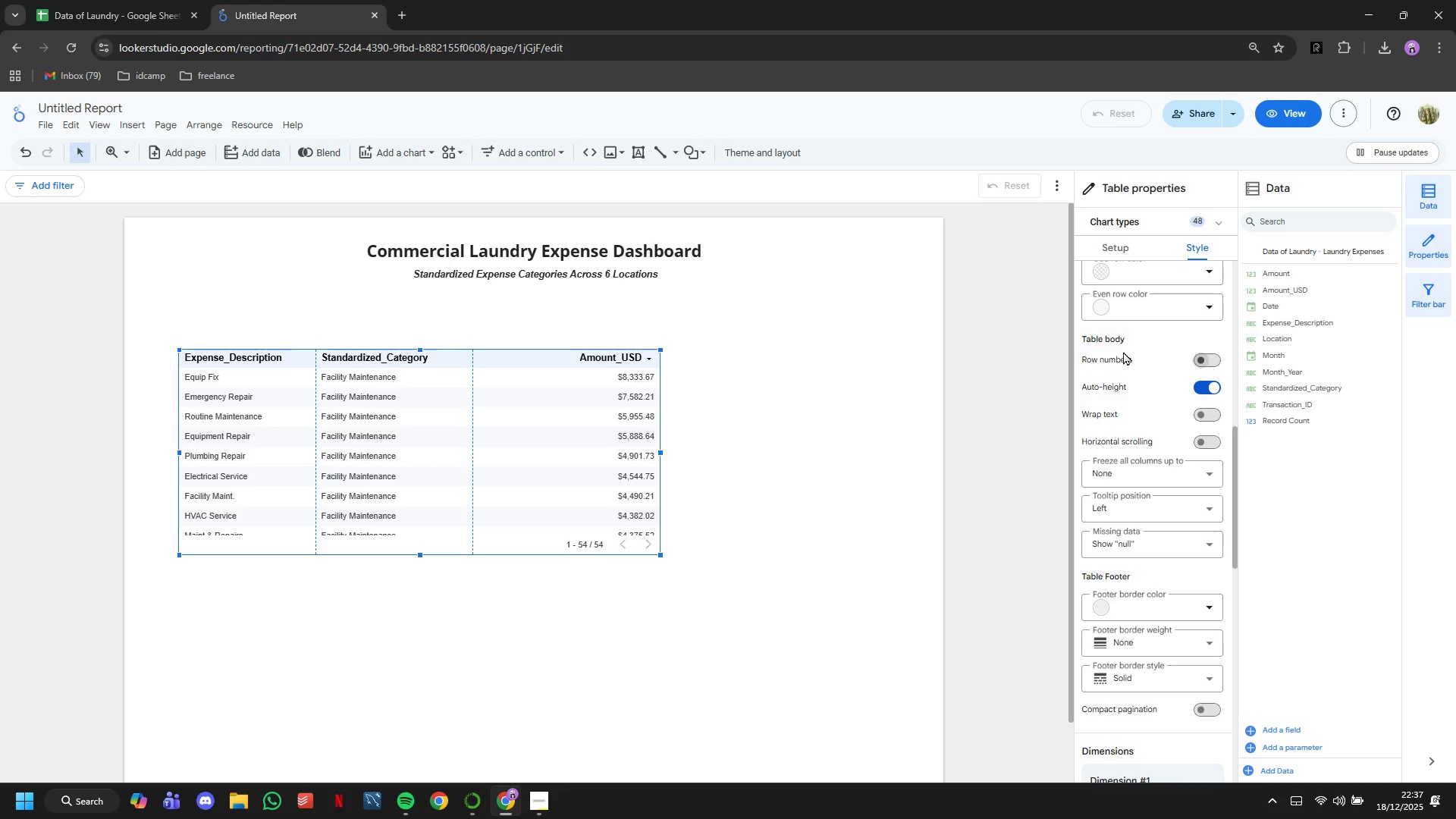 
wait(10.44)
 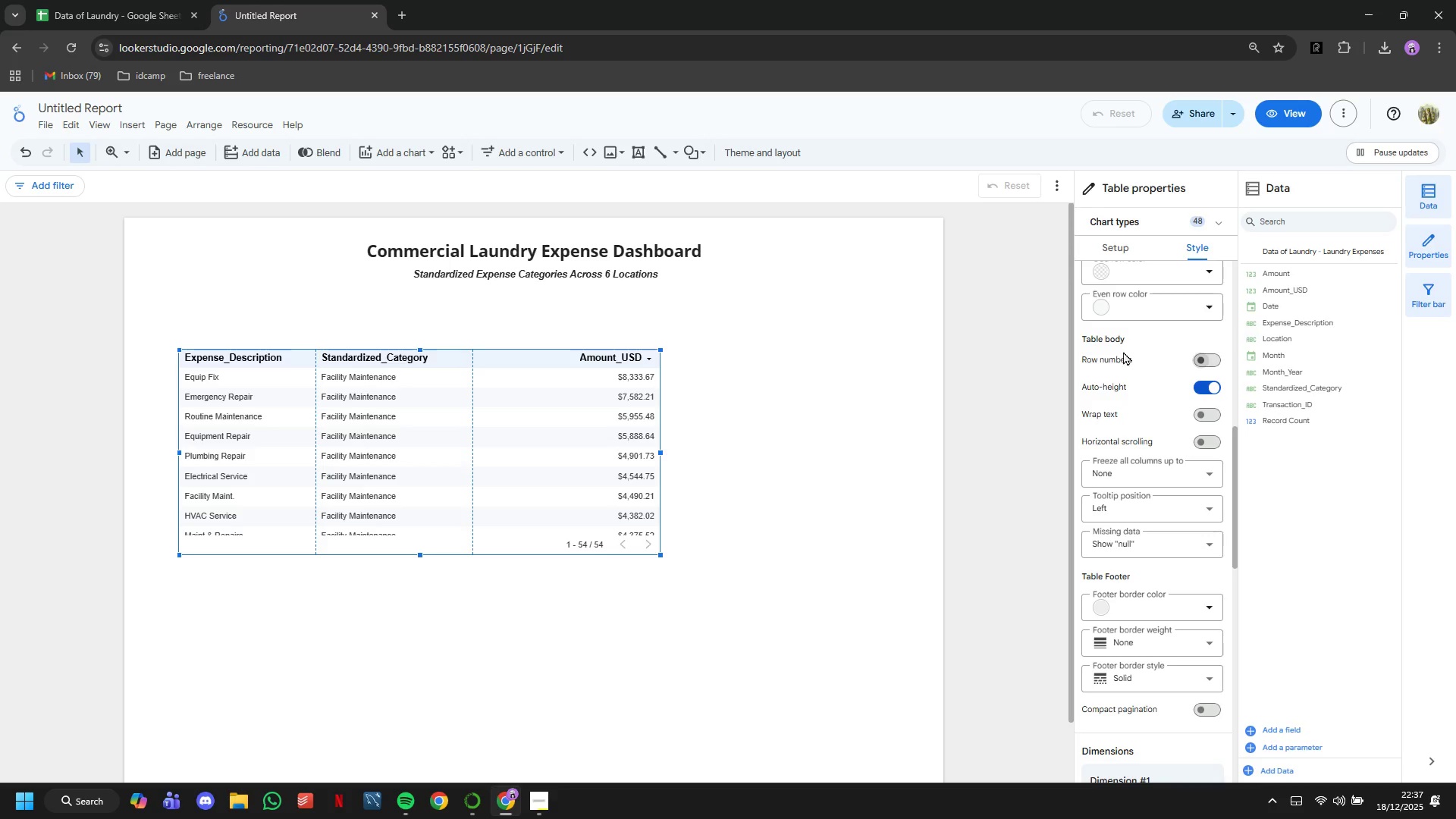 
scroll: coordinate [1159, 434], scroll_direction: up, amount: 10.0
 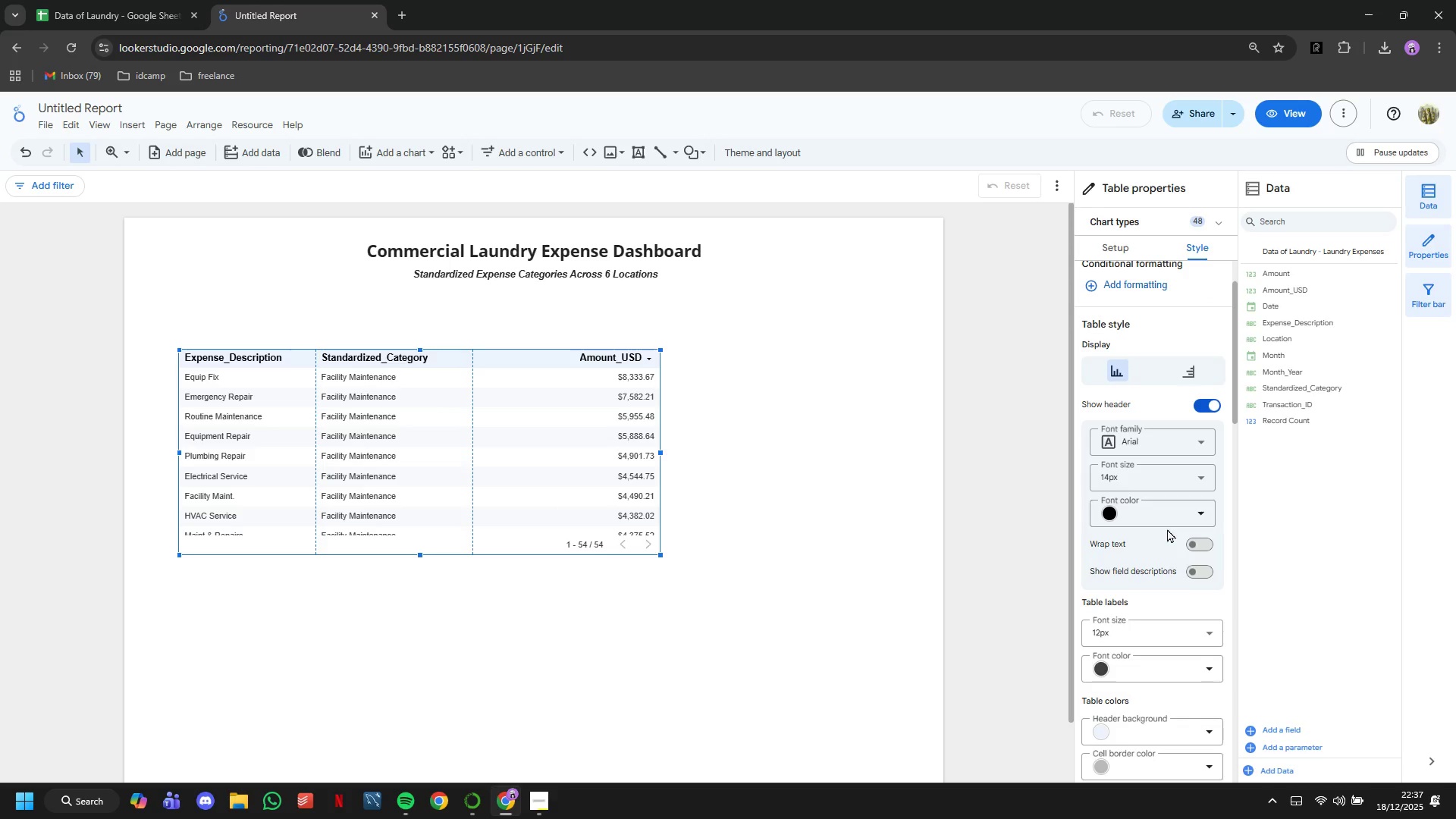 
scroll: coordinate [1167, 529], scroll_direction: down, amount: 1.0
 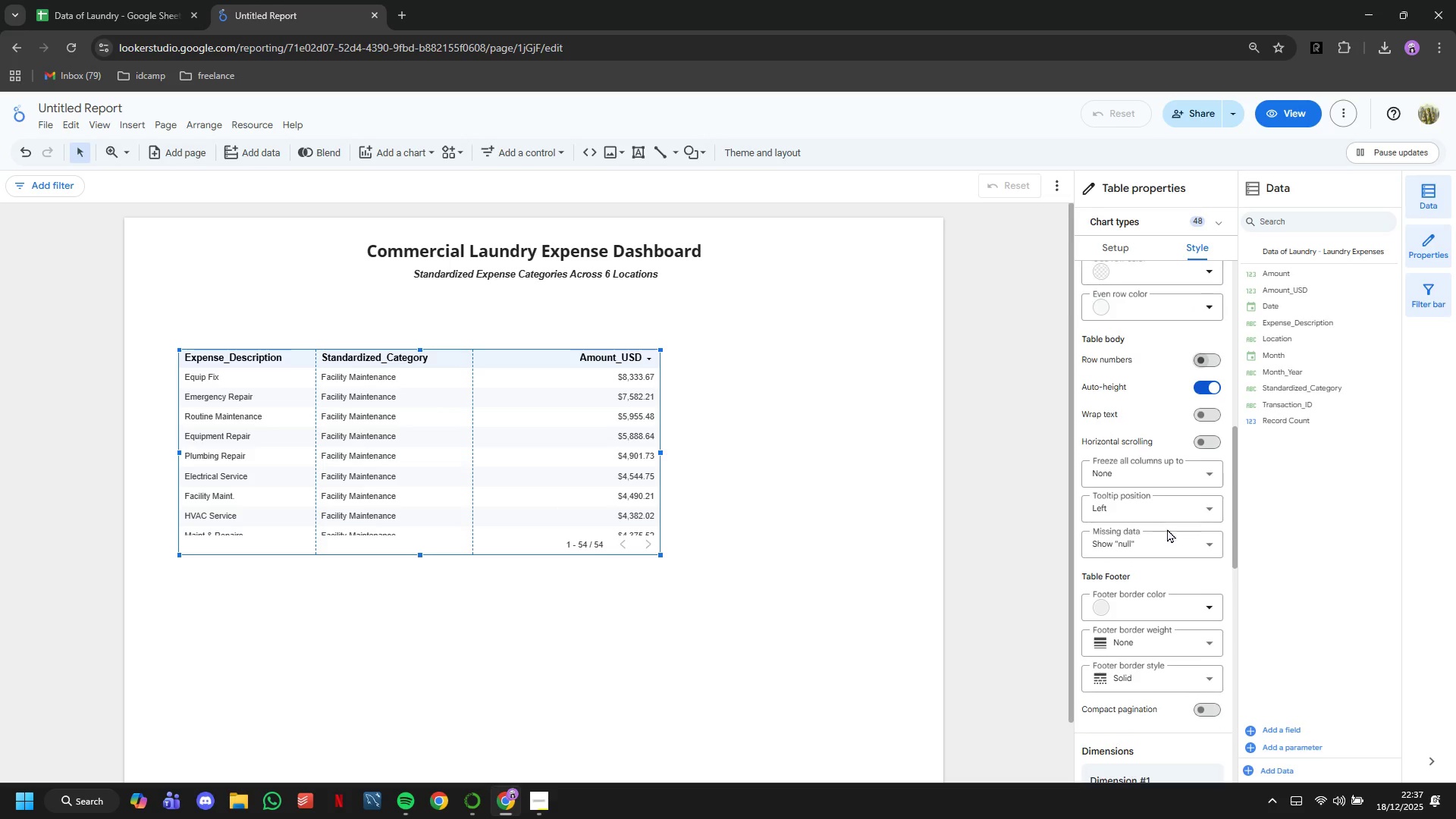 
scroll: coordinate [1167, 529], scroll_direction: up, amount: 11.0
 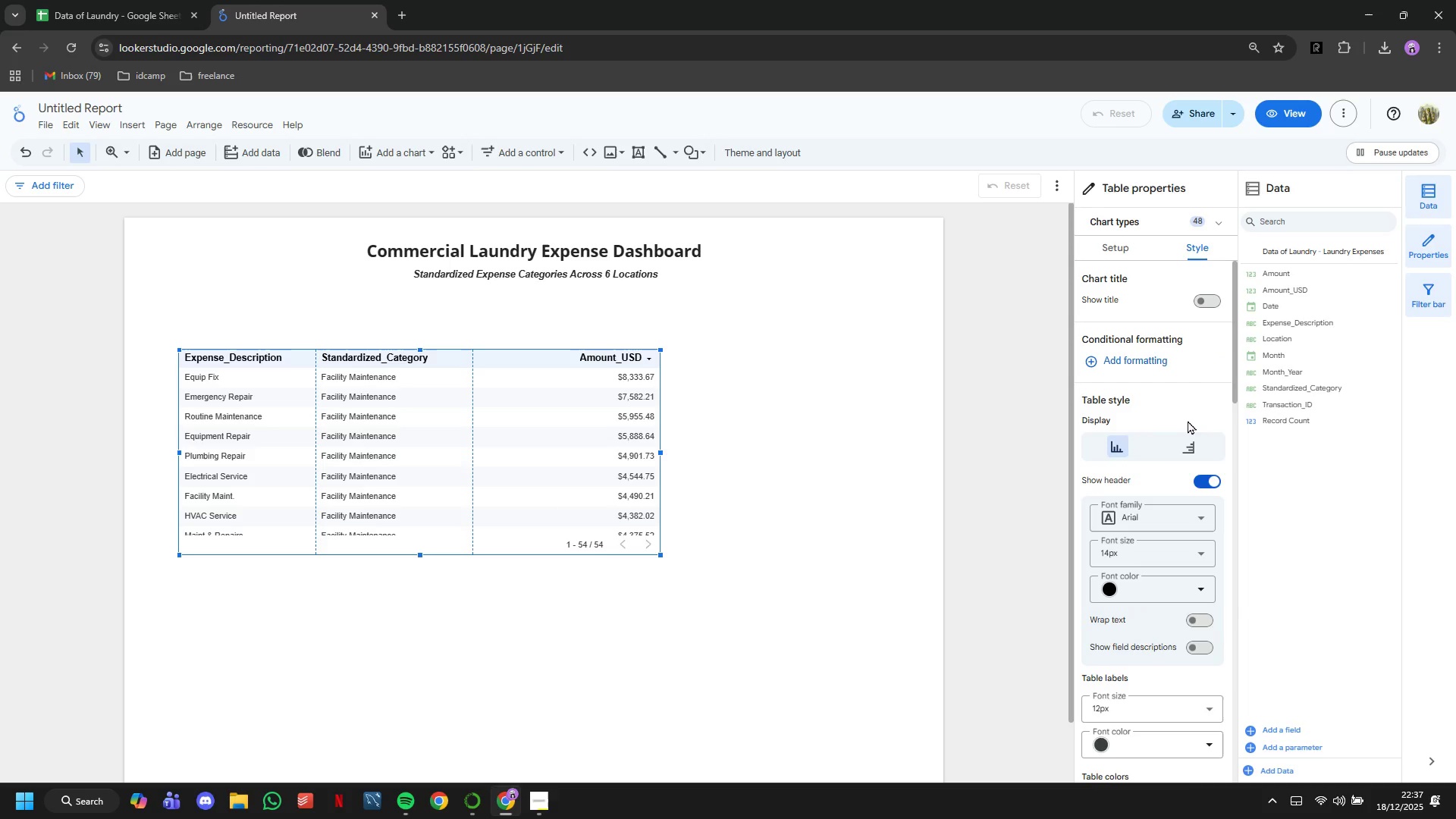 
scroll: coordinate [1188, 420], scroll_direction: down, amount: 1.0
 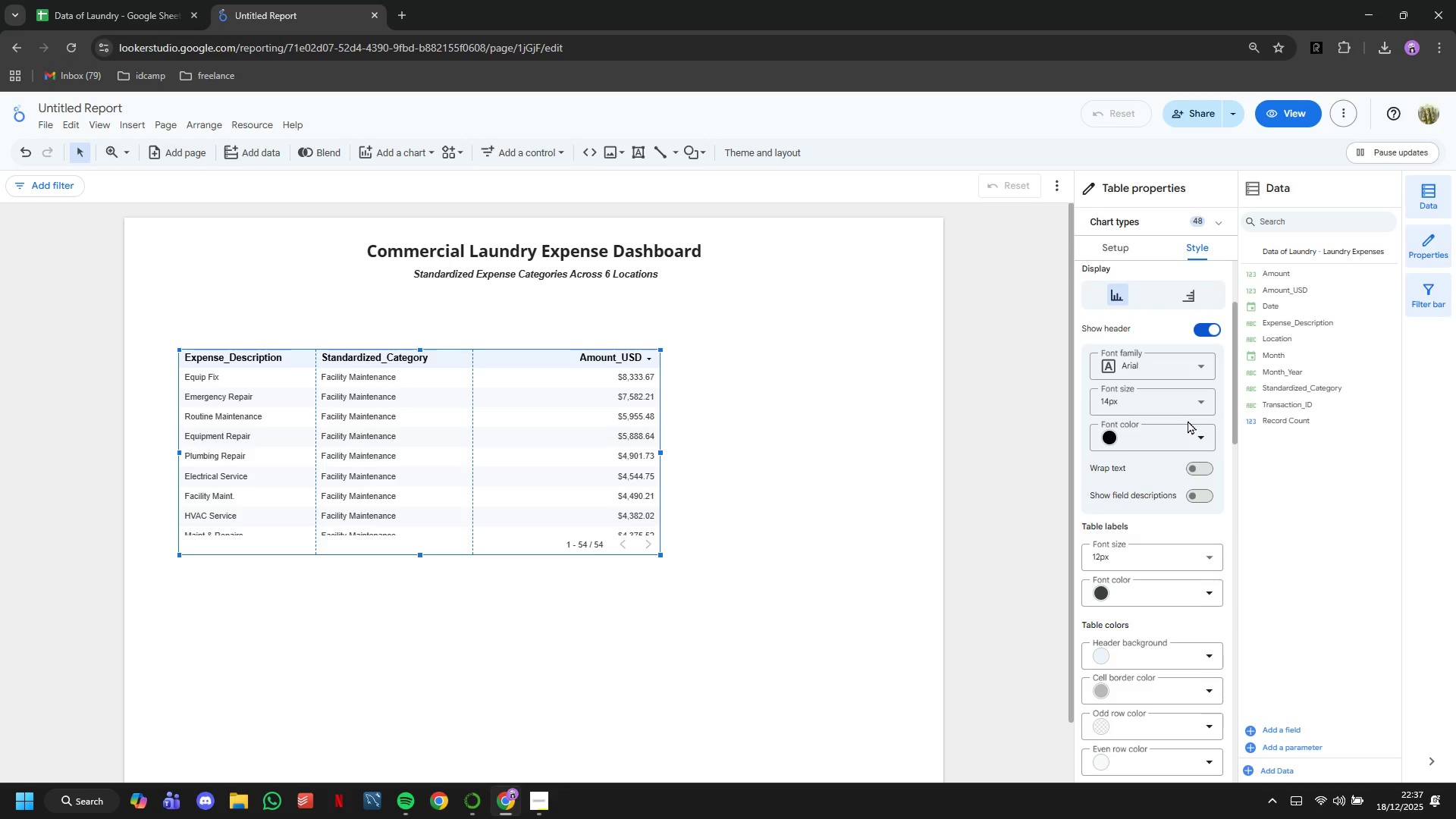 
scroll: coordinate [1188, 420], scroll_direction: up, amount: 3.0
 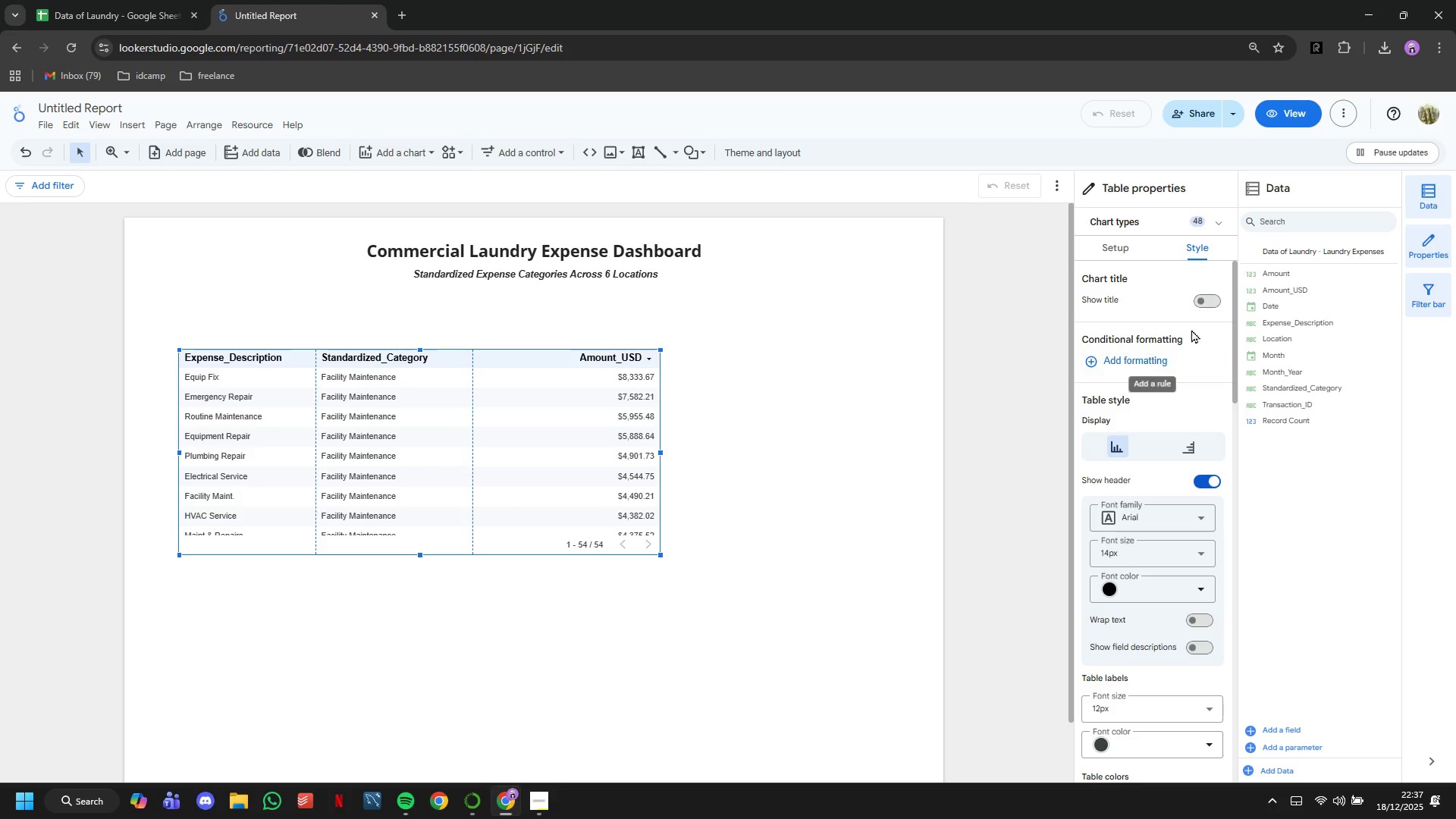 
left_click([1201, 296])
 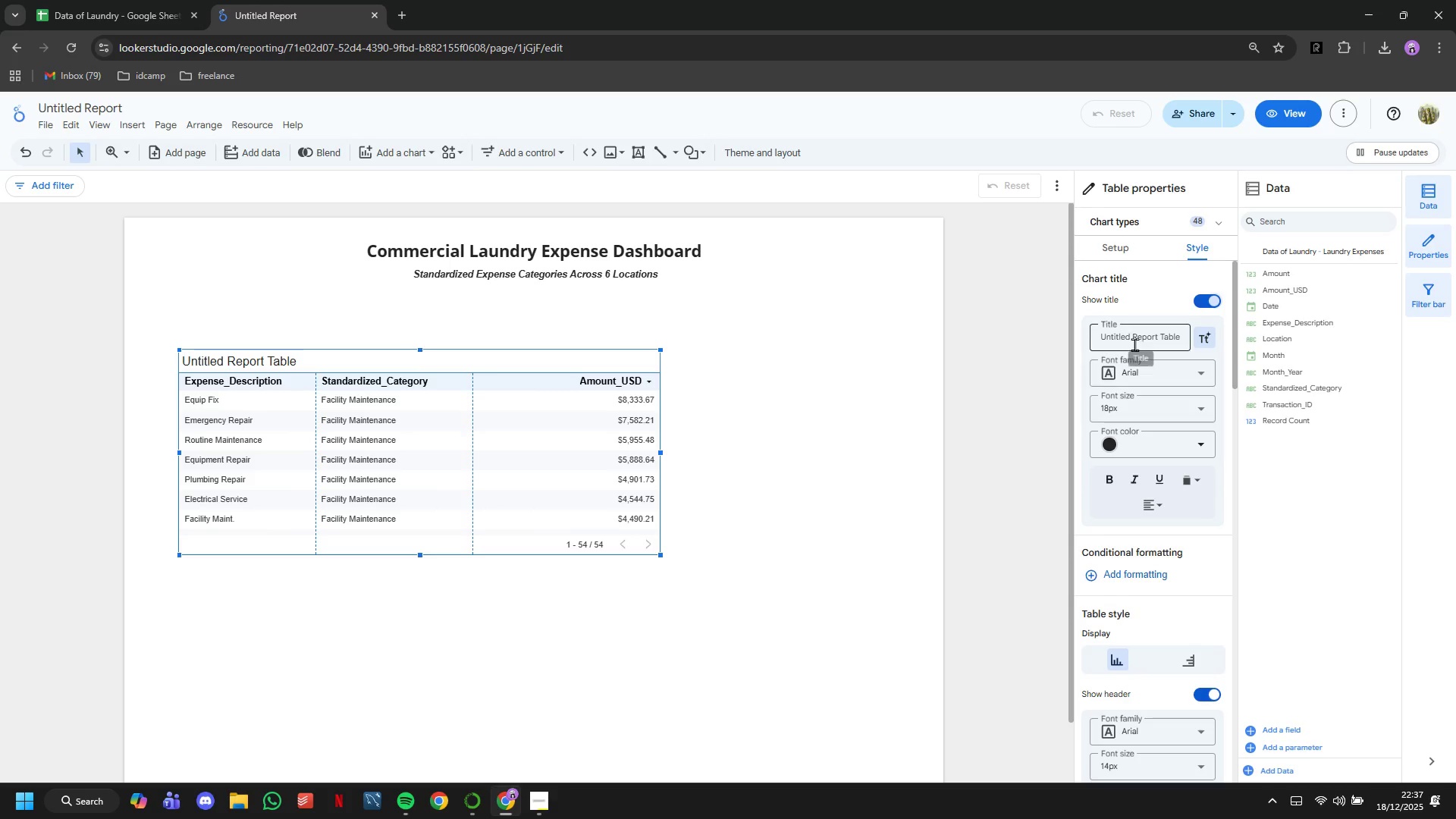 
double_click([1134, 344])
 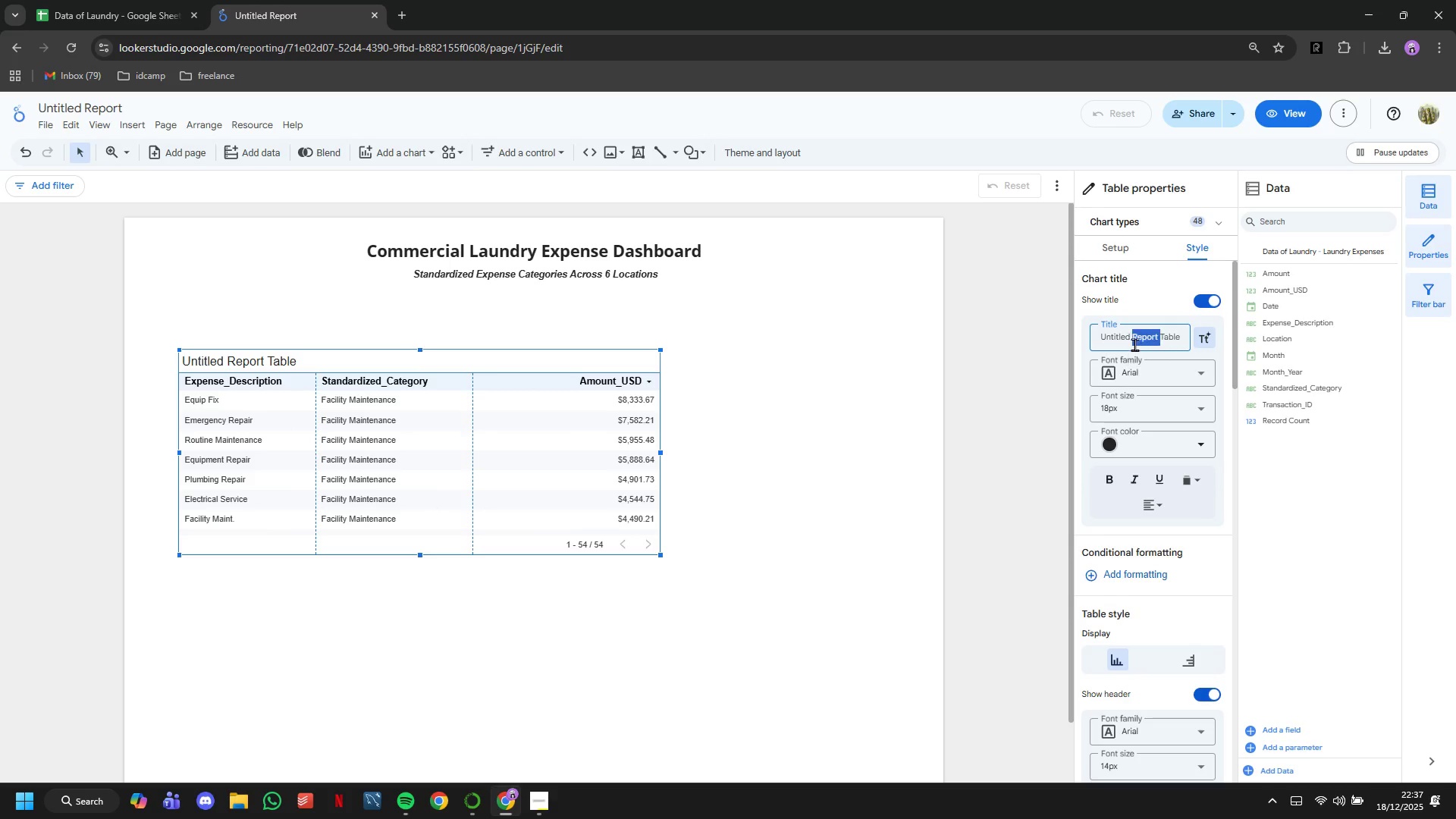 
triple_click([1134, 344])
 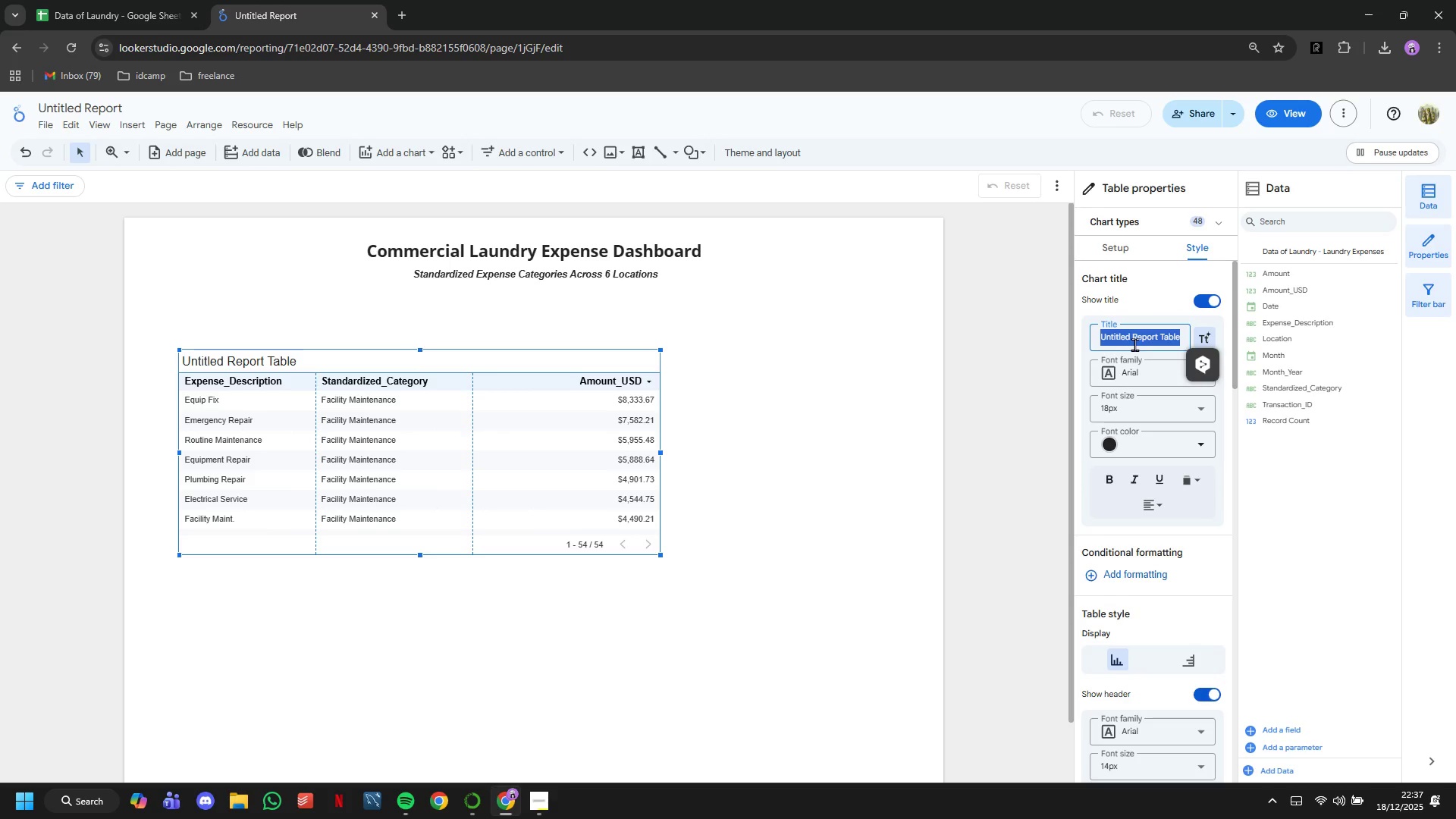 
type(Data Validation: Raw vs Cleaned Categories)
 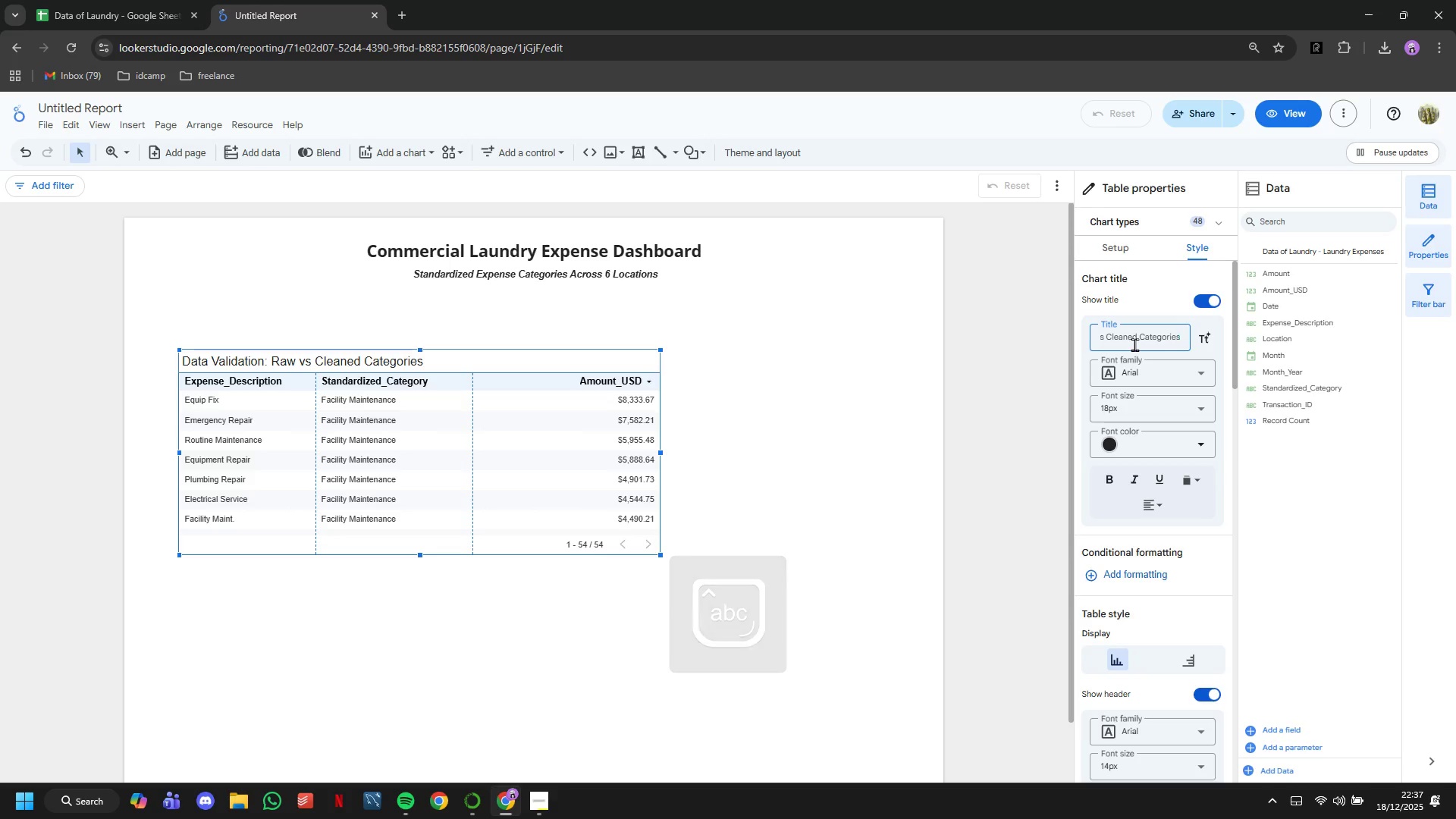 
left_click([425, 362])
 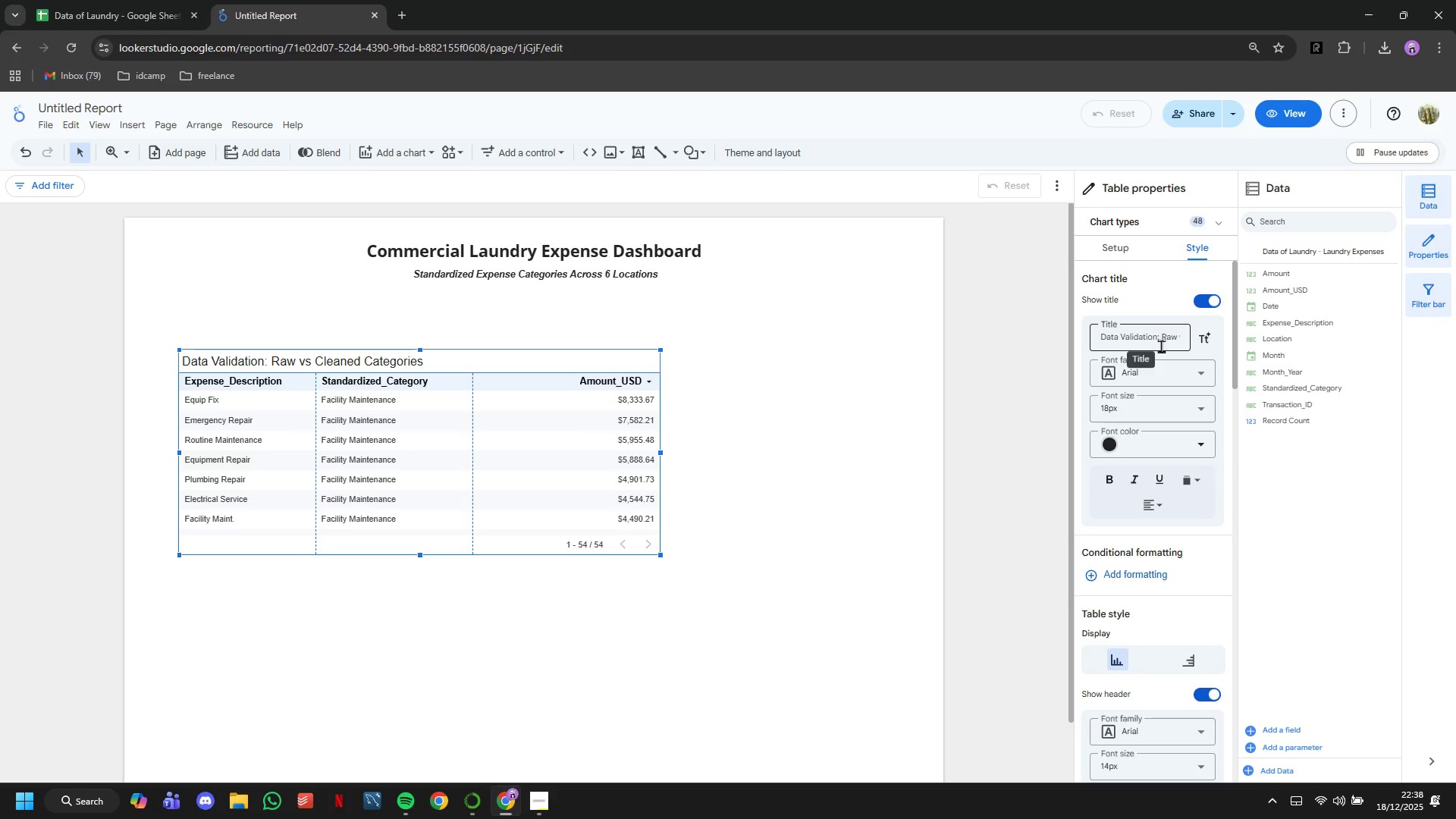 
left_click([1158, 362])
 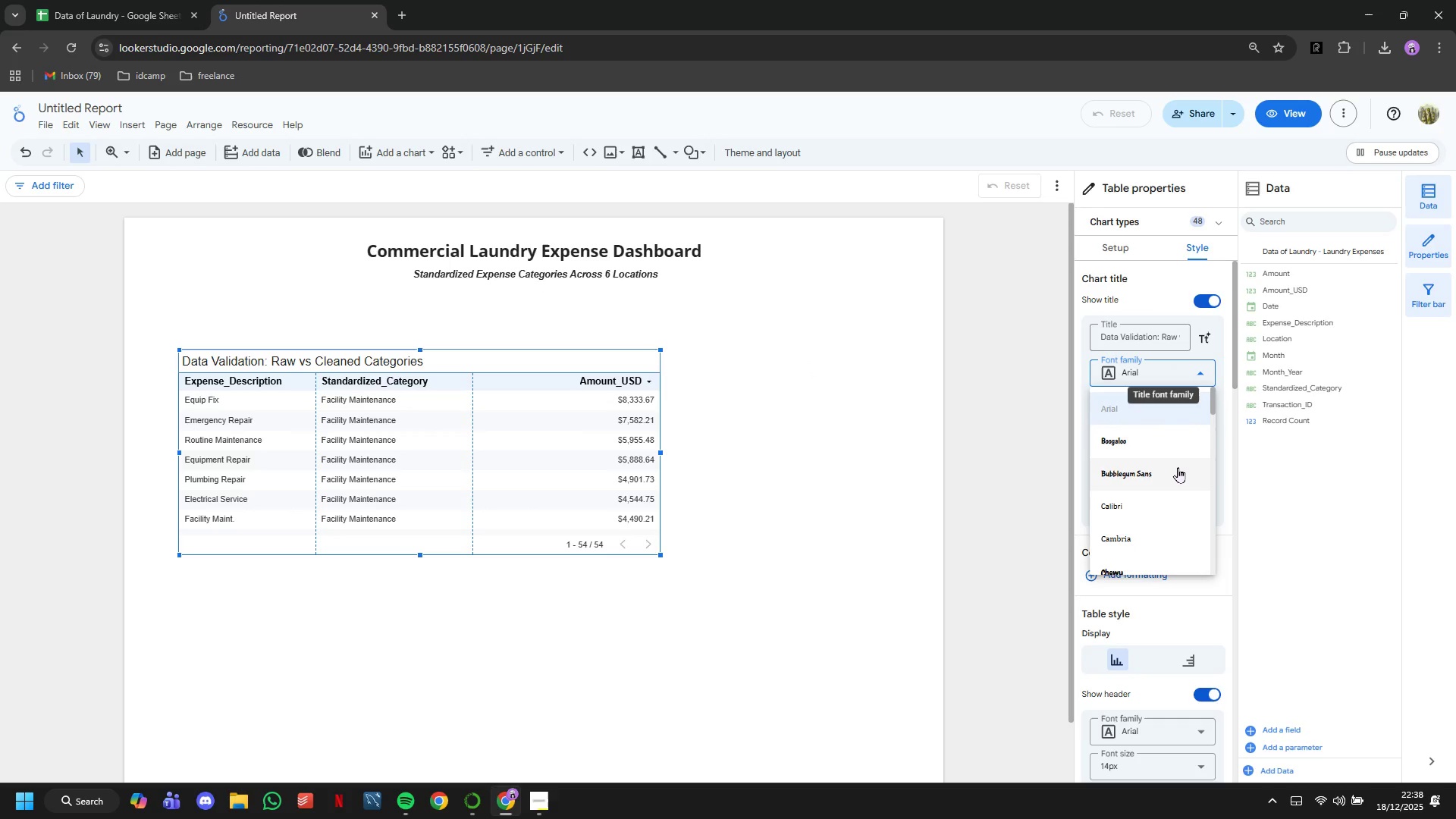 
scroll: coordinate [1175, 479], scroll_direction: down, amount: 4.0
 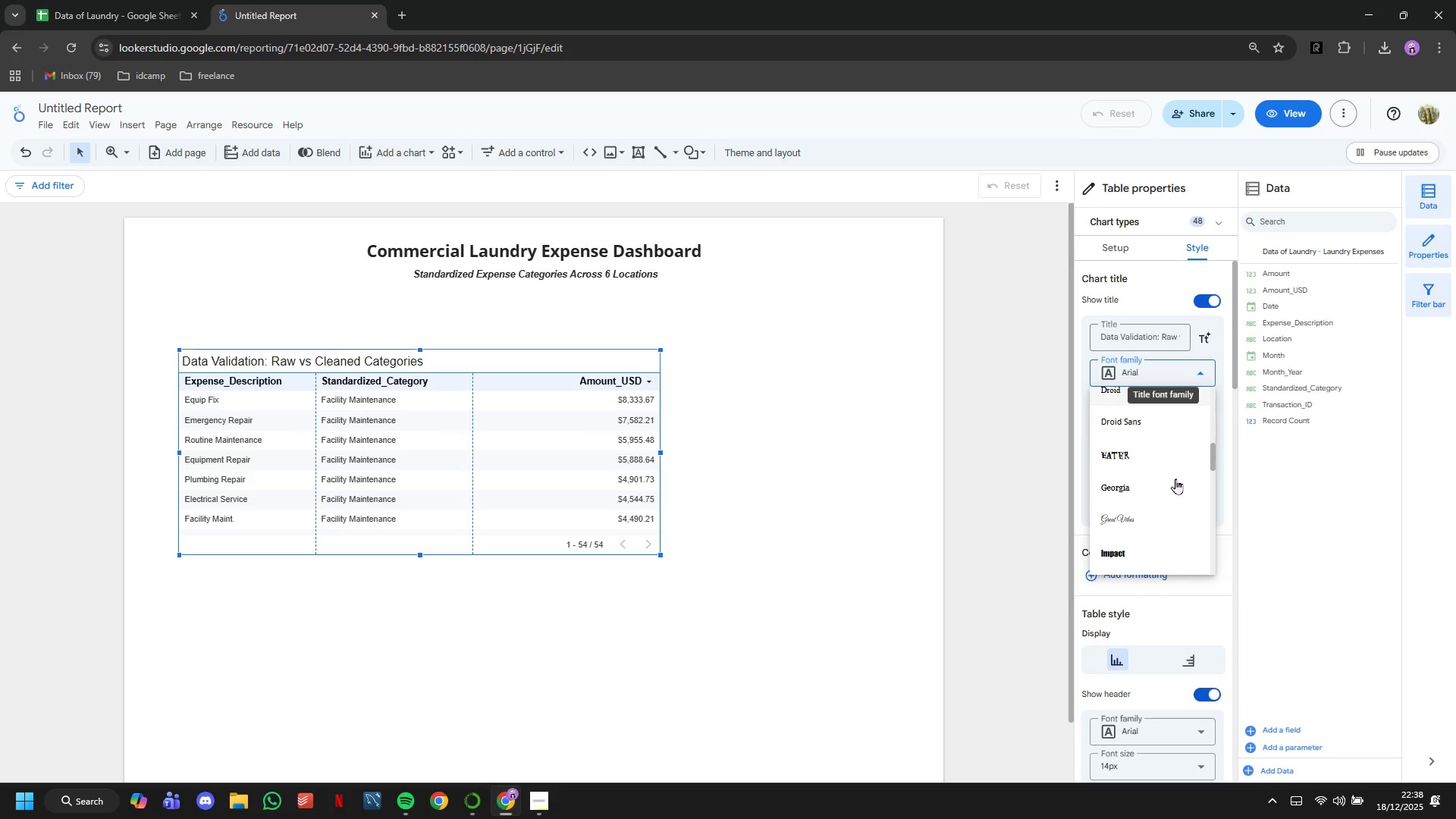 
scroll: coordinate [1175, 479], scroll_direction: up, amount: 1.0
 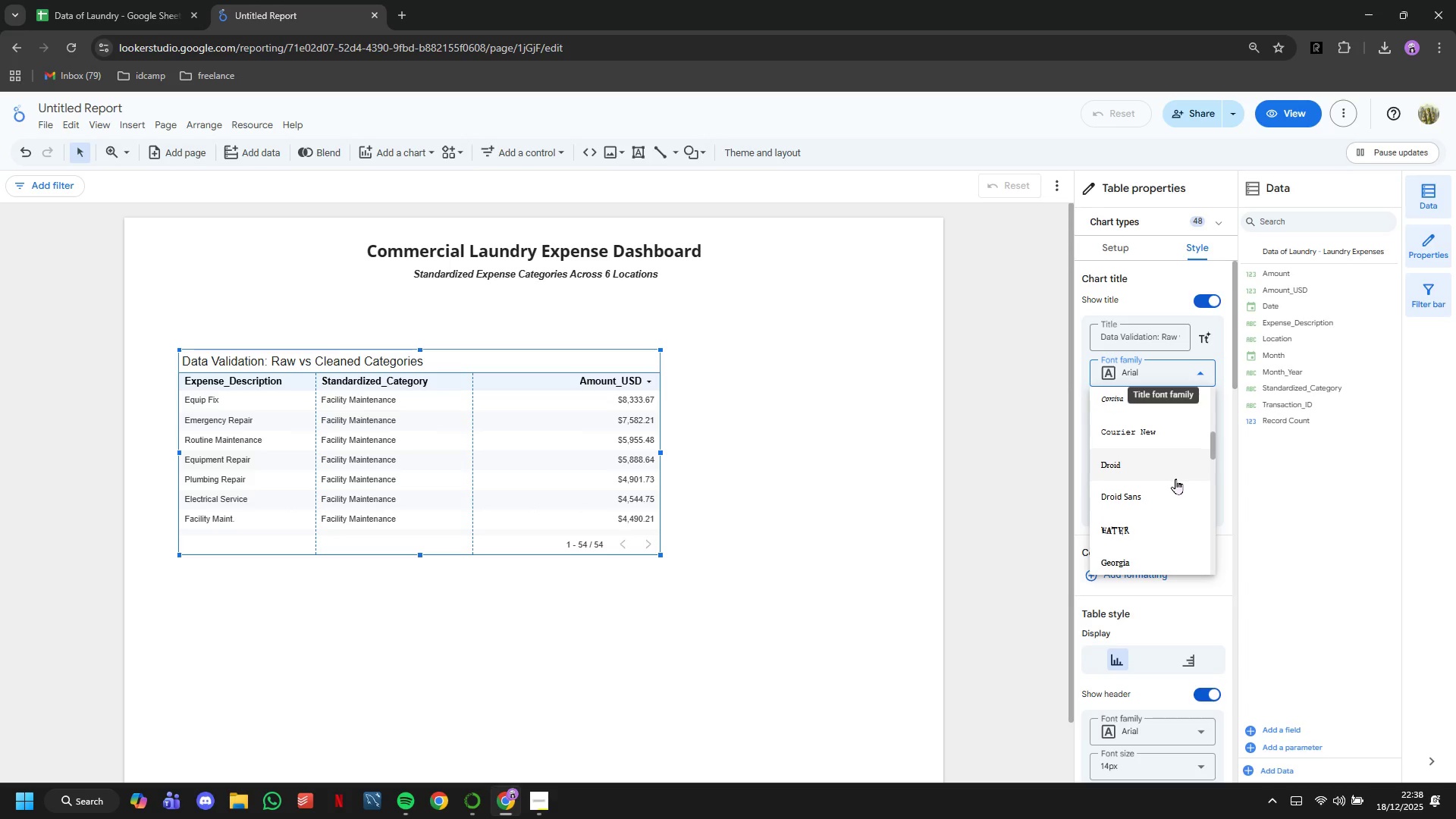 
scroll: coordinate [1175, 479], scroll_direction: down, amount: 2.0
 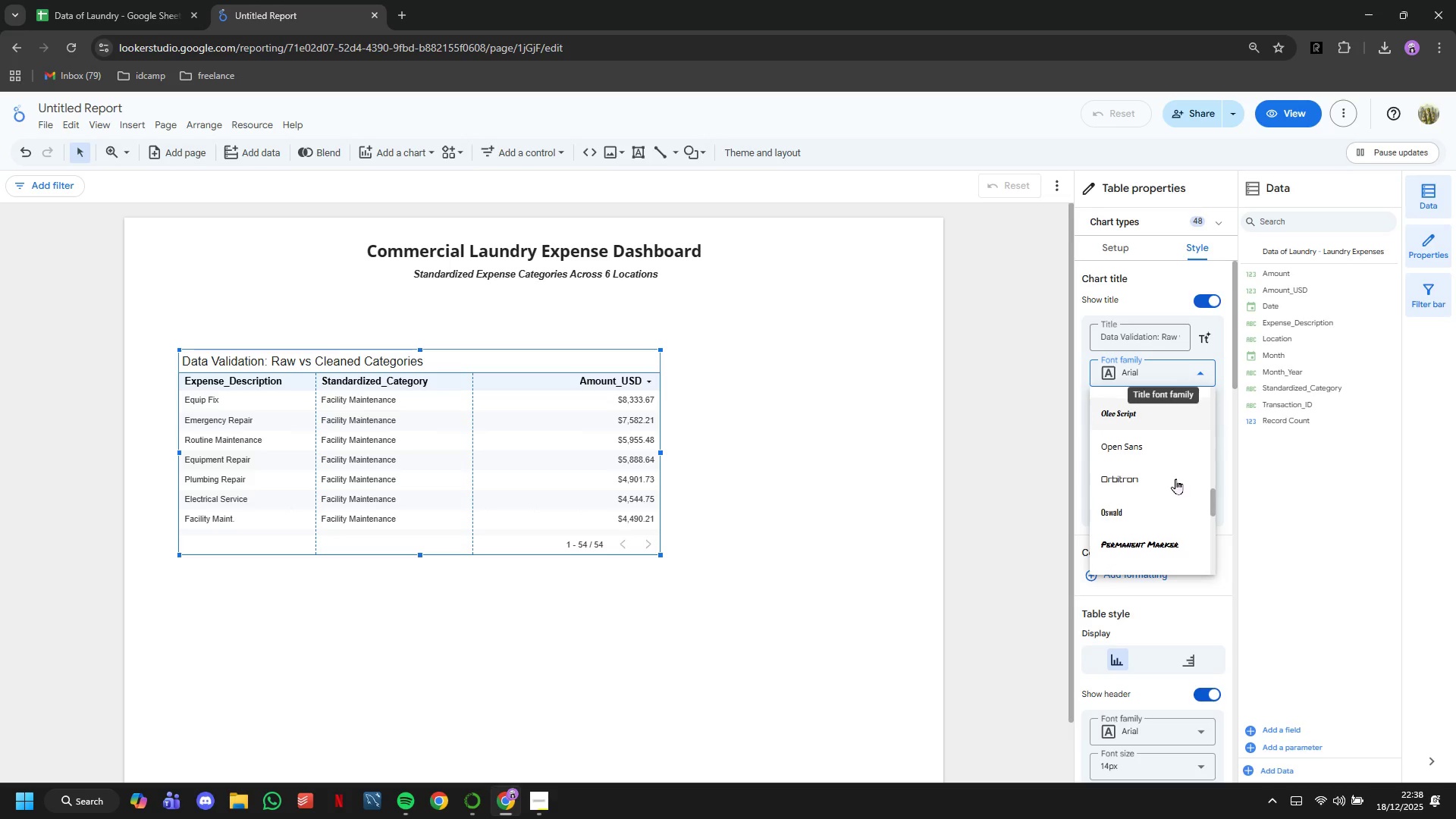 
left_click([1150, 455])
 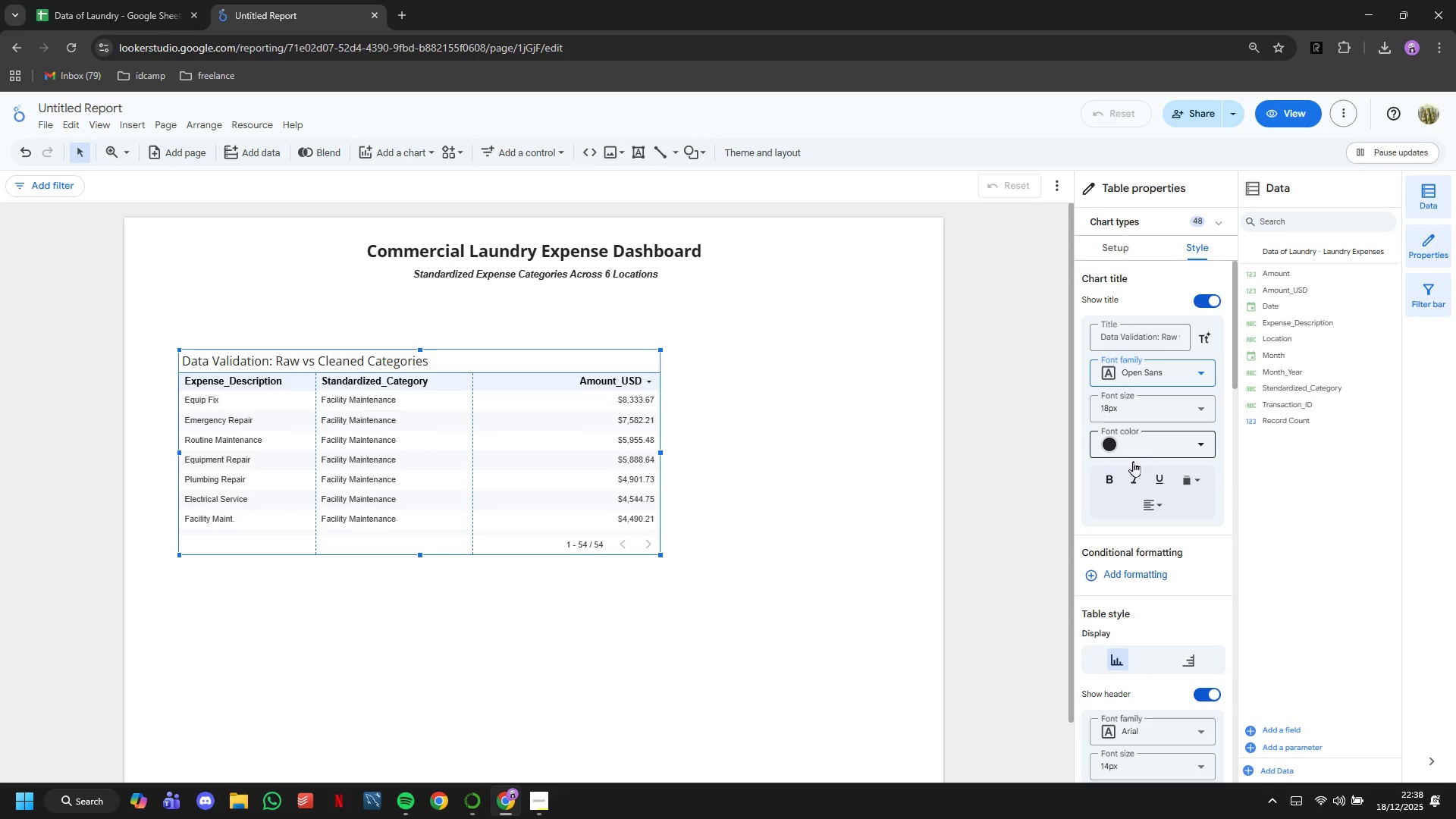 
left_click([1107, 482])
 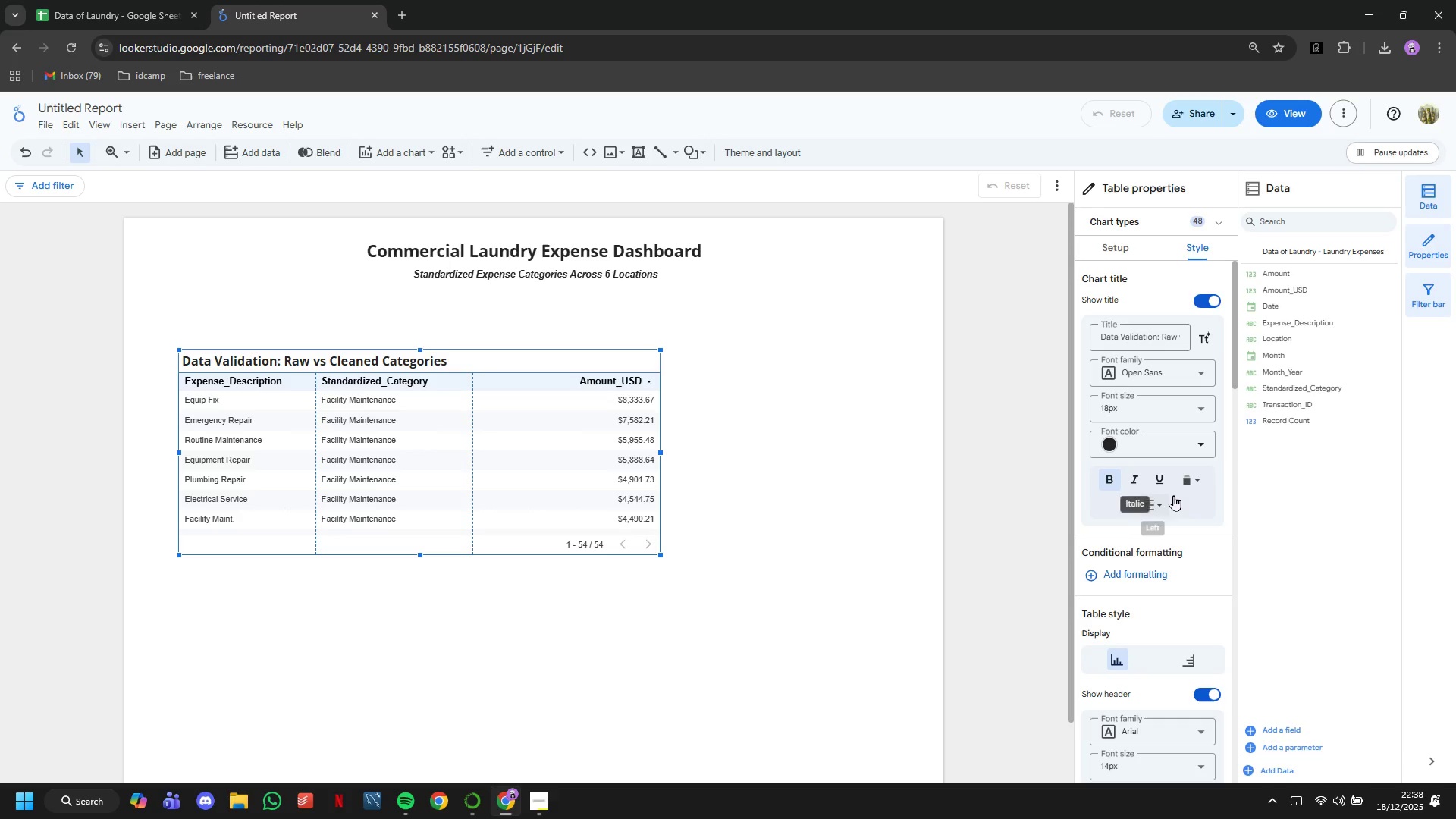 
left_click([1165, 451])
 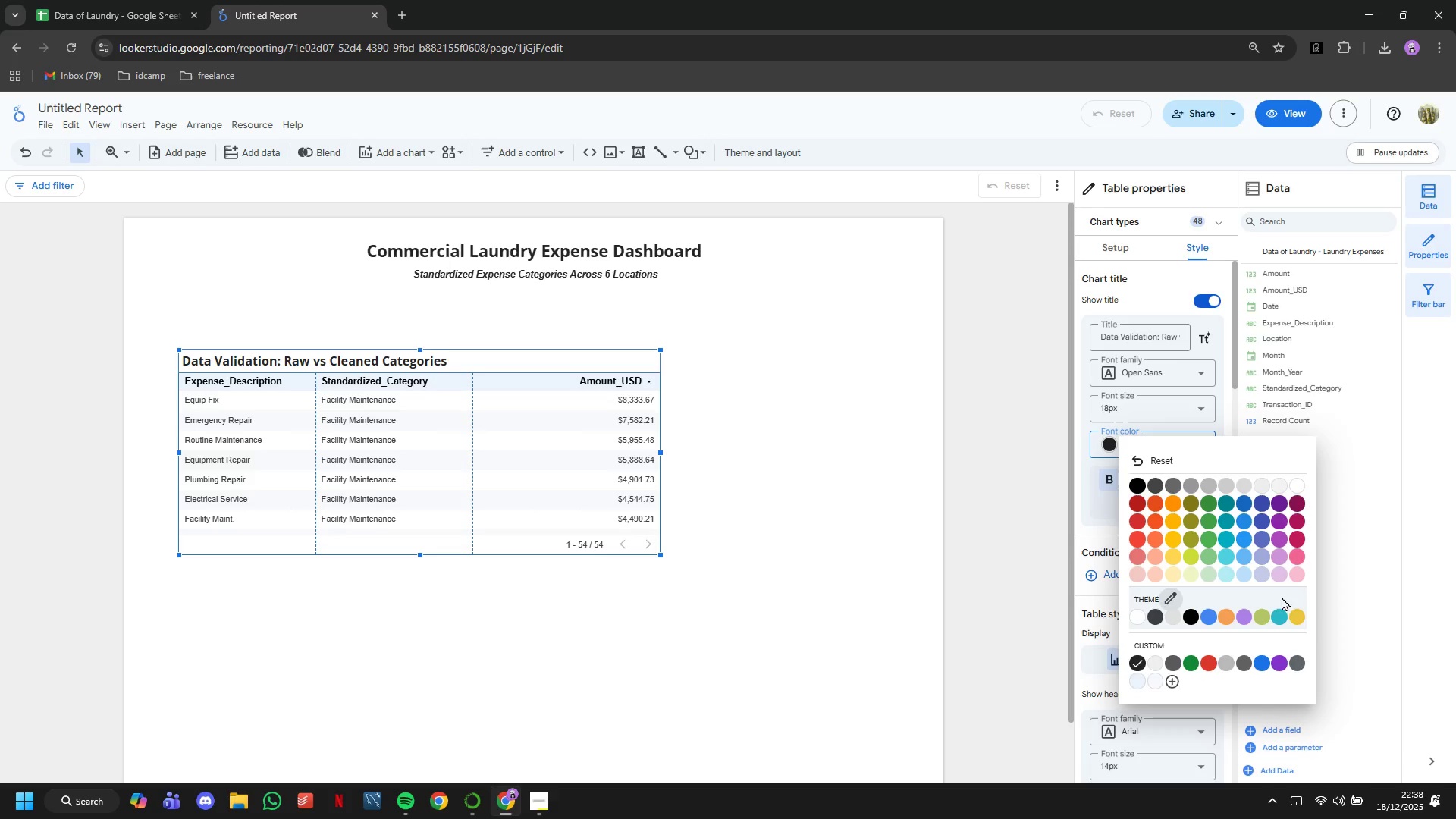 
left_click([1266, 656])
 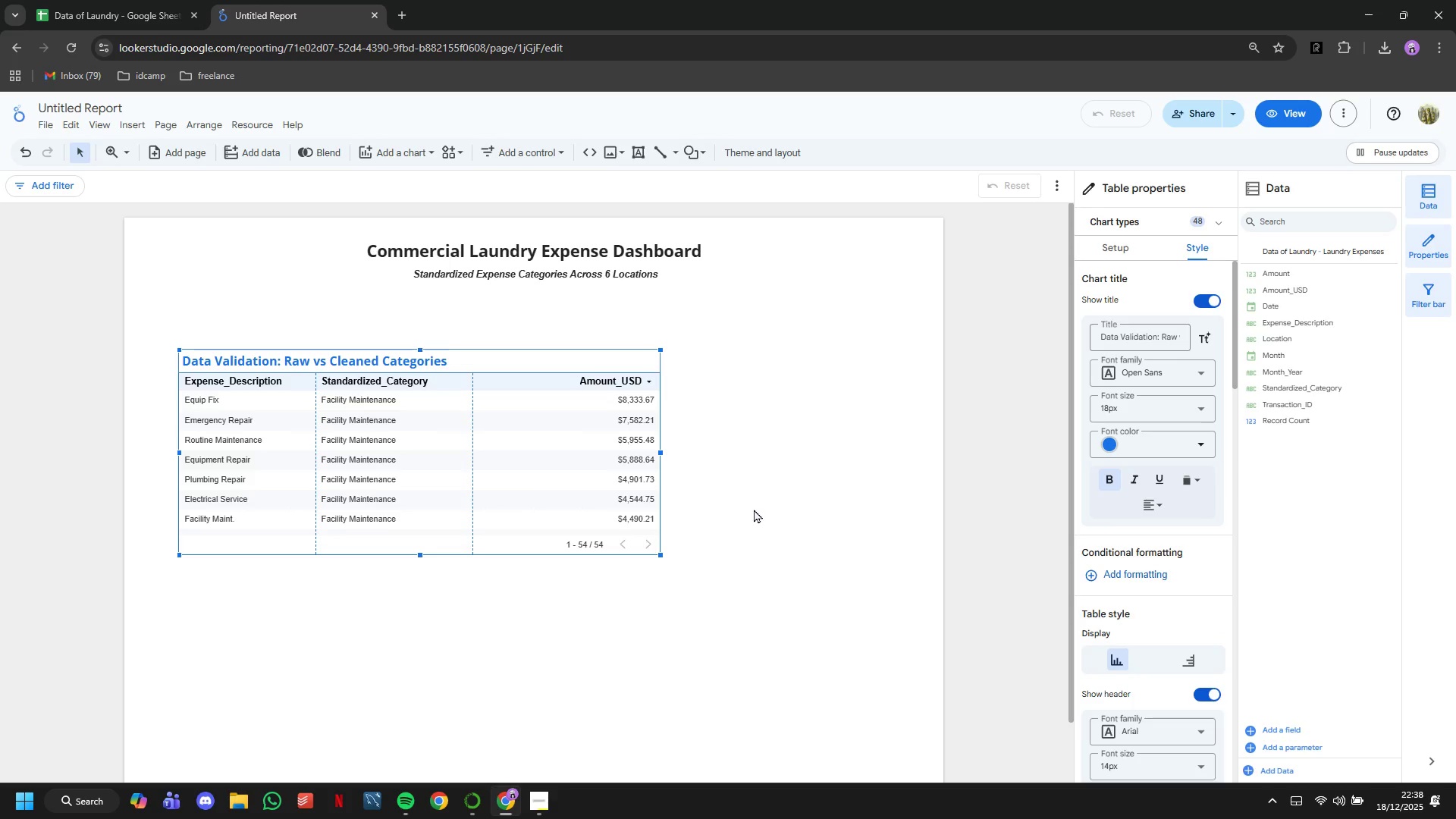 
wait(7.76)
 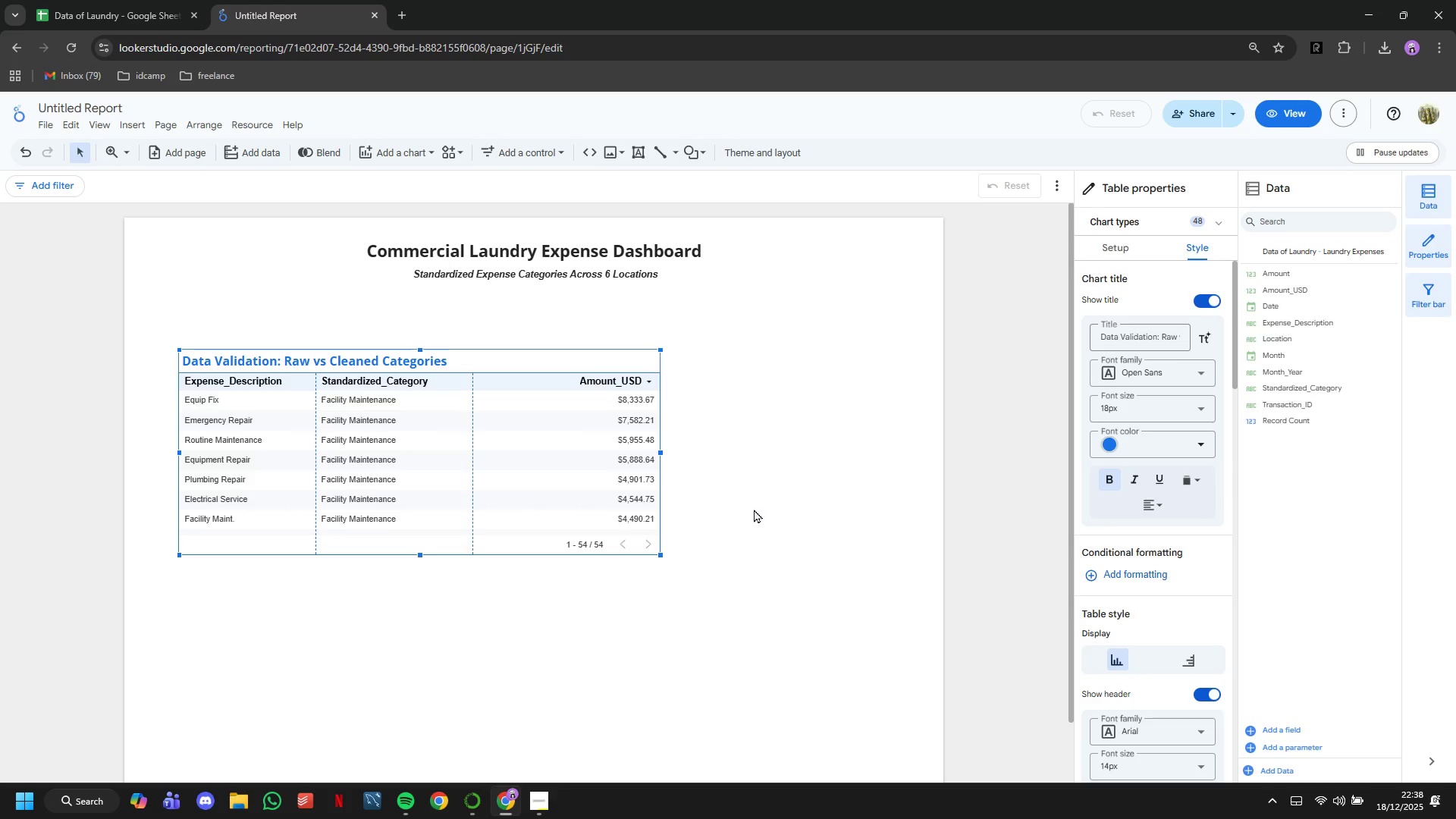 
scroll: coordinate [1170, 381], scroll_direction: down, amount: 2.0
 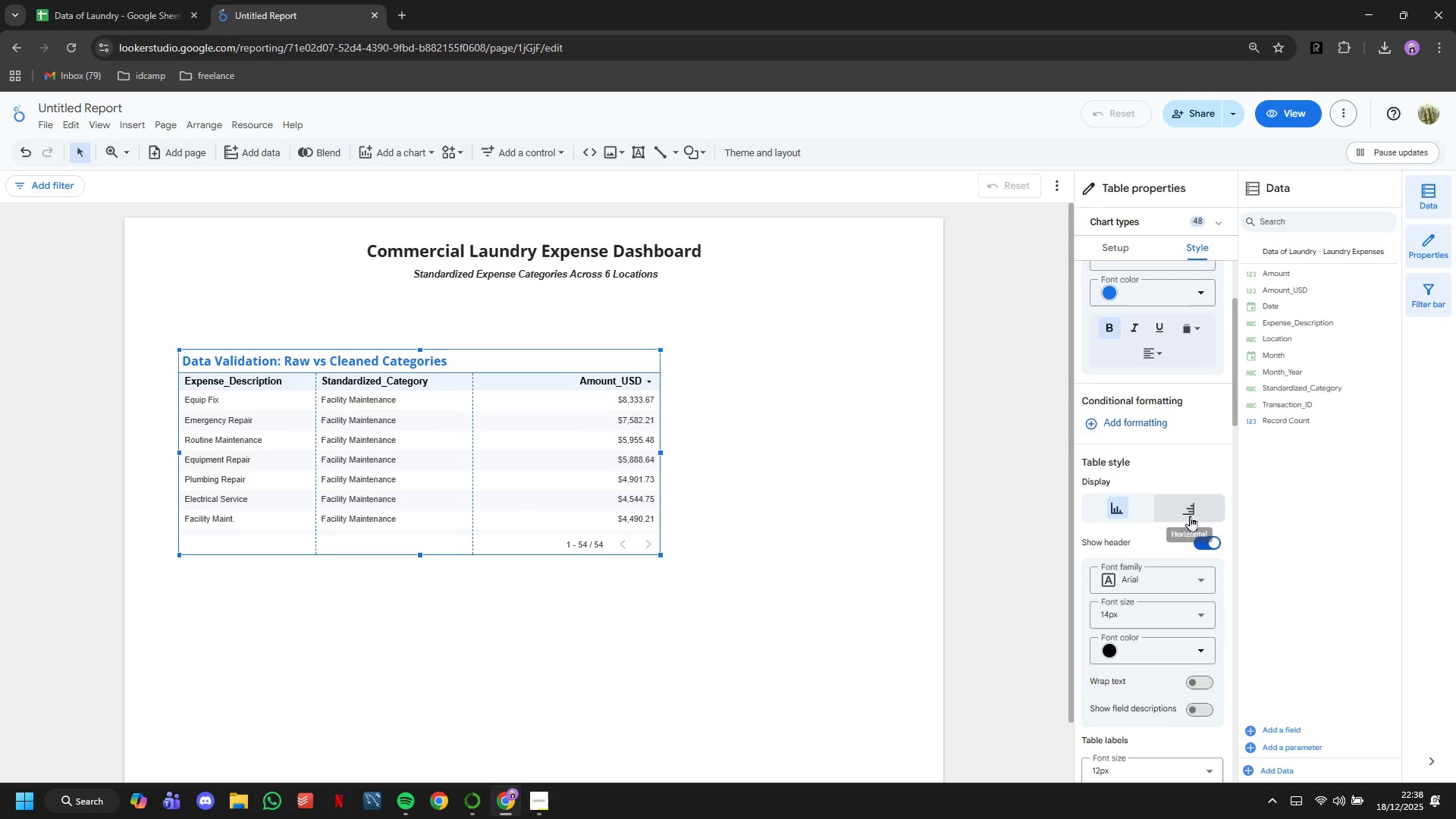 
left_click([1190, 516])
 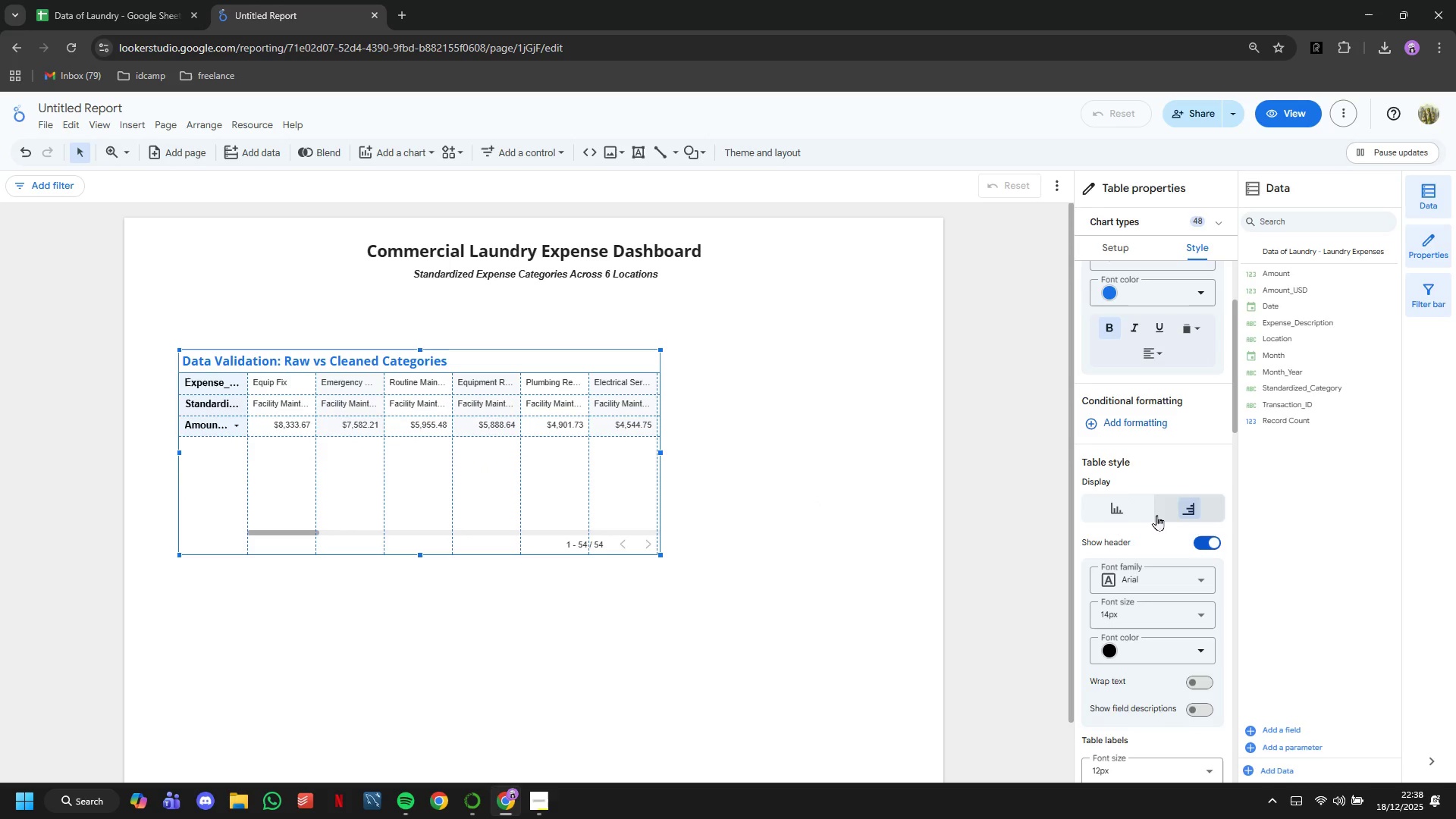 
left_click([1124, 511])
 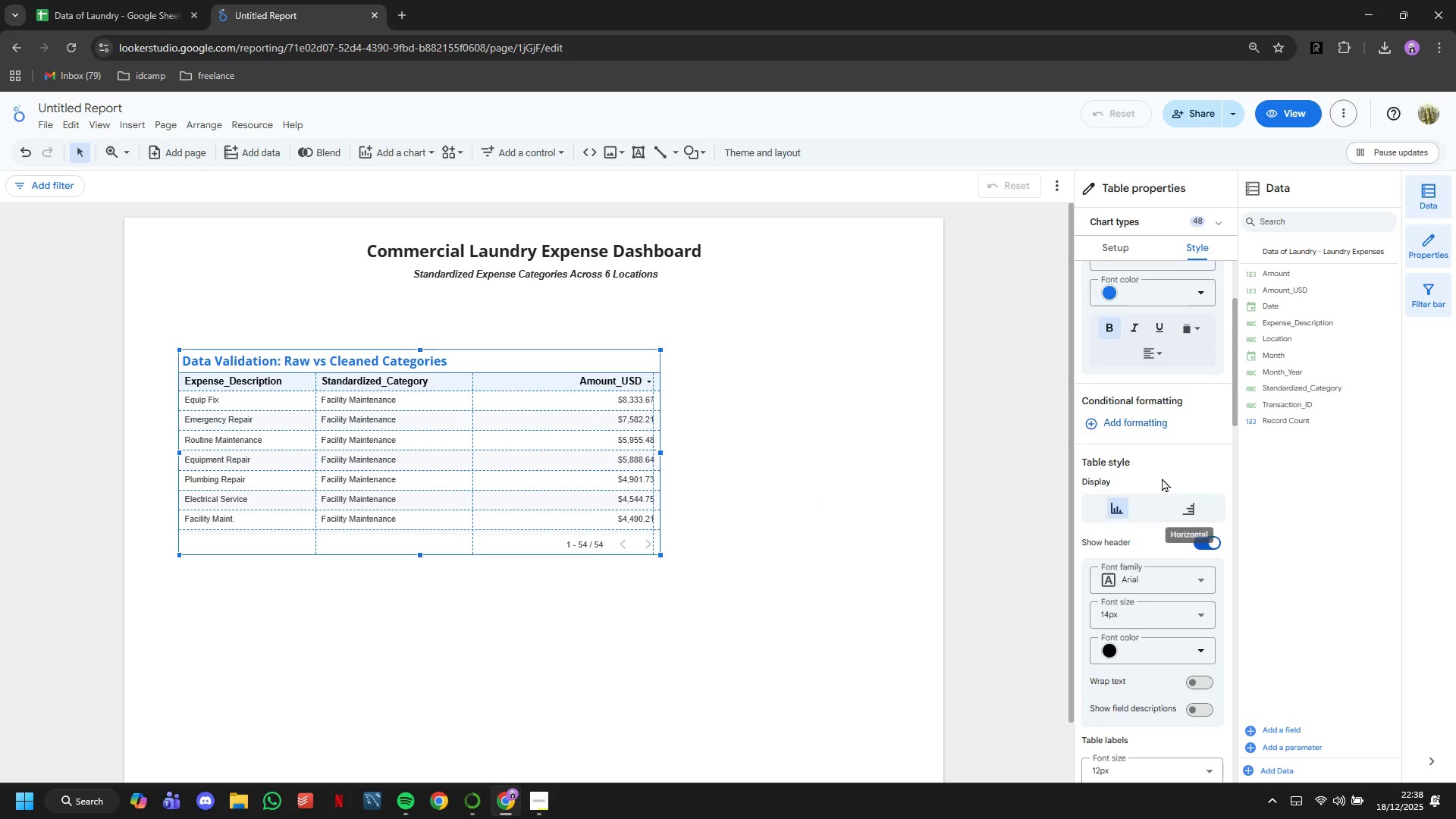 
scroll: coordinate [1162, 478], scroll_direction: down, amount: 1.0
 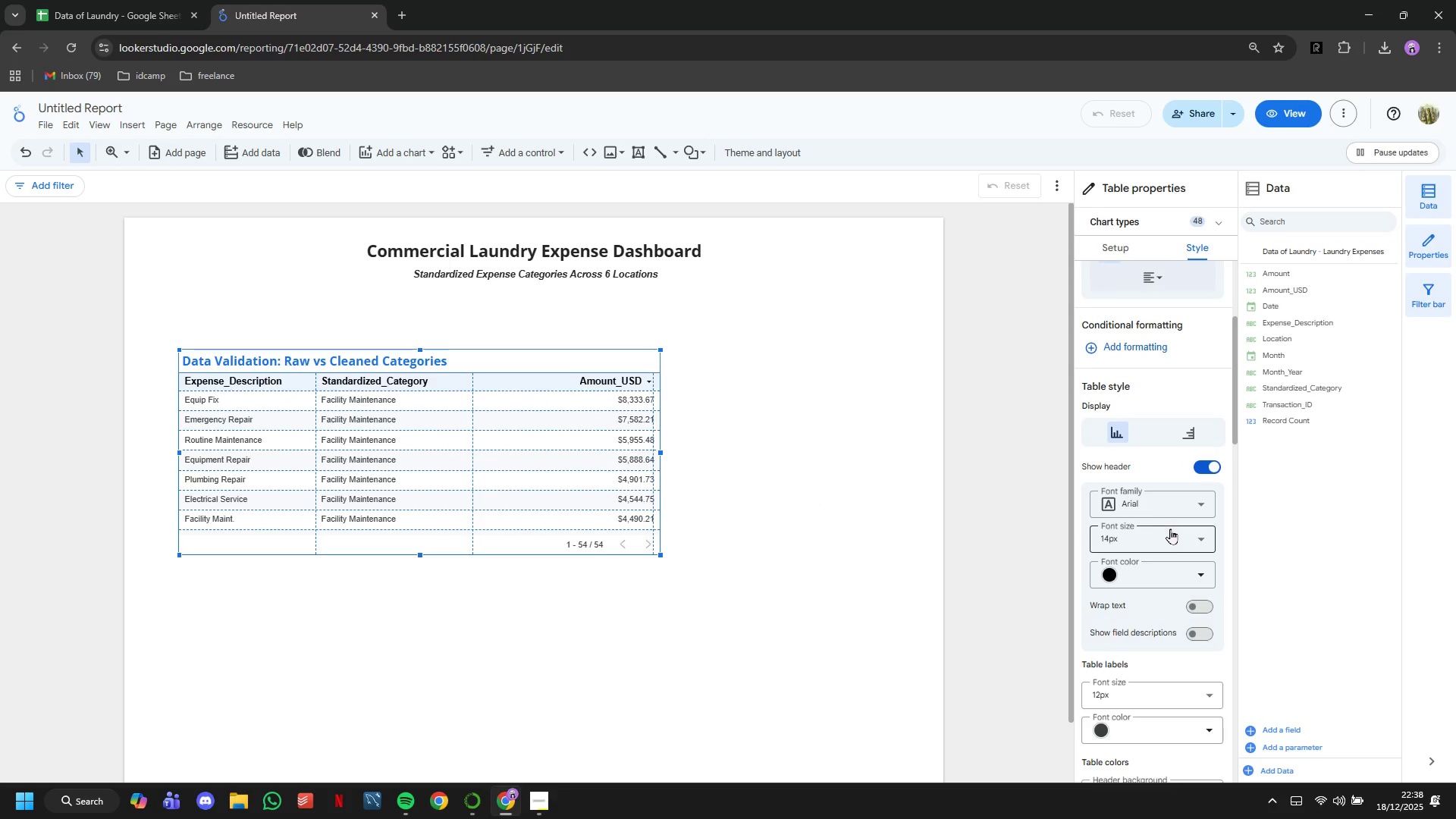 
left_click([1174, 535])
 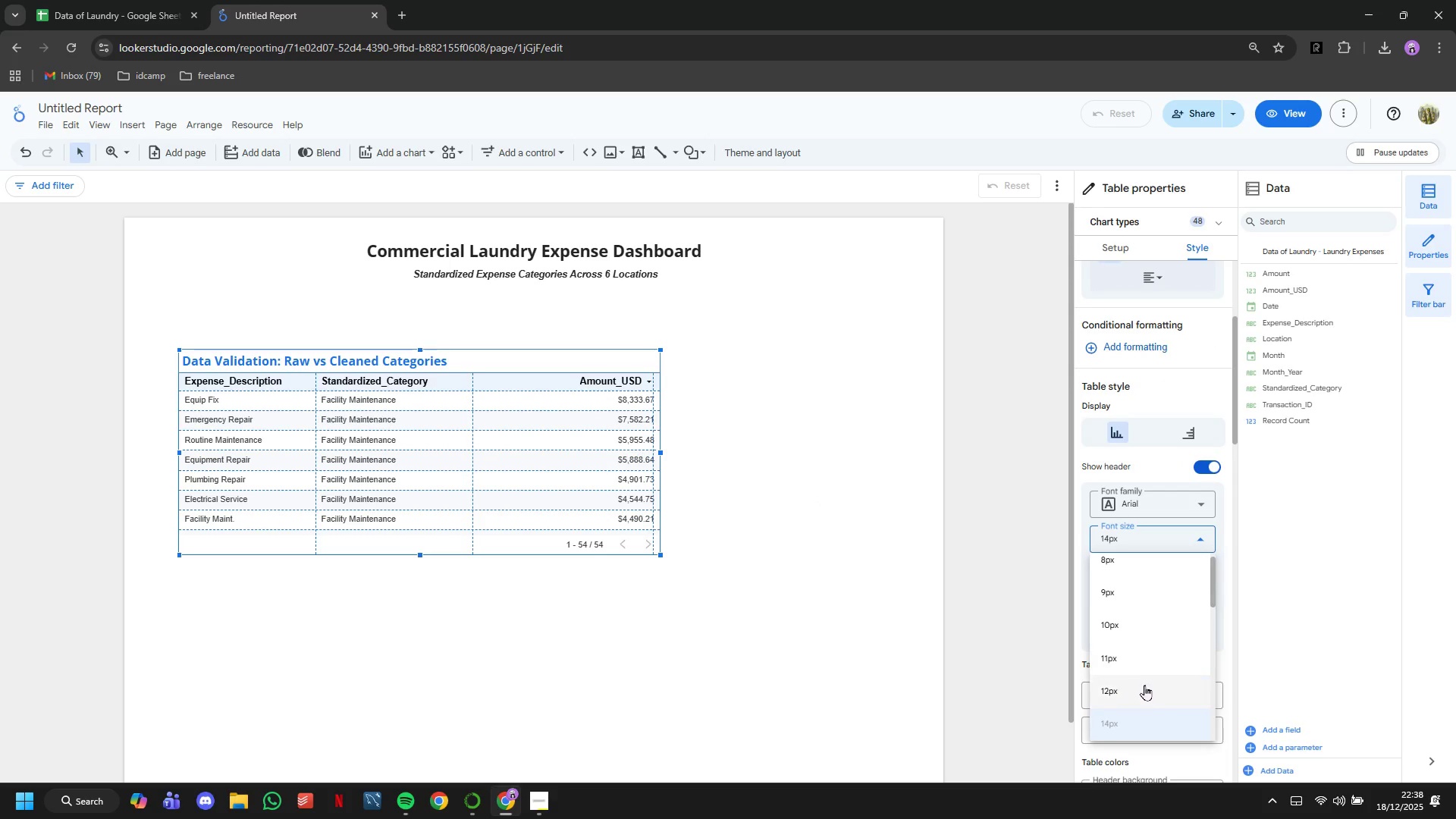 
left_click([1144, 686])
 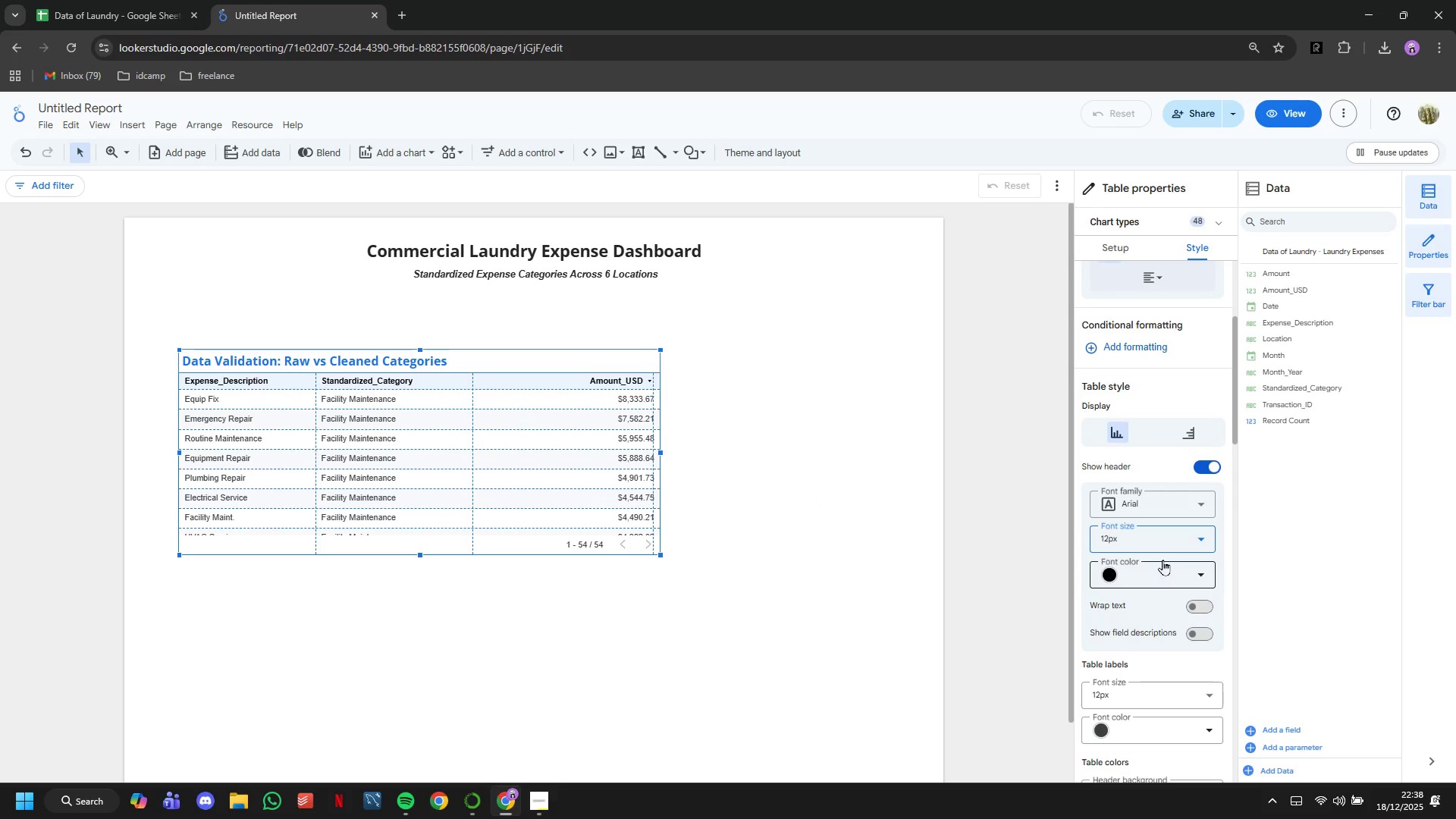 
left_click([1160, 538])
 